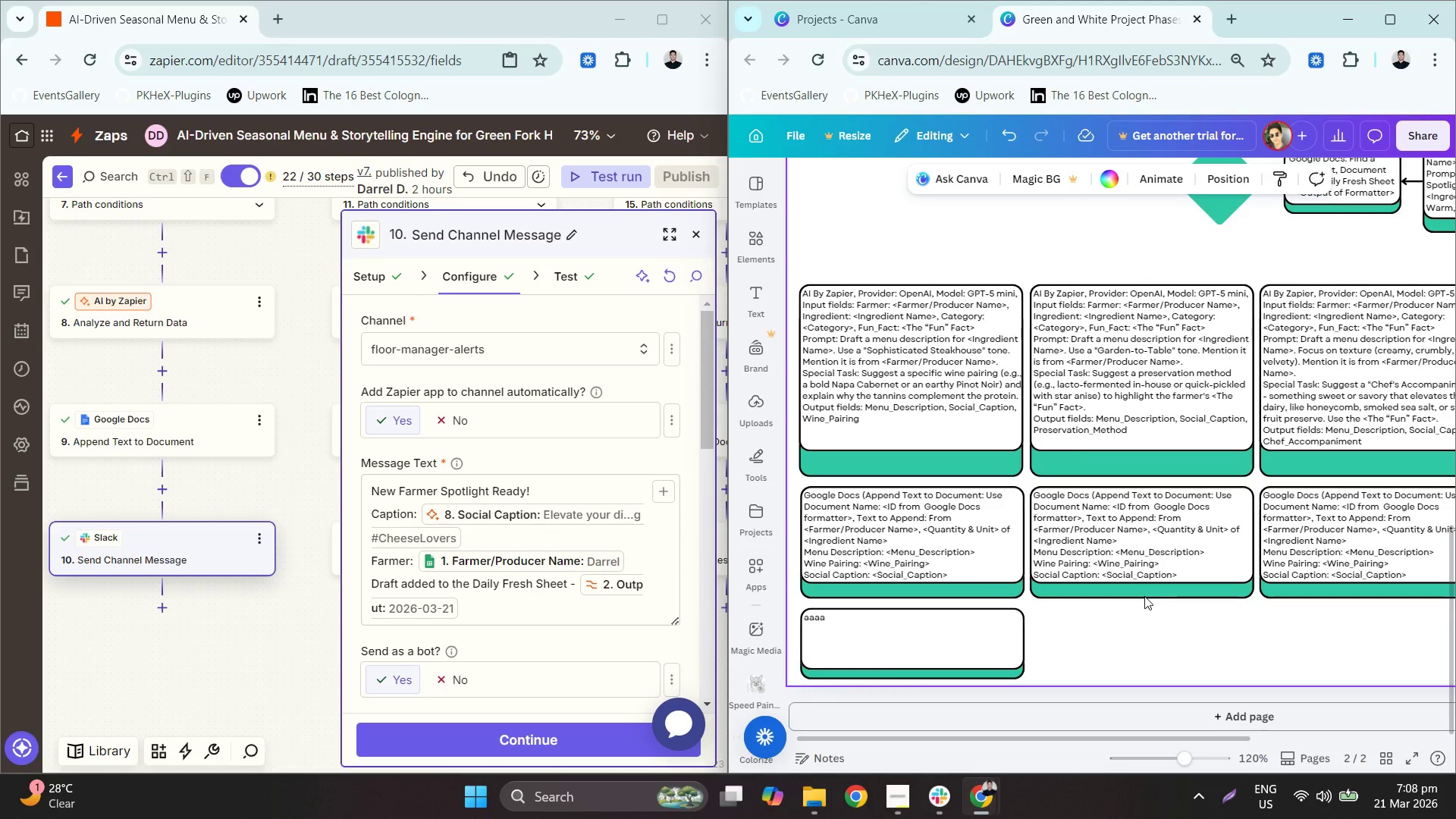 
left_click([934, 629])
 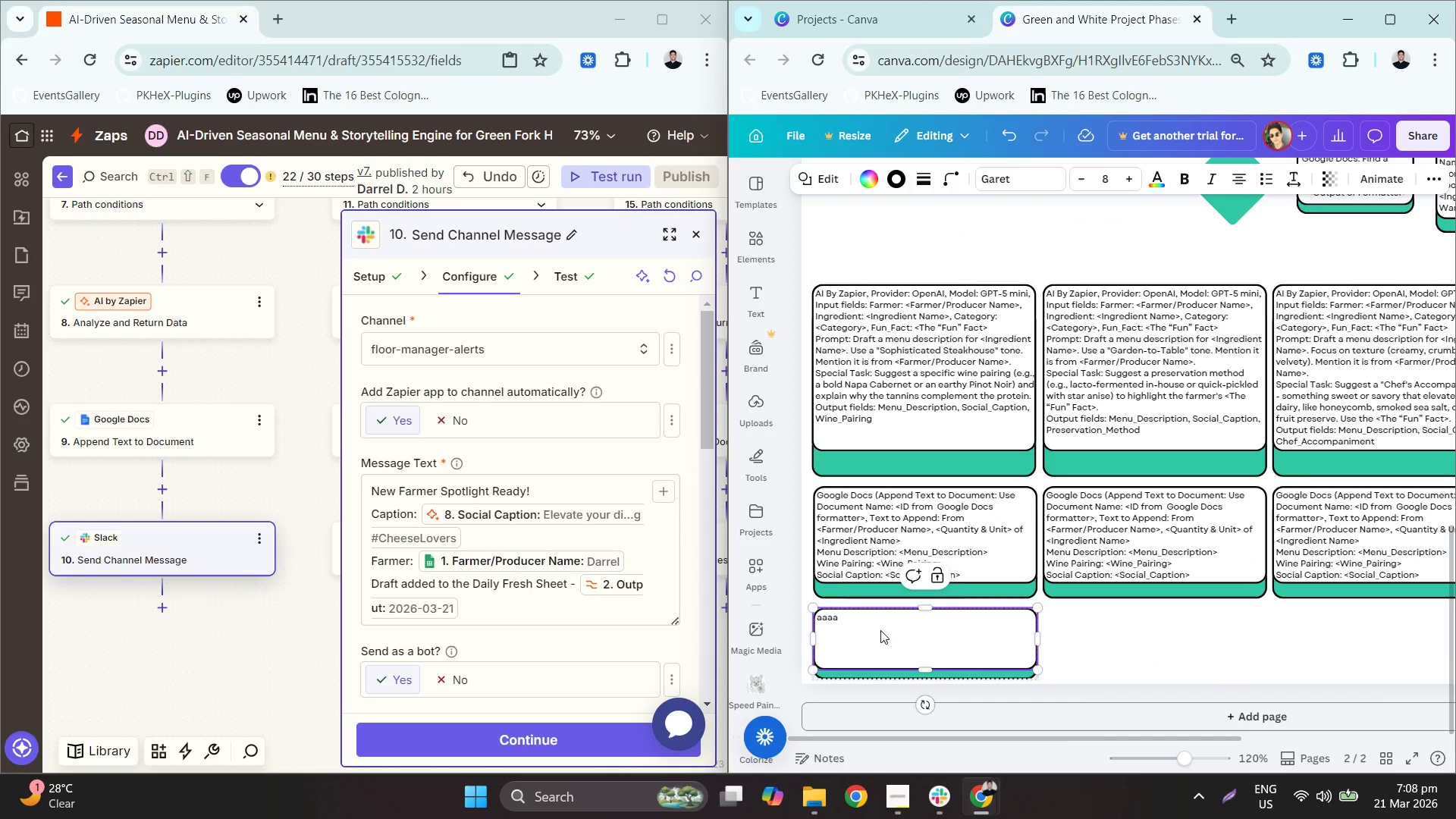 
double_click([870, 627])
 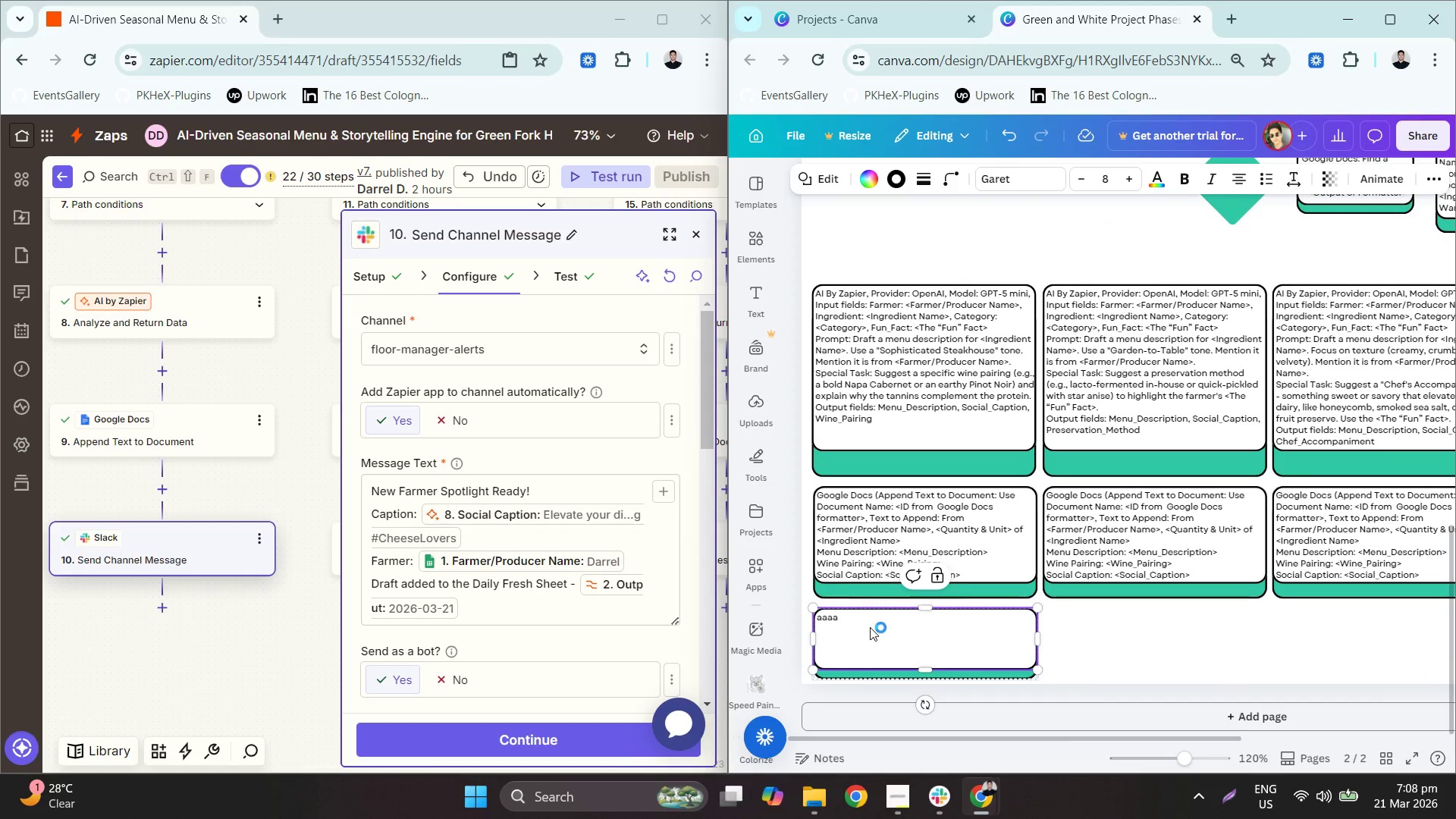 
triple_click([870, 627])
 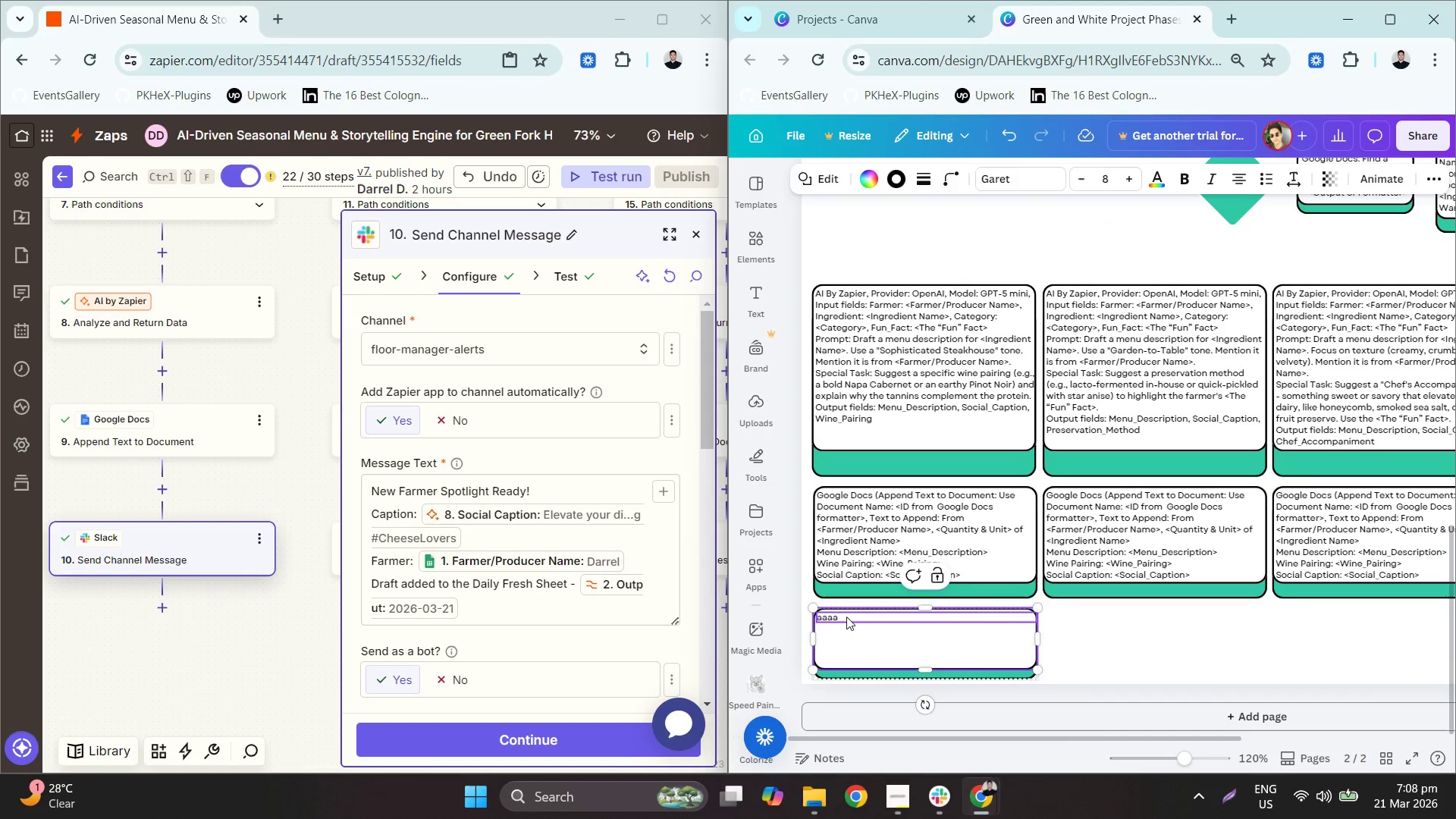 
double_click([846, 616])
 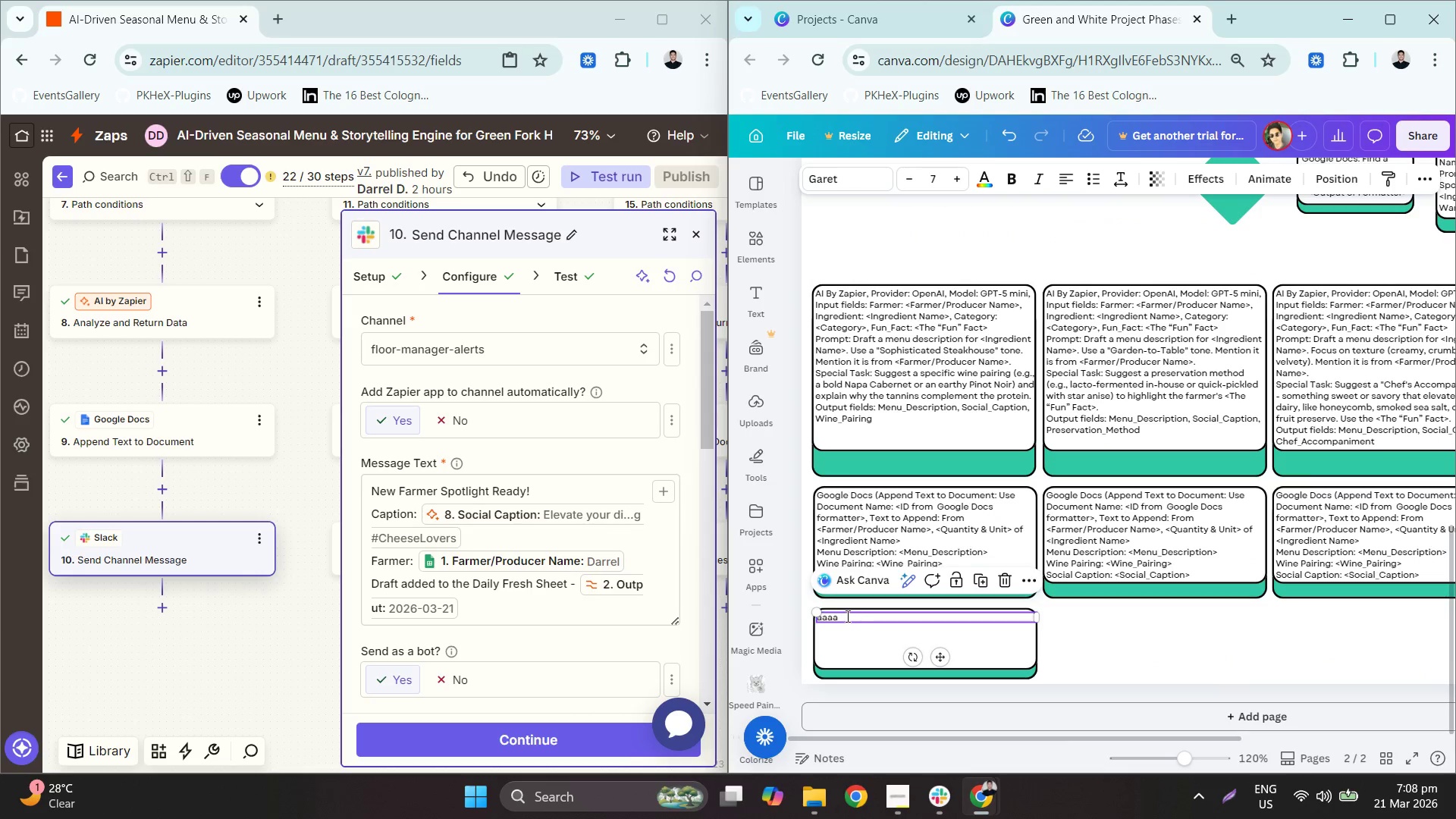 
triple_click([846, 616])
 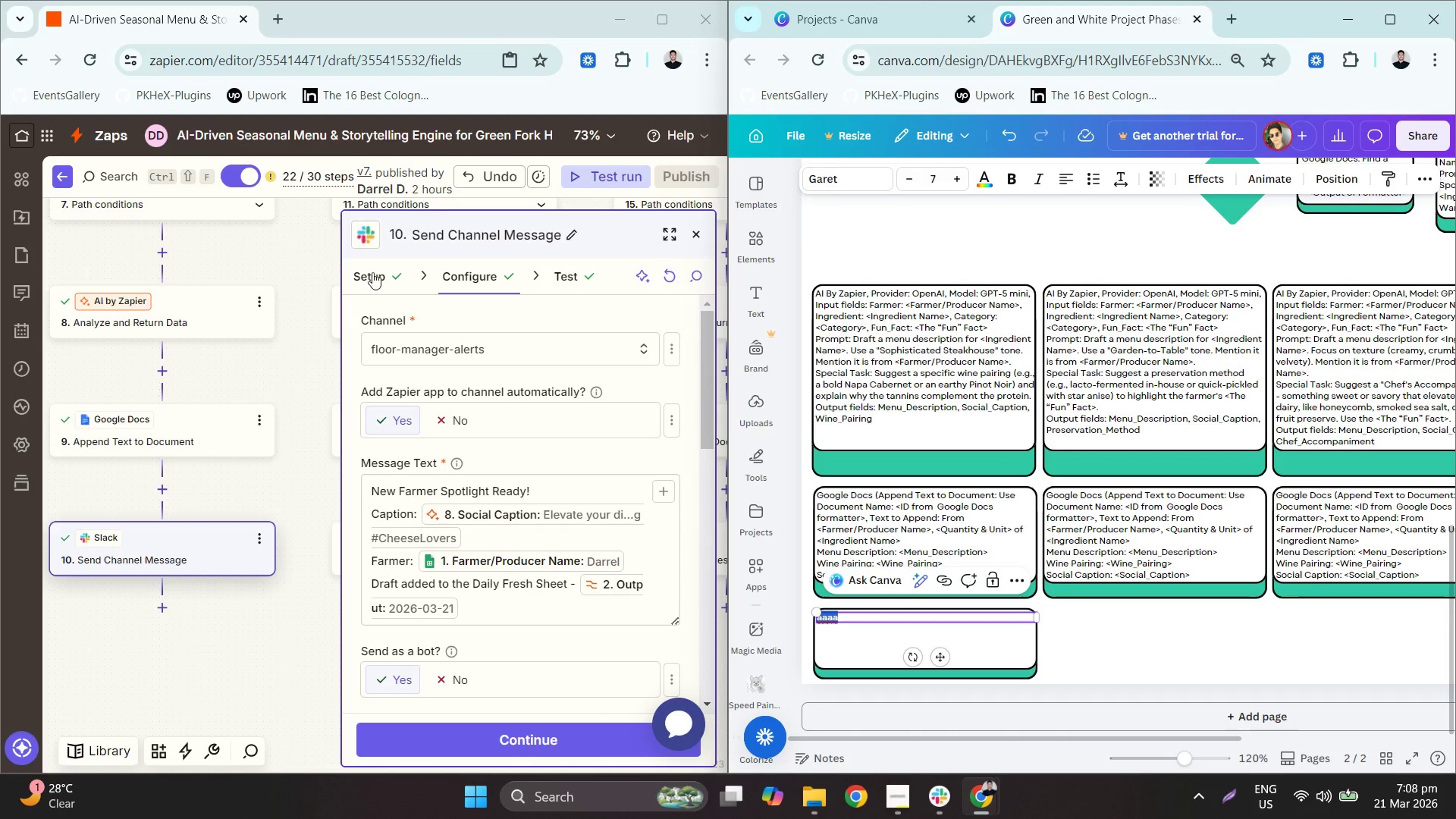 
type(slack; )
key(Backspace)
key(Backspace)
key(Backspace)
type( 9Send channel Message) to Chan0: Channel; Floo)
key(Backspace)
key(Backspace)
key(Backspace)
type(#floor-manager-alerts Message TEXt: )
 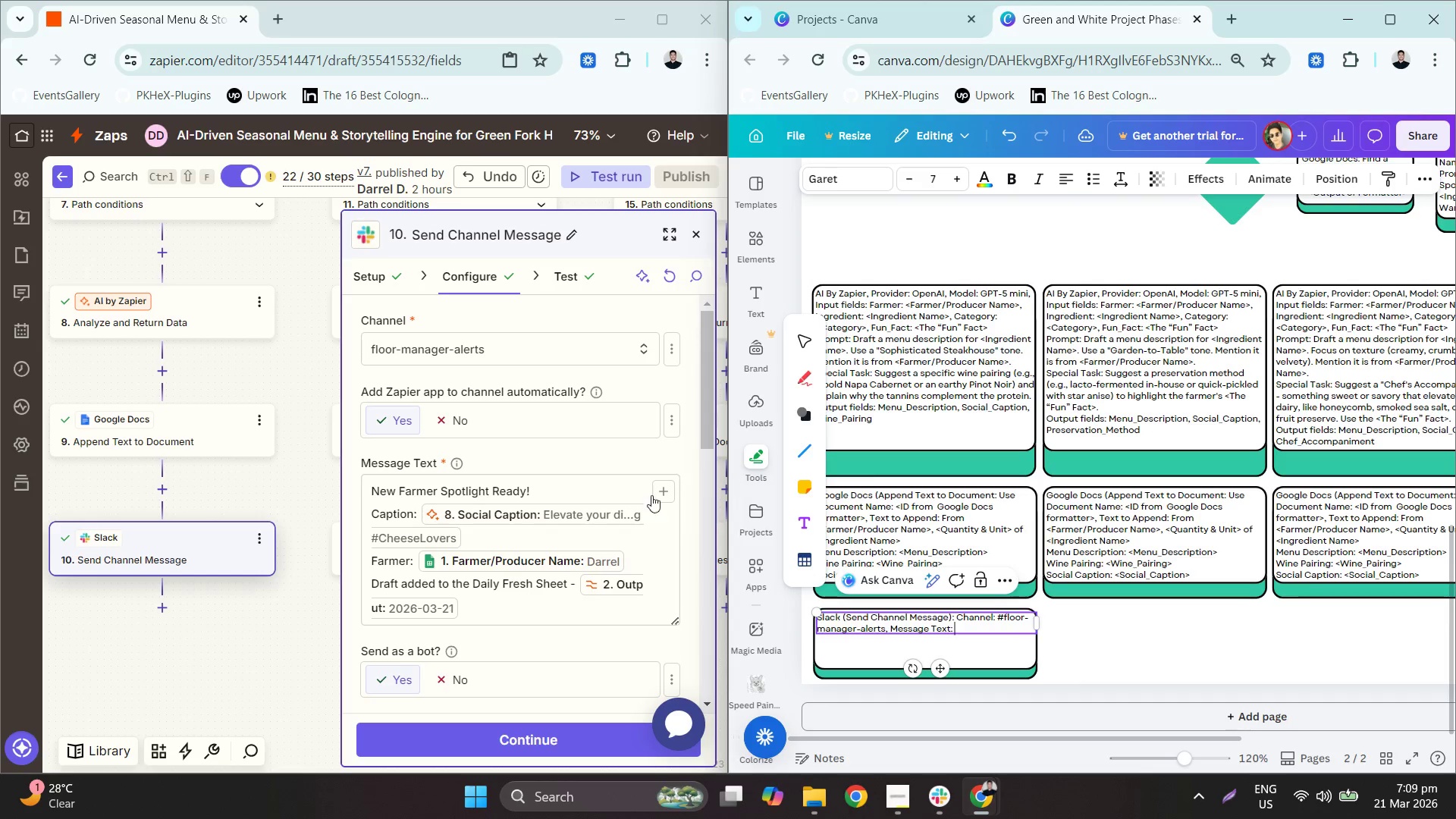 
key(Control+A)
 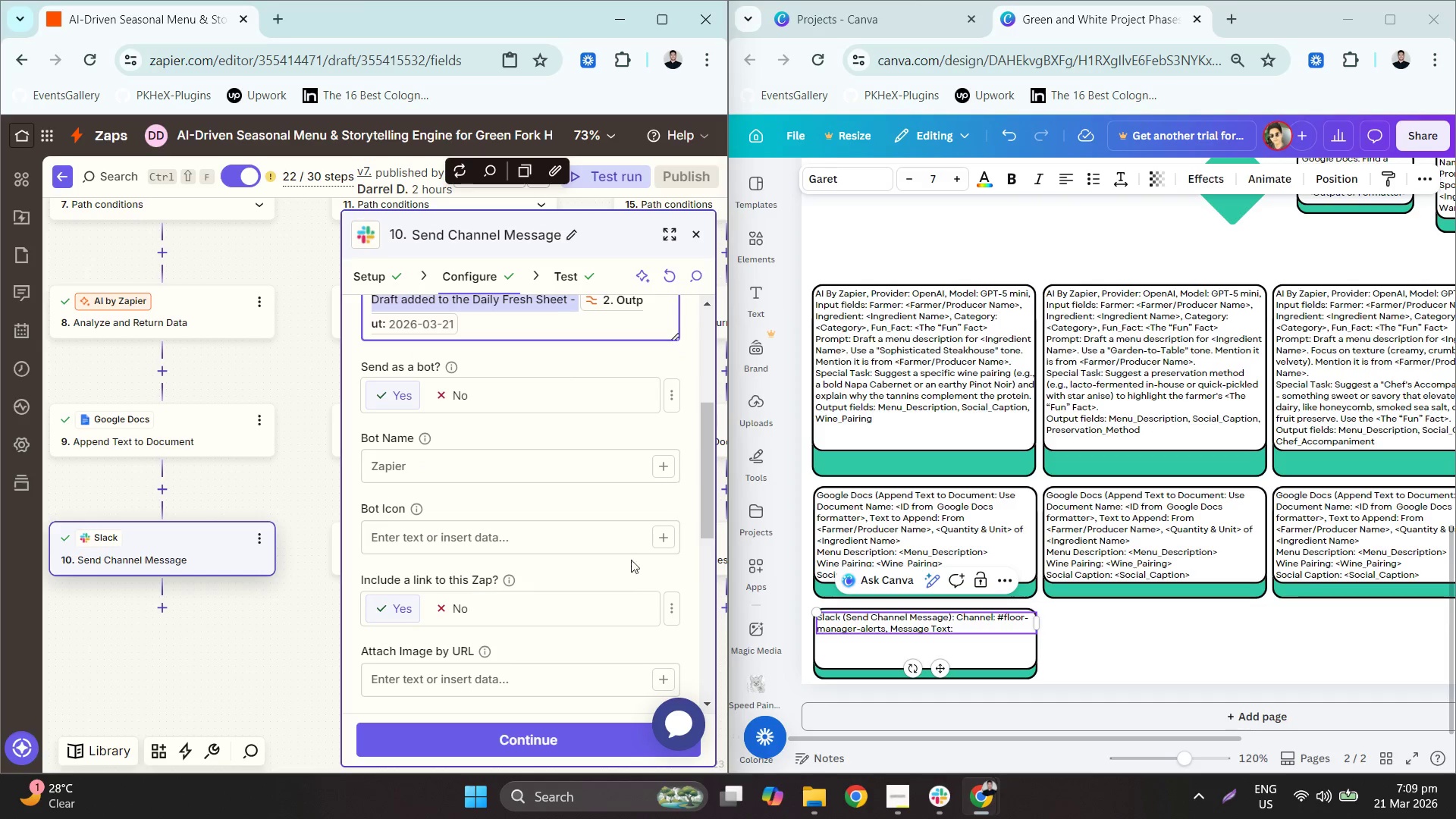 
scroll: coordinate [630, 577], scroll_direction: down, amount: 3.0
 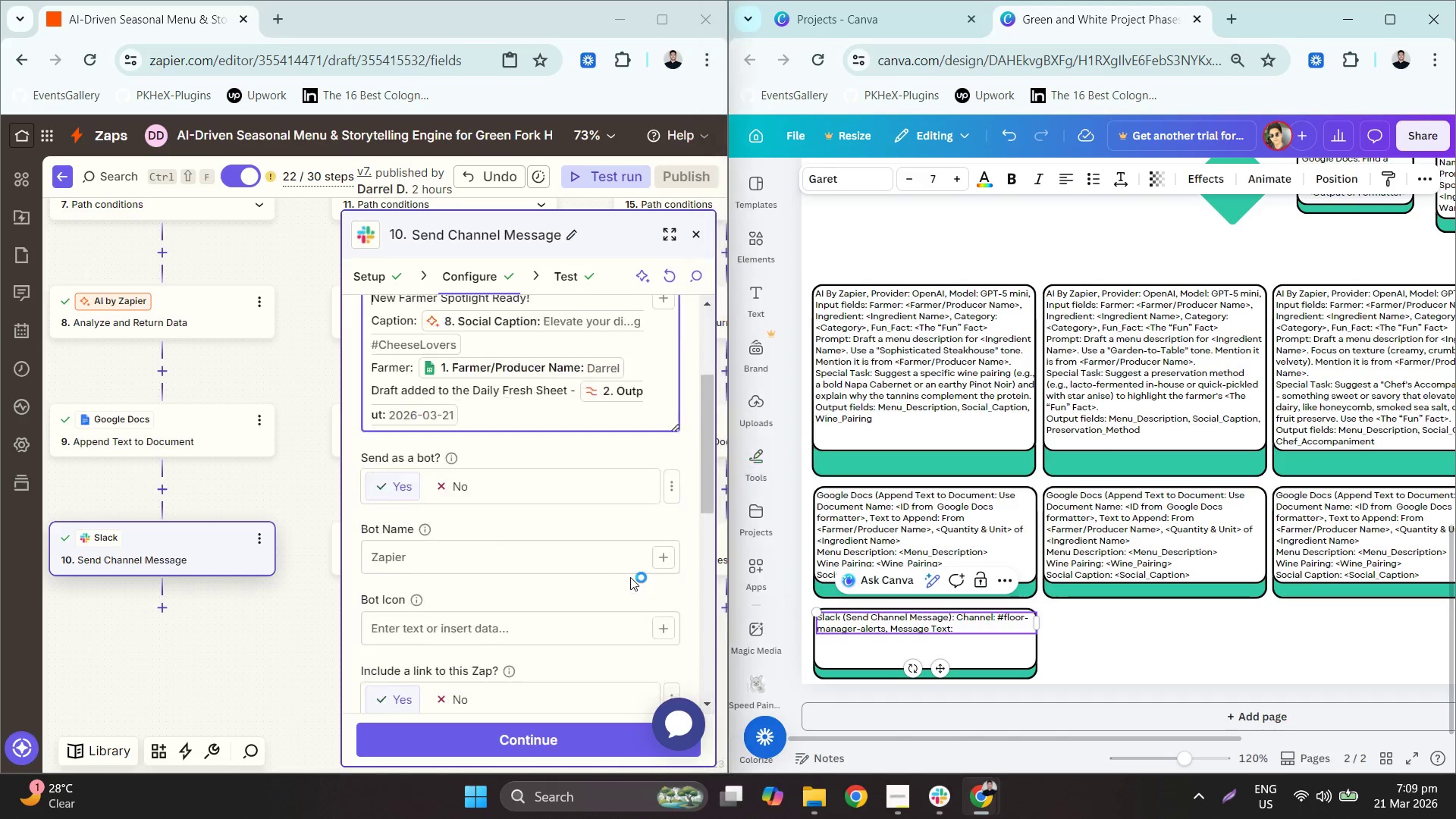 
key(Control+C)
 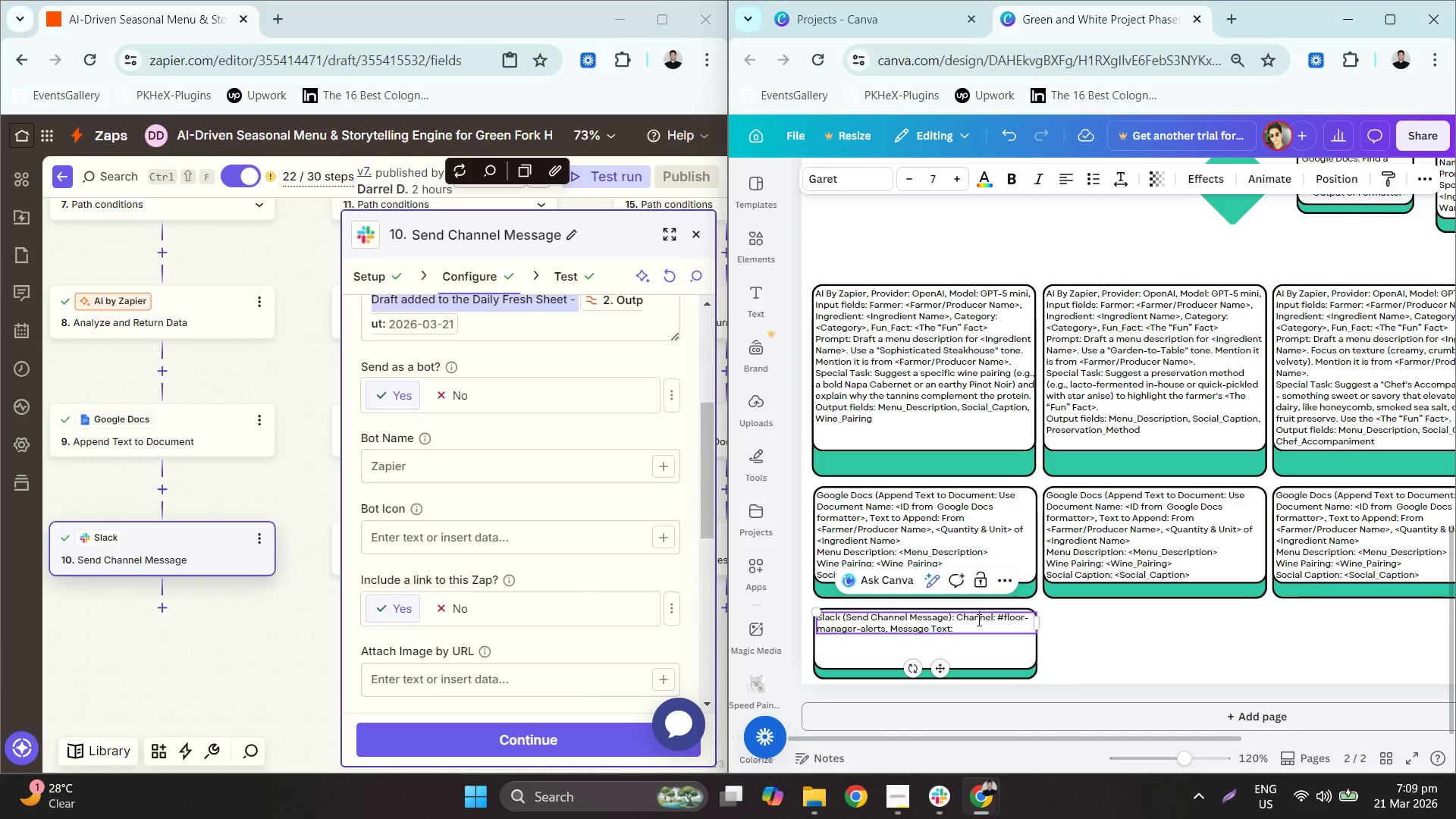 
double_click([980, 626])
 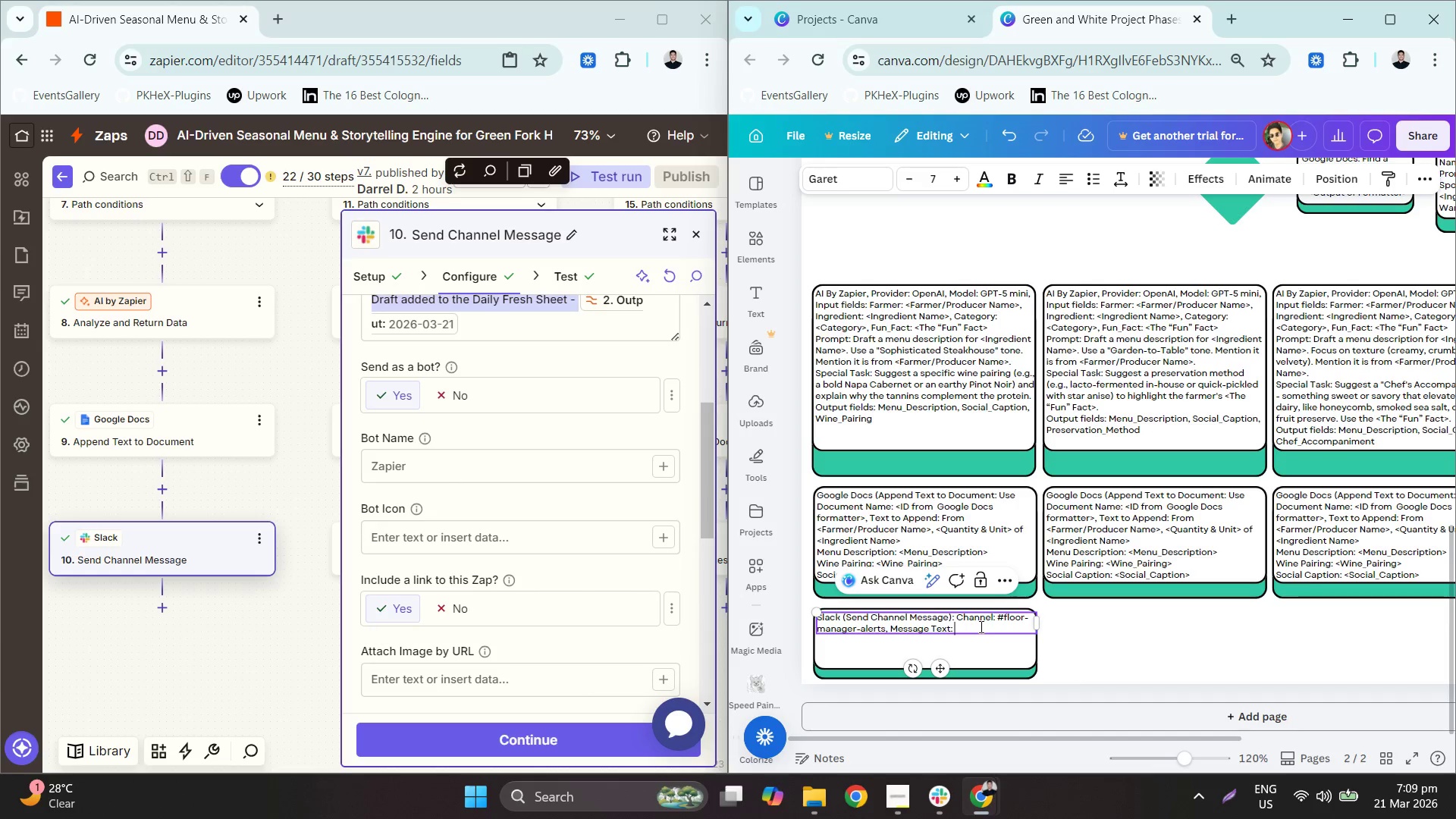 
key(Control+ControlLeft)
 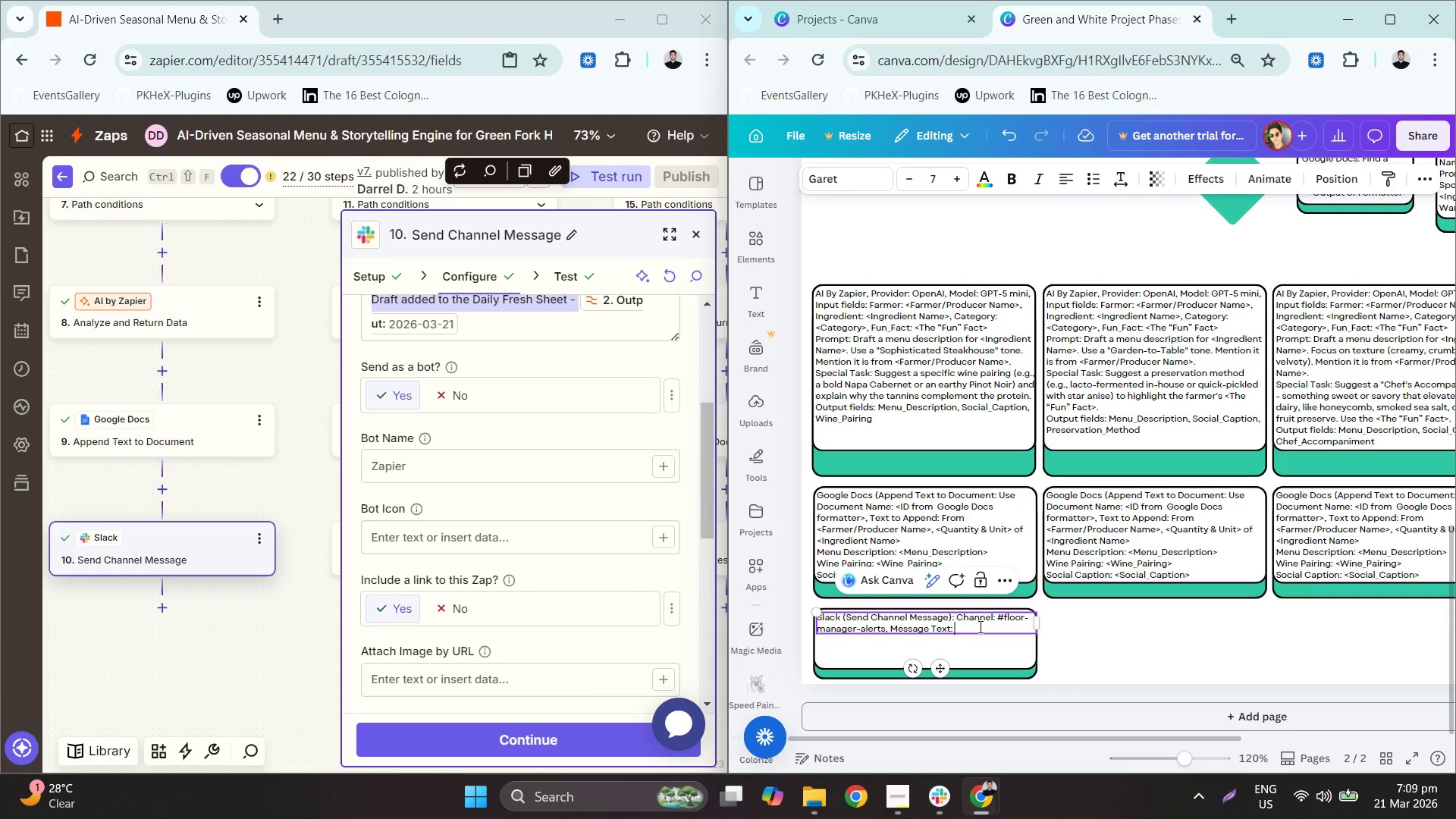 
key(Control+V)
 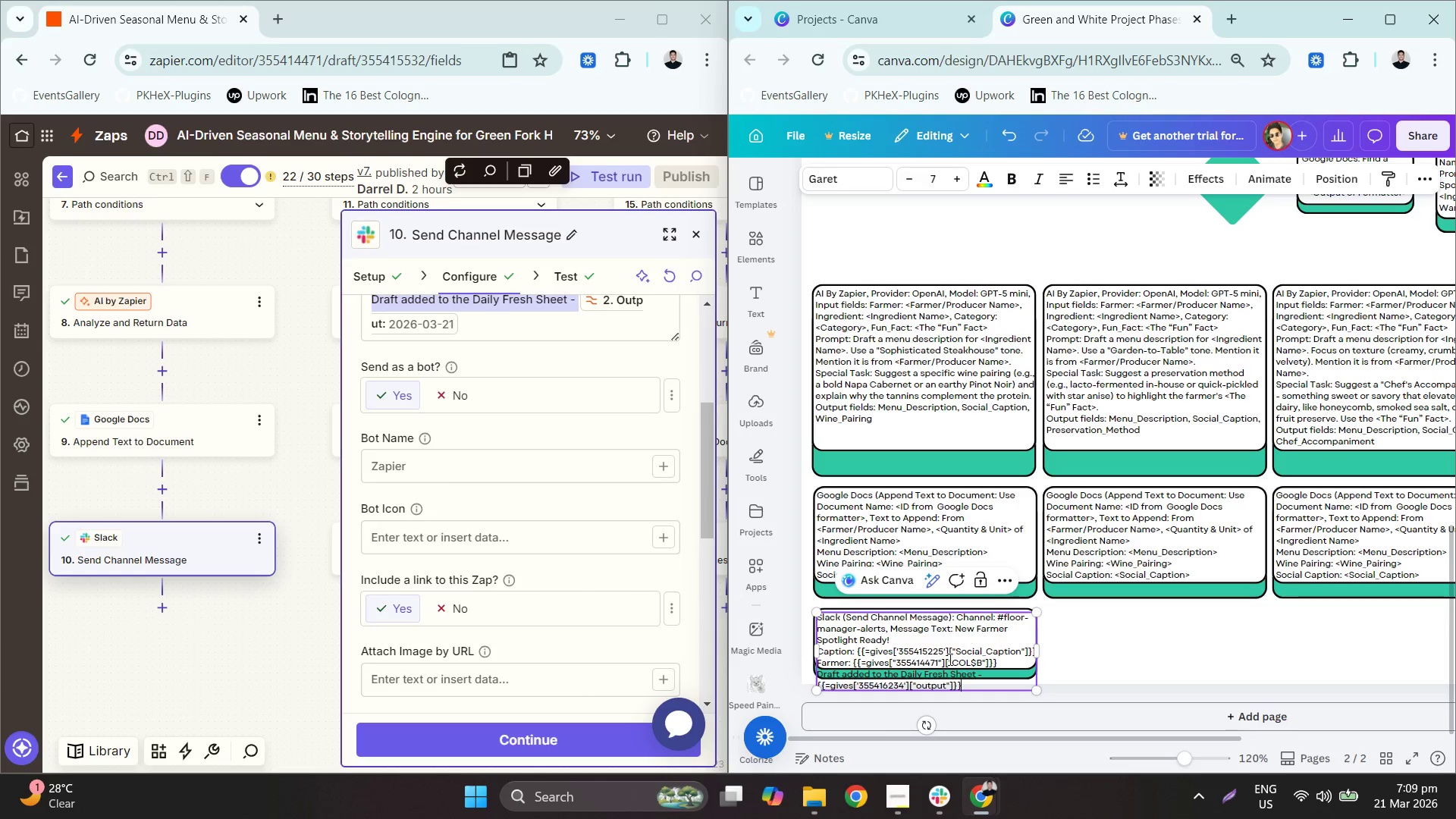 
hold_key(key=ControlLeft, duration=0.52)
 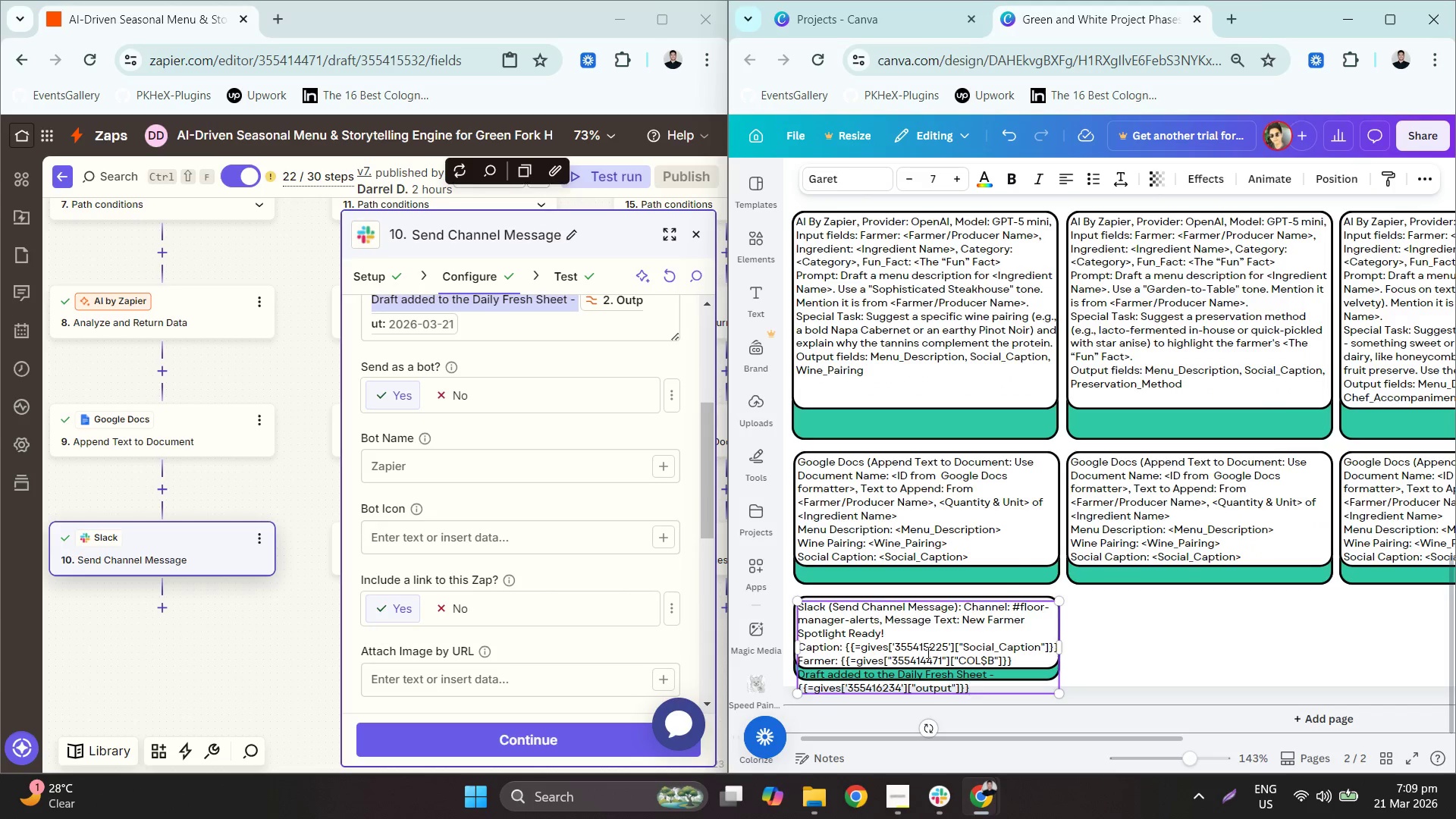 
hold_key(key=ControlLeft, duration=0.39)
 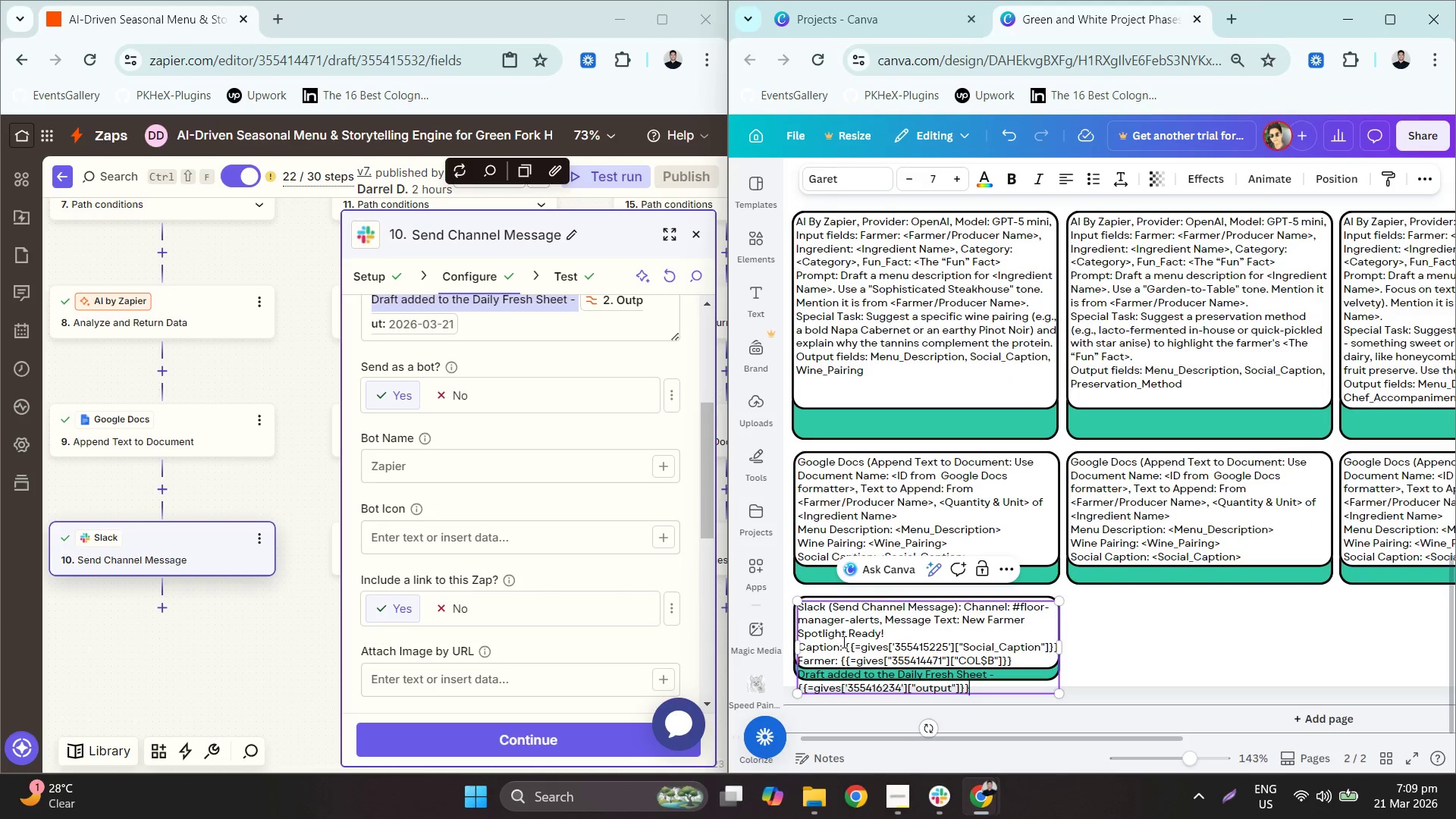 
scroll: coordinate [930, 661], scroll_direction: up, amount: 3.0
 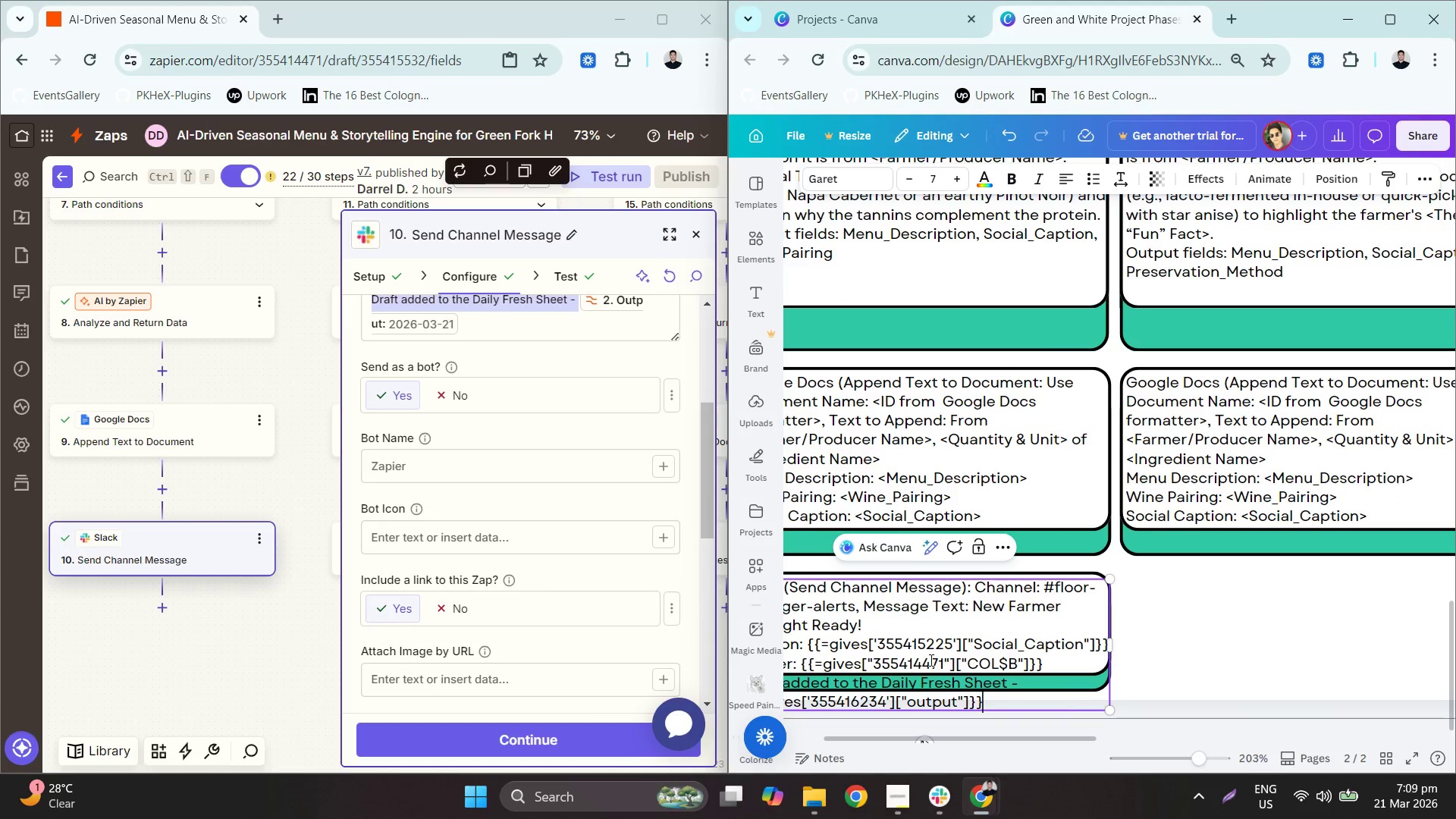 
scroll: coordinate [937, 653], scroll_direction: down, amount: 2.0
 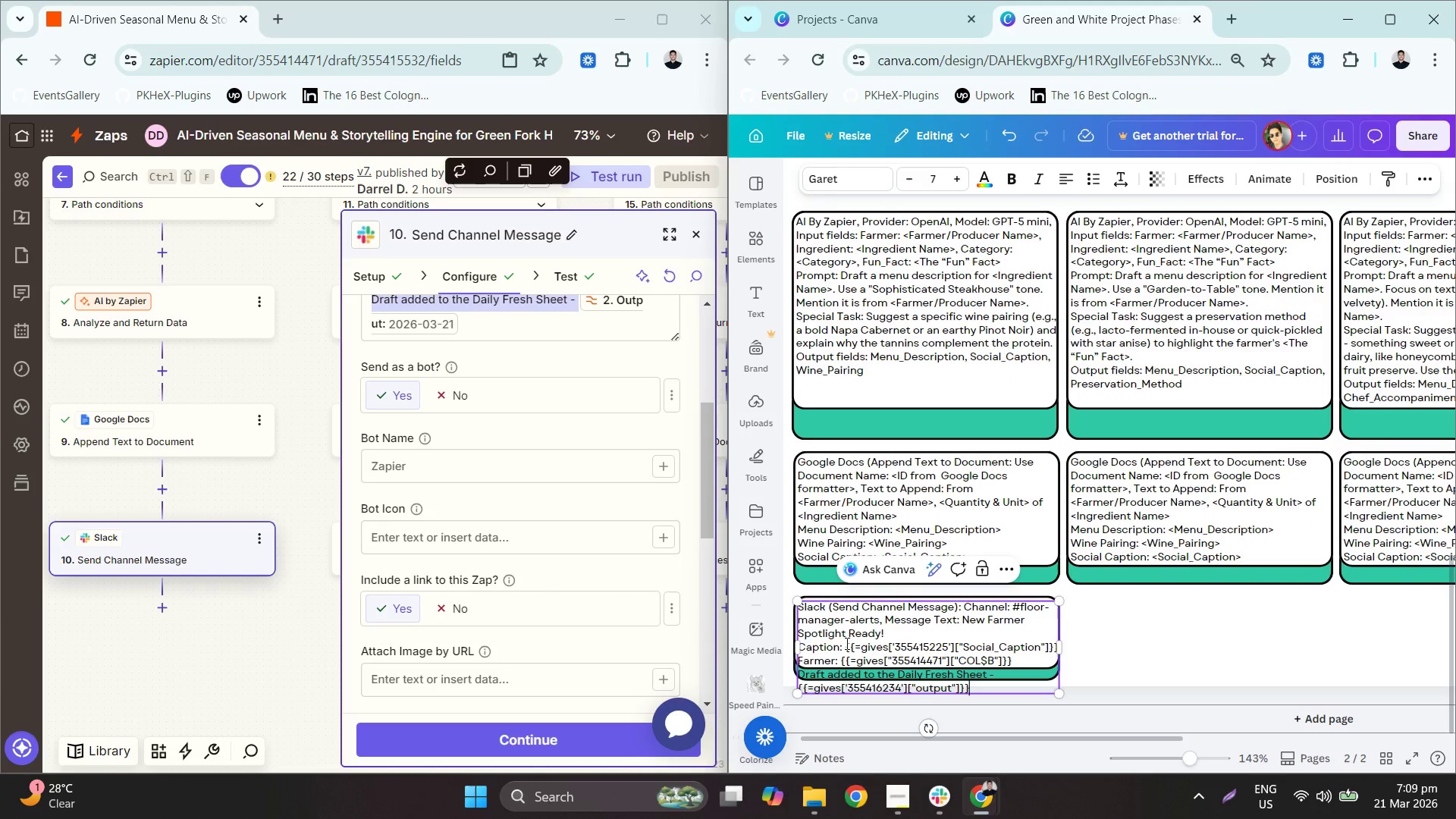 
left_click_drag(start_coordinate=[847, 644], to_coordinate=[1057, 648])
 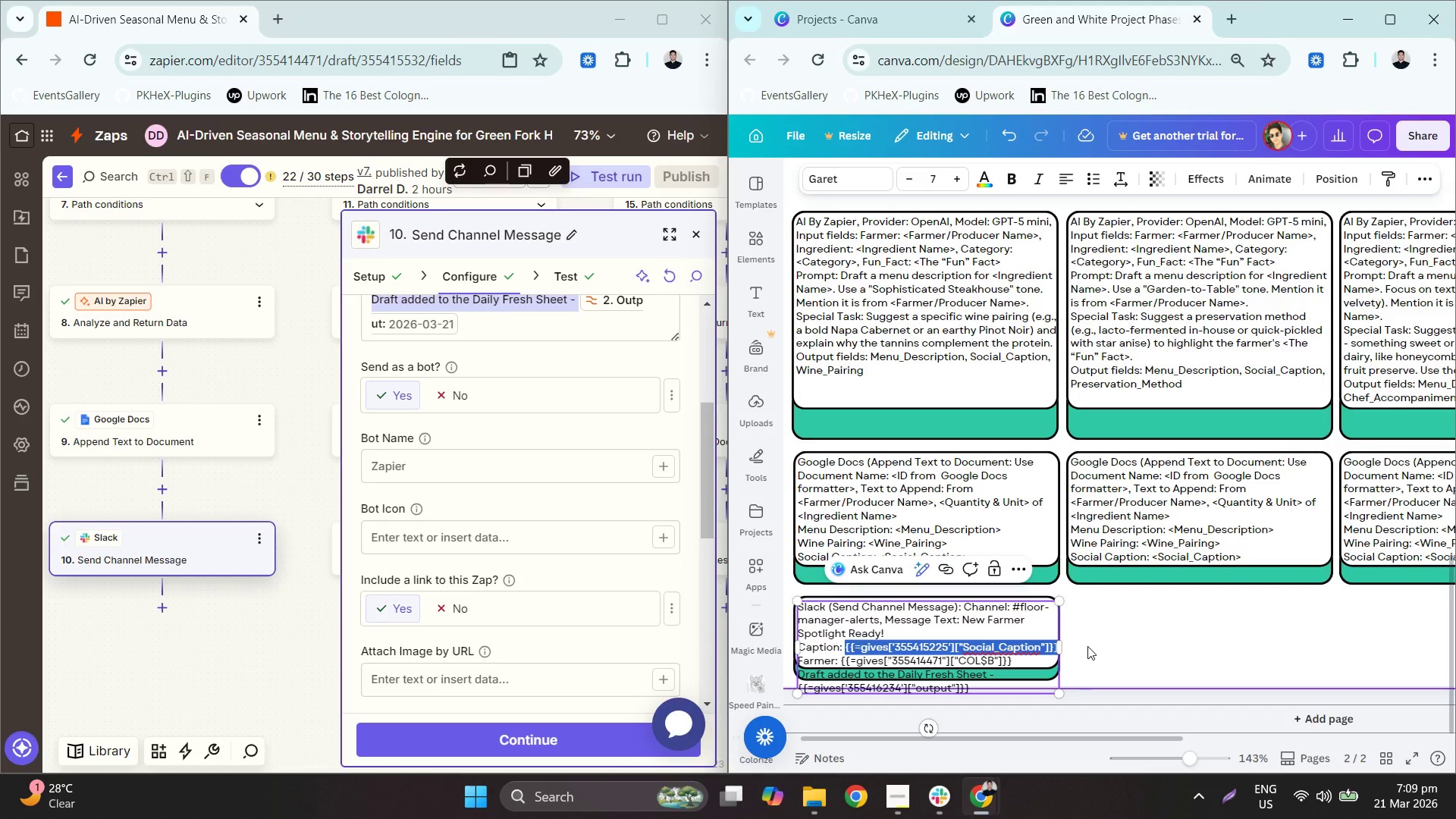 
key(Backspace)
type(<Social_Caption>)
 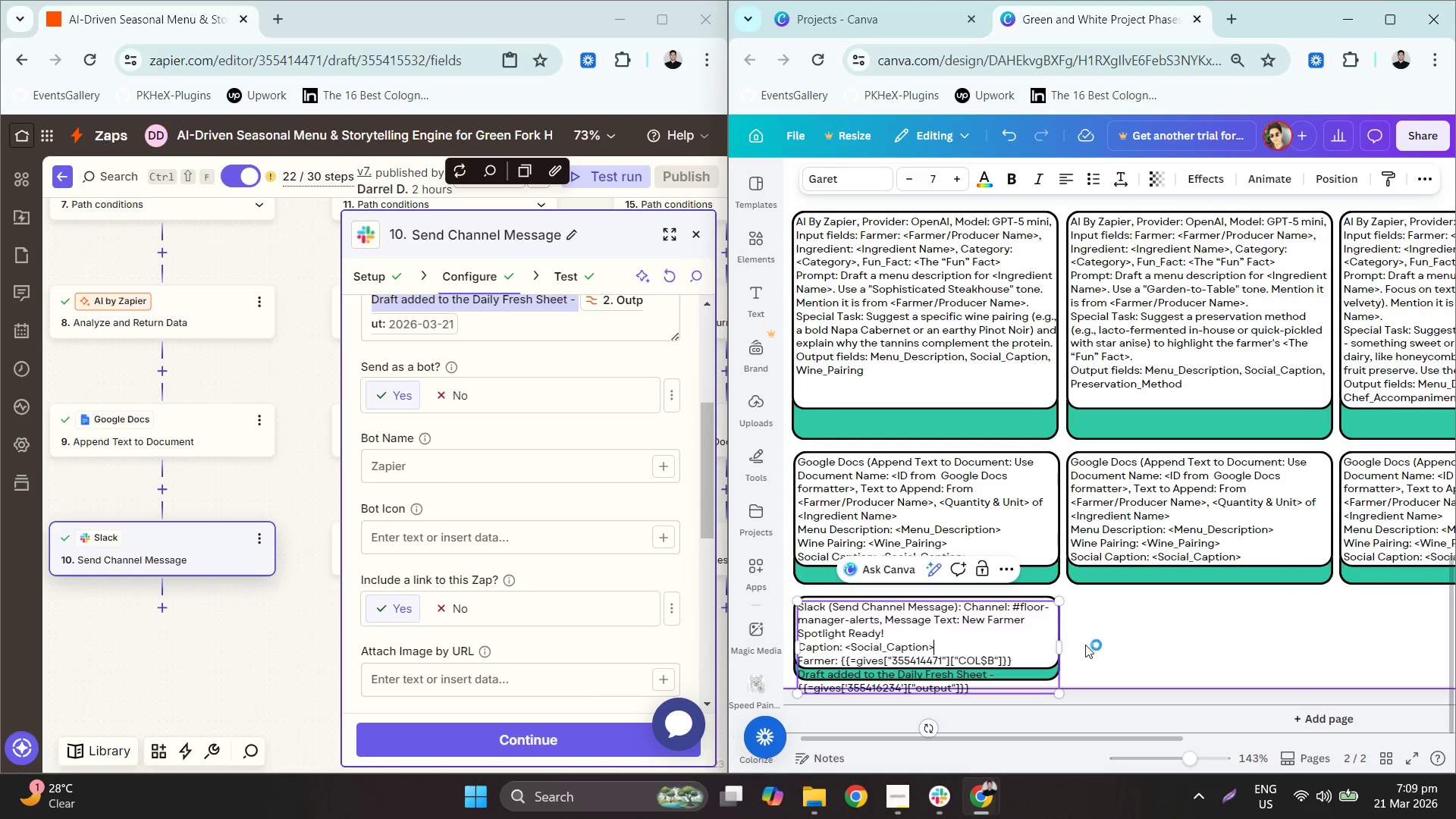 
left_click_drag(start_coordinate=[846, 663], to_coordinate=[1031, 667])
 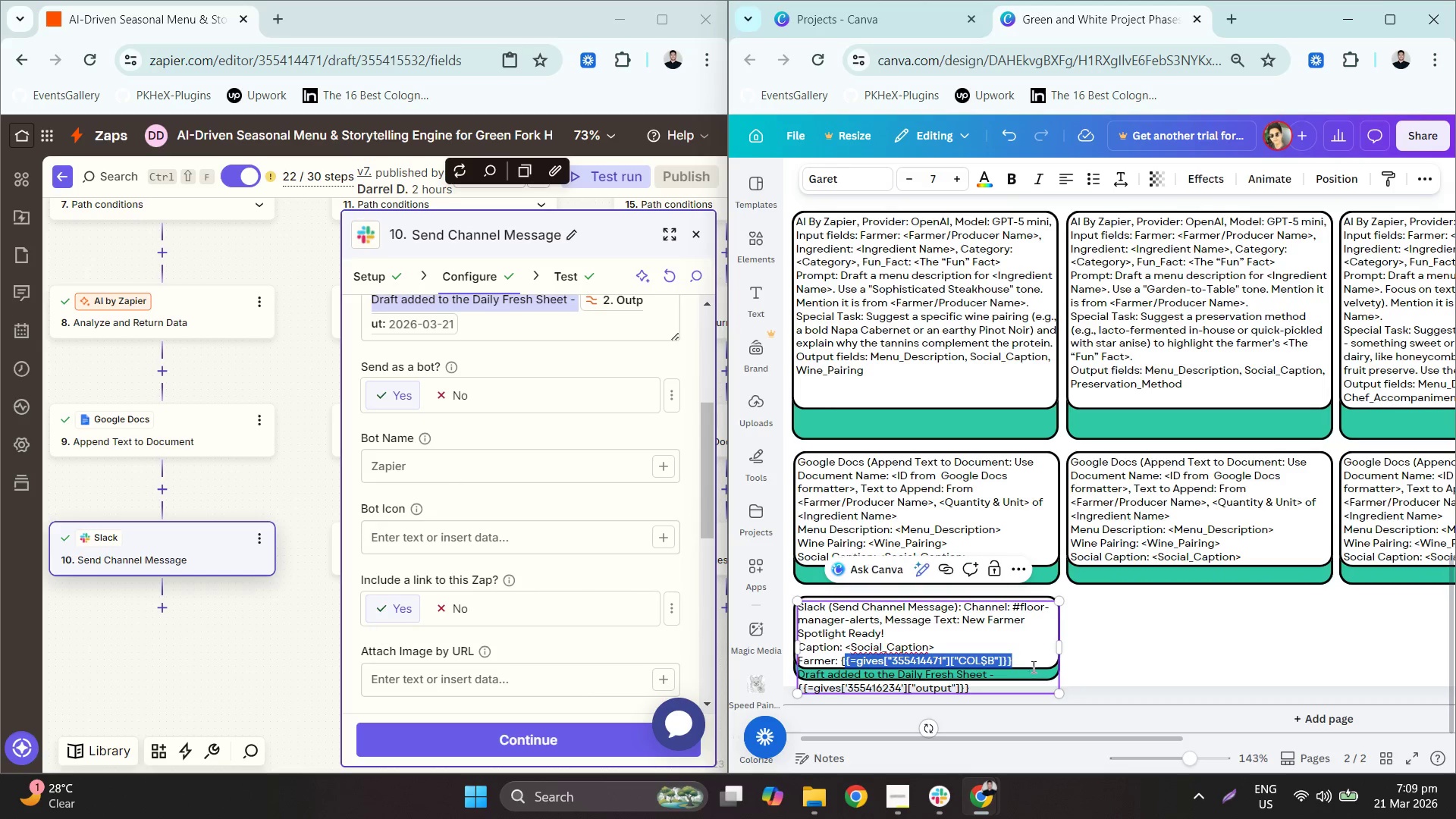 
key(Backspace)
key(Backspace)
type(,Far)
key(Backspace)
key(Backspace)
key(Backspace)
 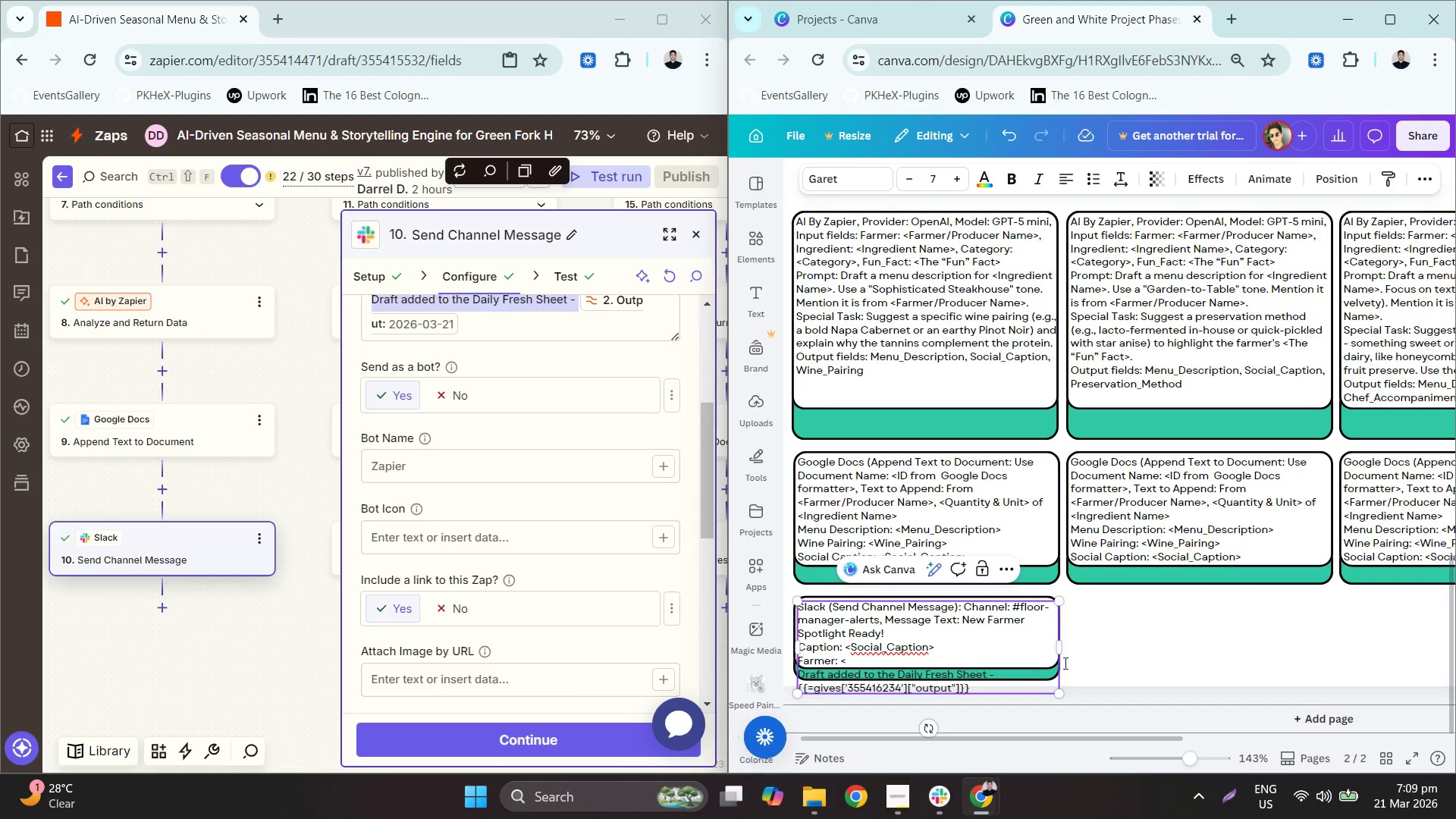 
double_click([923, 517])
 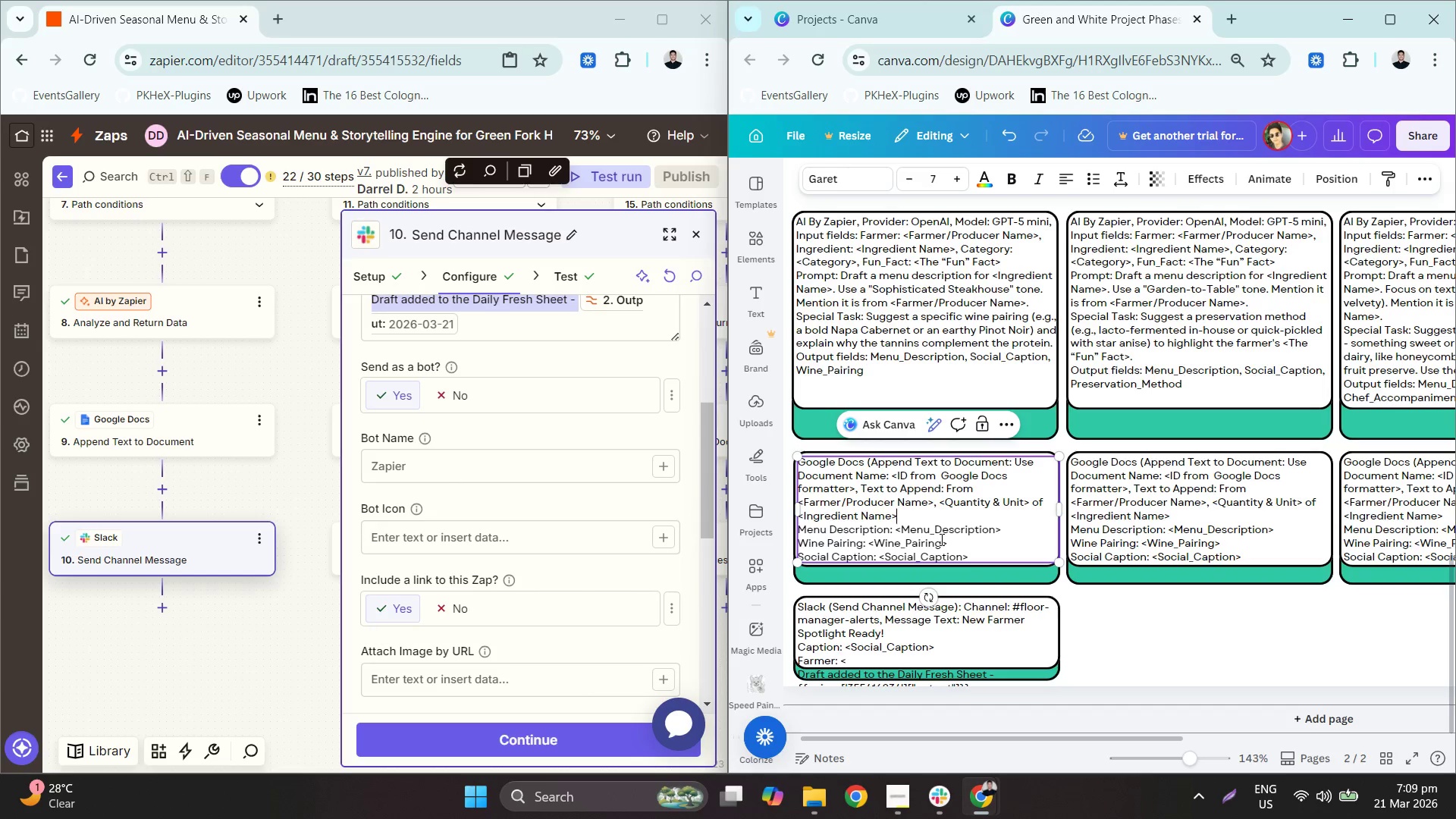 
scroll: coordinate [556, 506], scroll_direction: up, amount: 1.0
 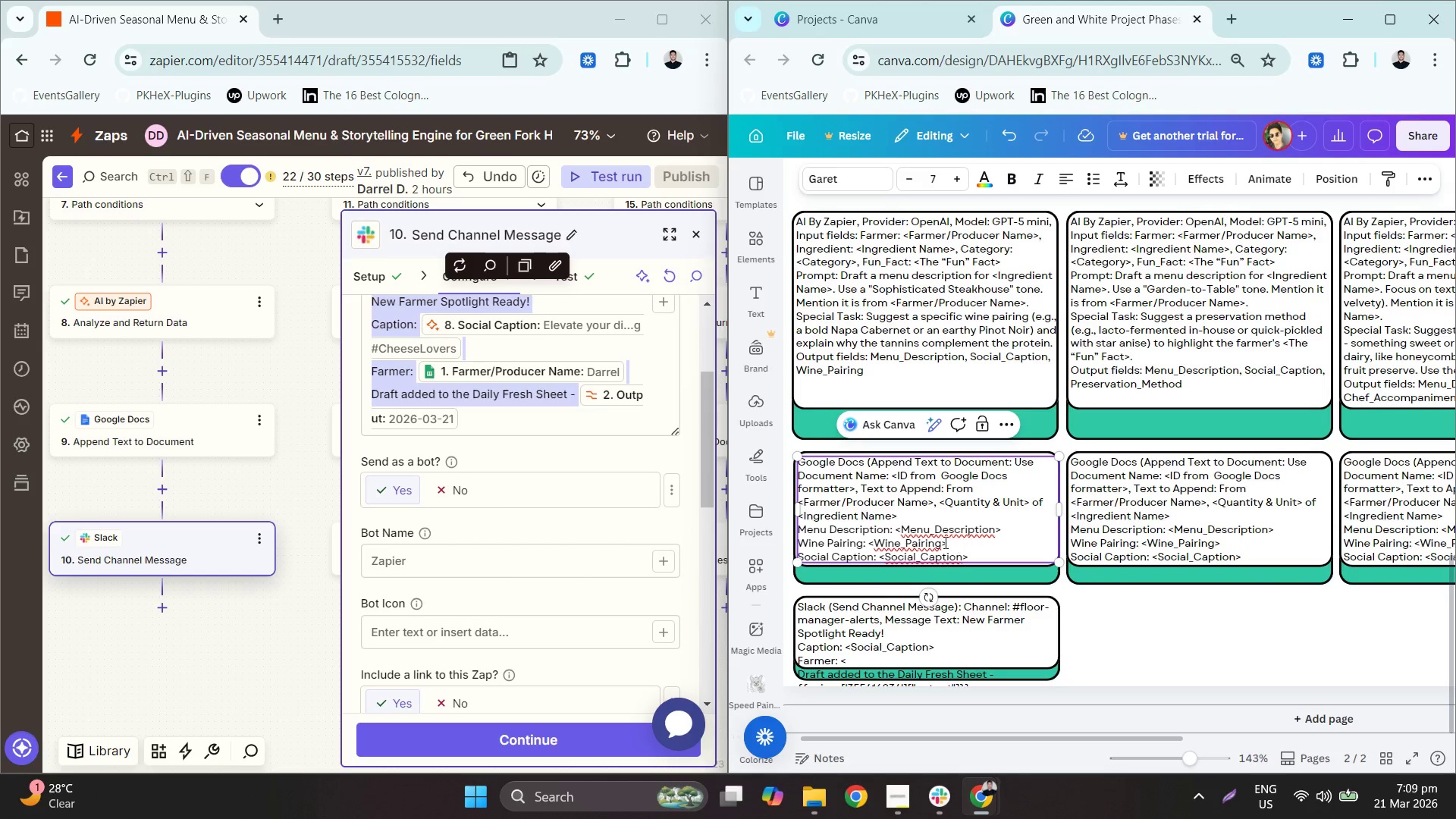 
left_click([921, 534])
 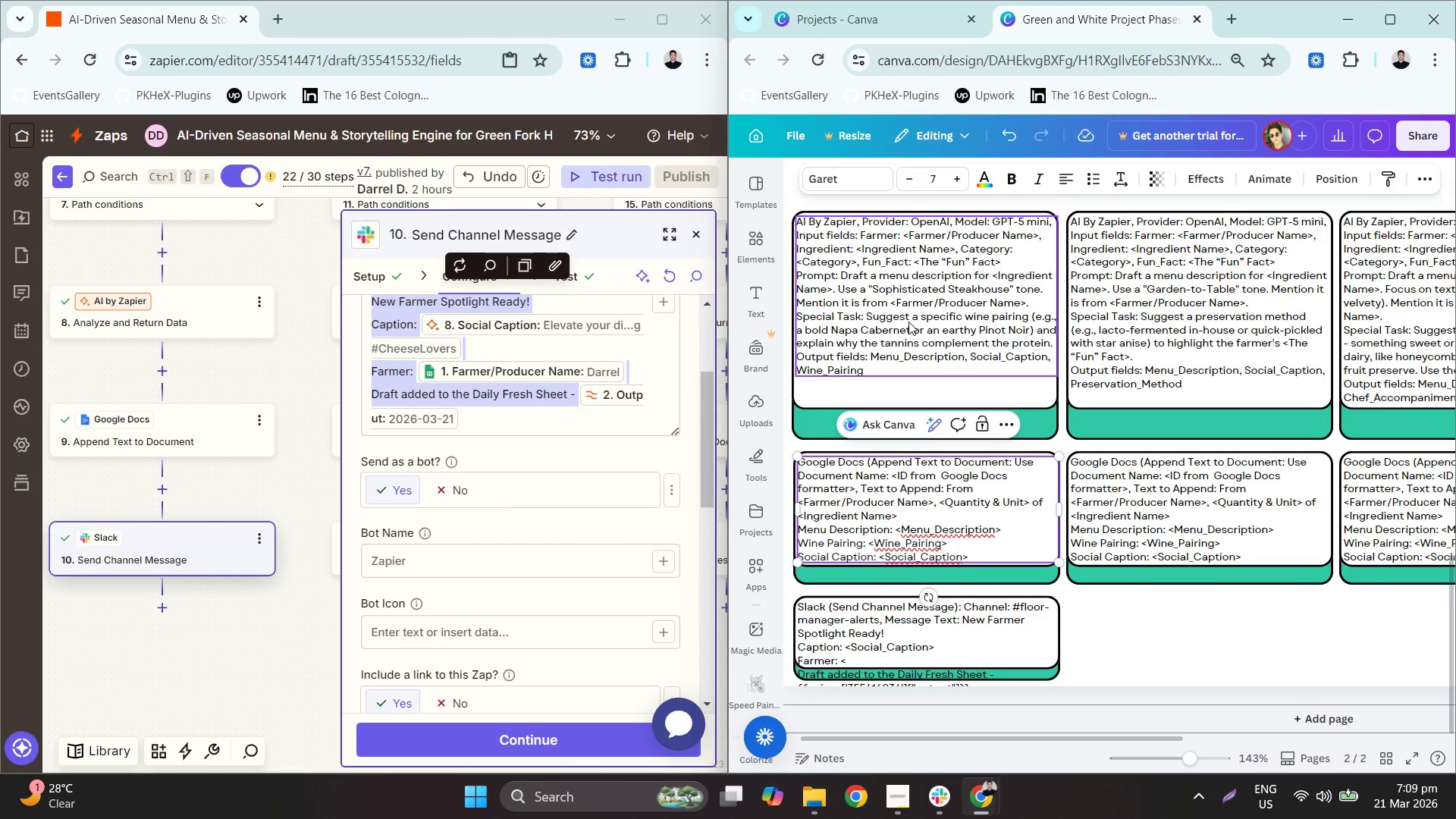 
left_click([903, 293])
 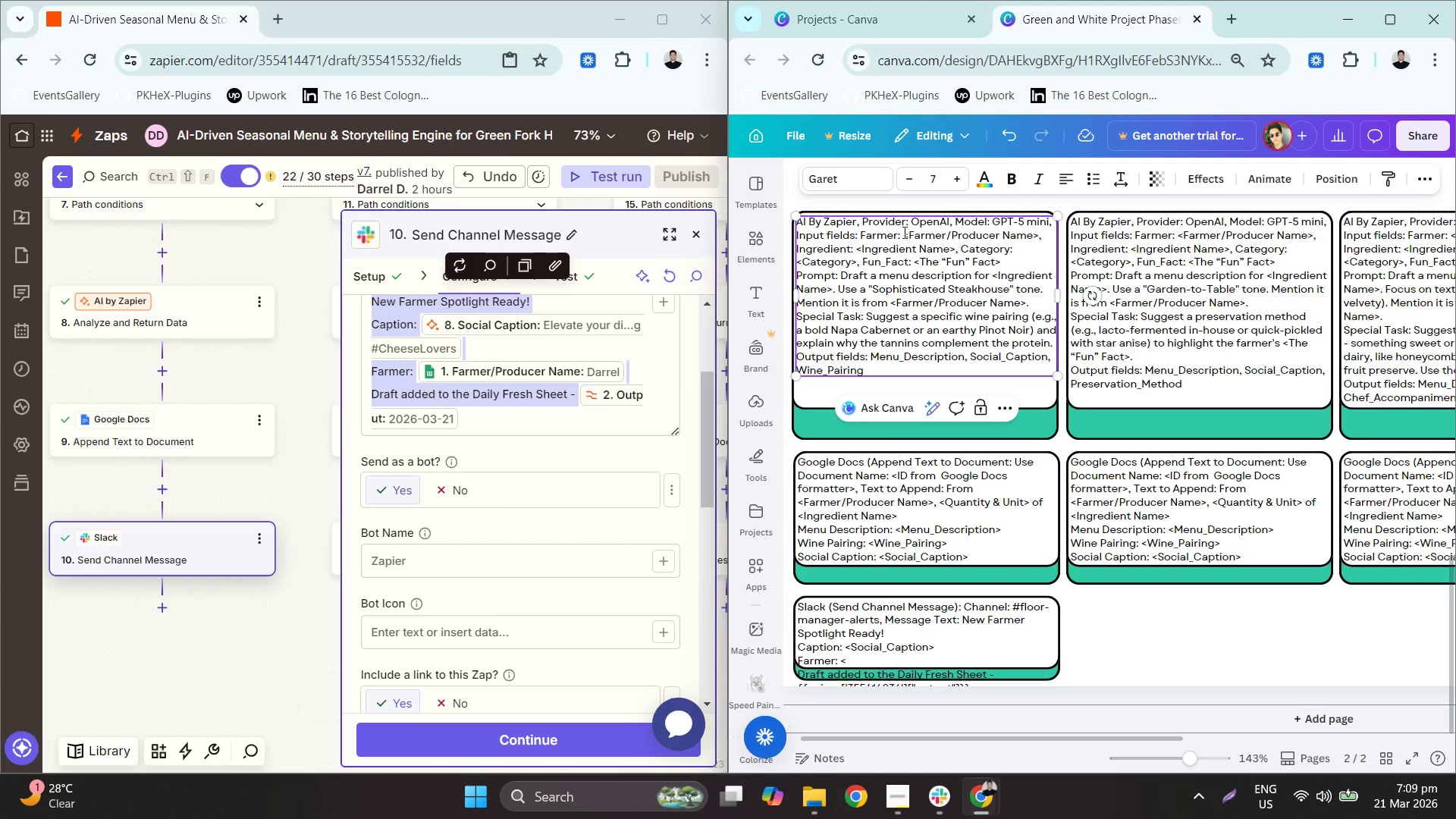 
left_click_drag(start_coordinate=[905, 231], to_coordinate=[1037, 243])
 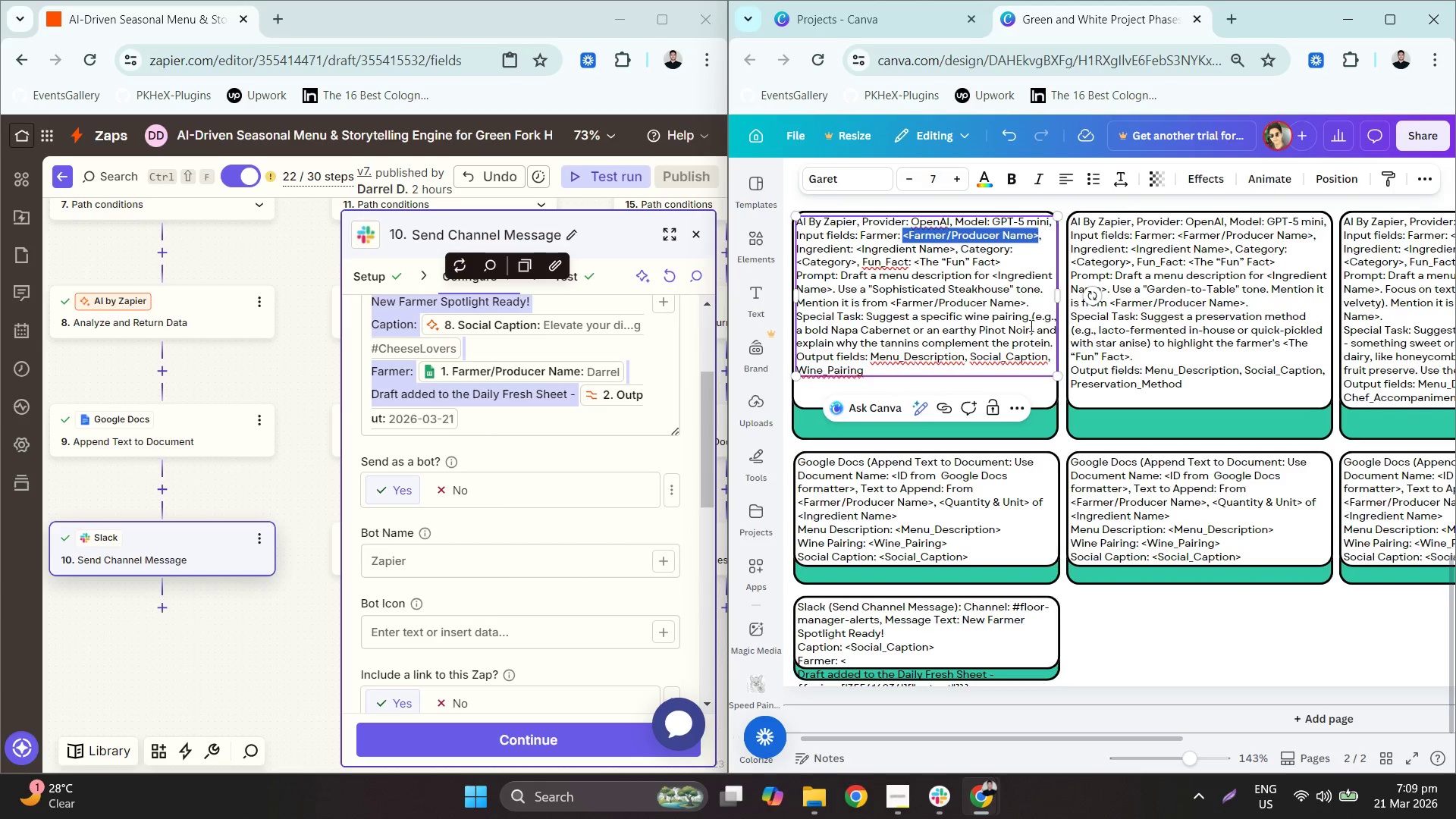 
key(Control+C)
 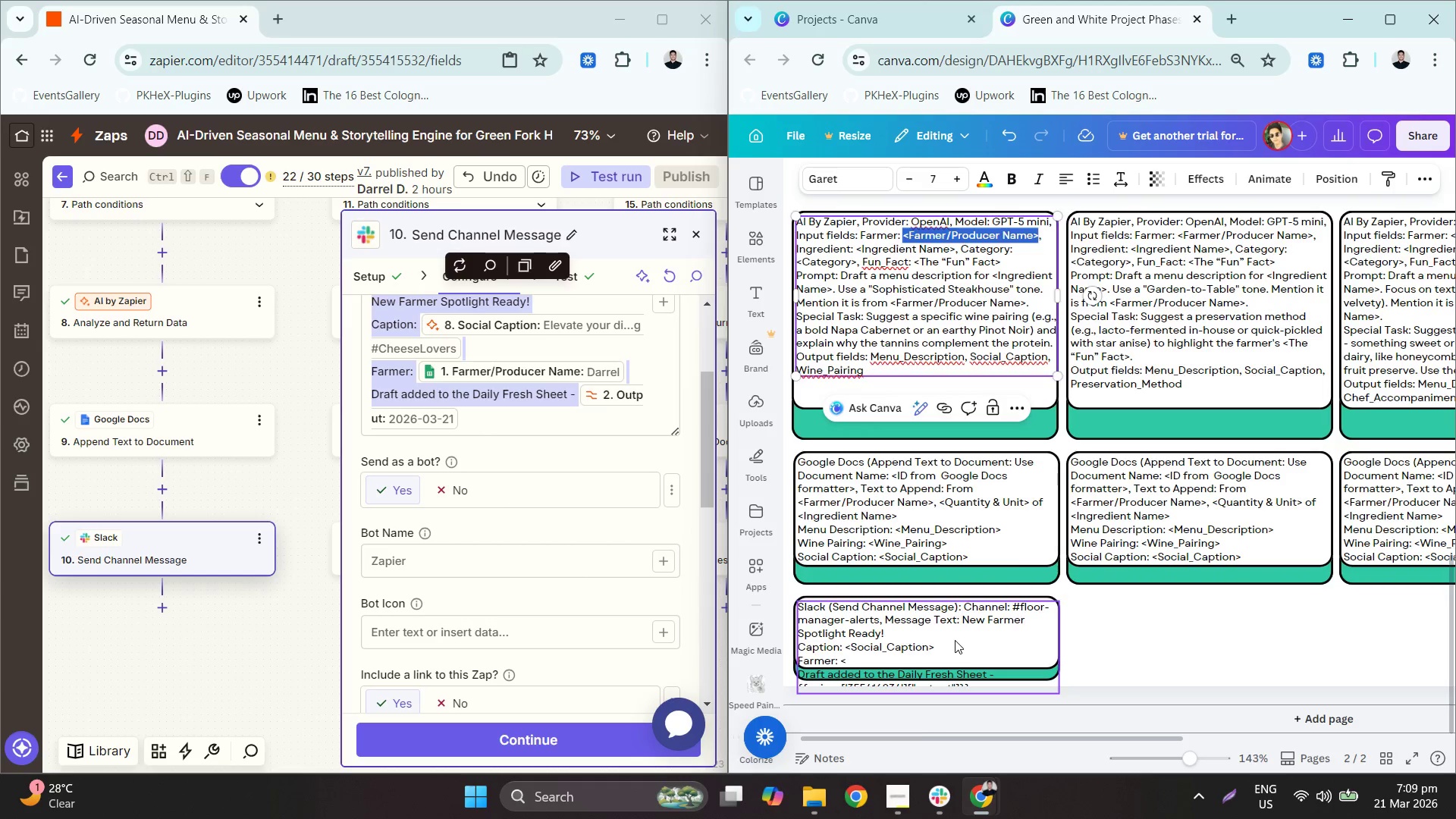 
double_click([955, 640])
 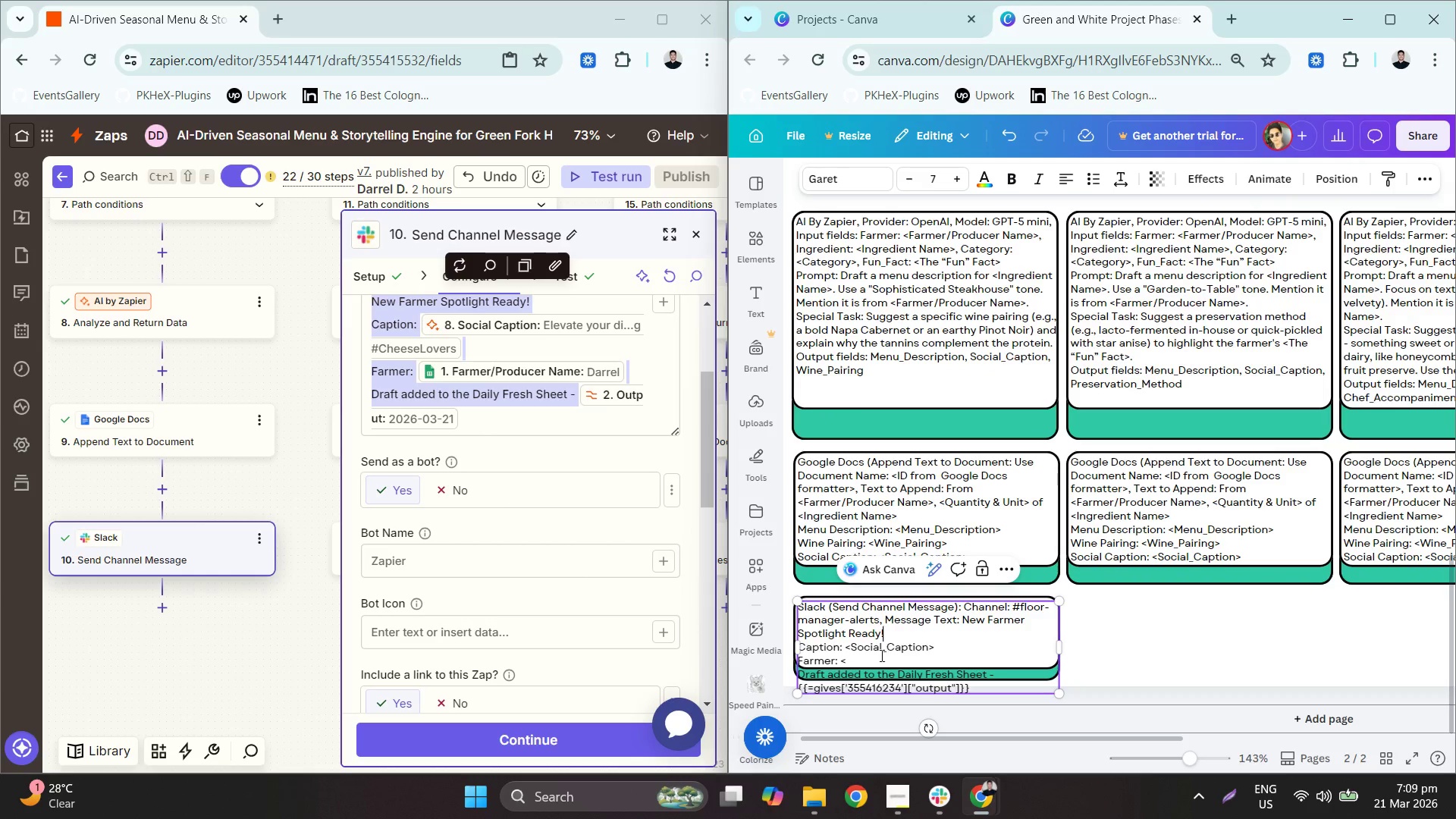 
left_click_drag(start_coordinate=[862, 664], to_coordinate=[842, 664])
 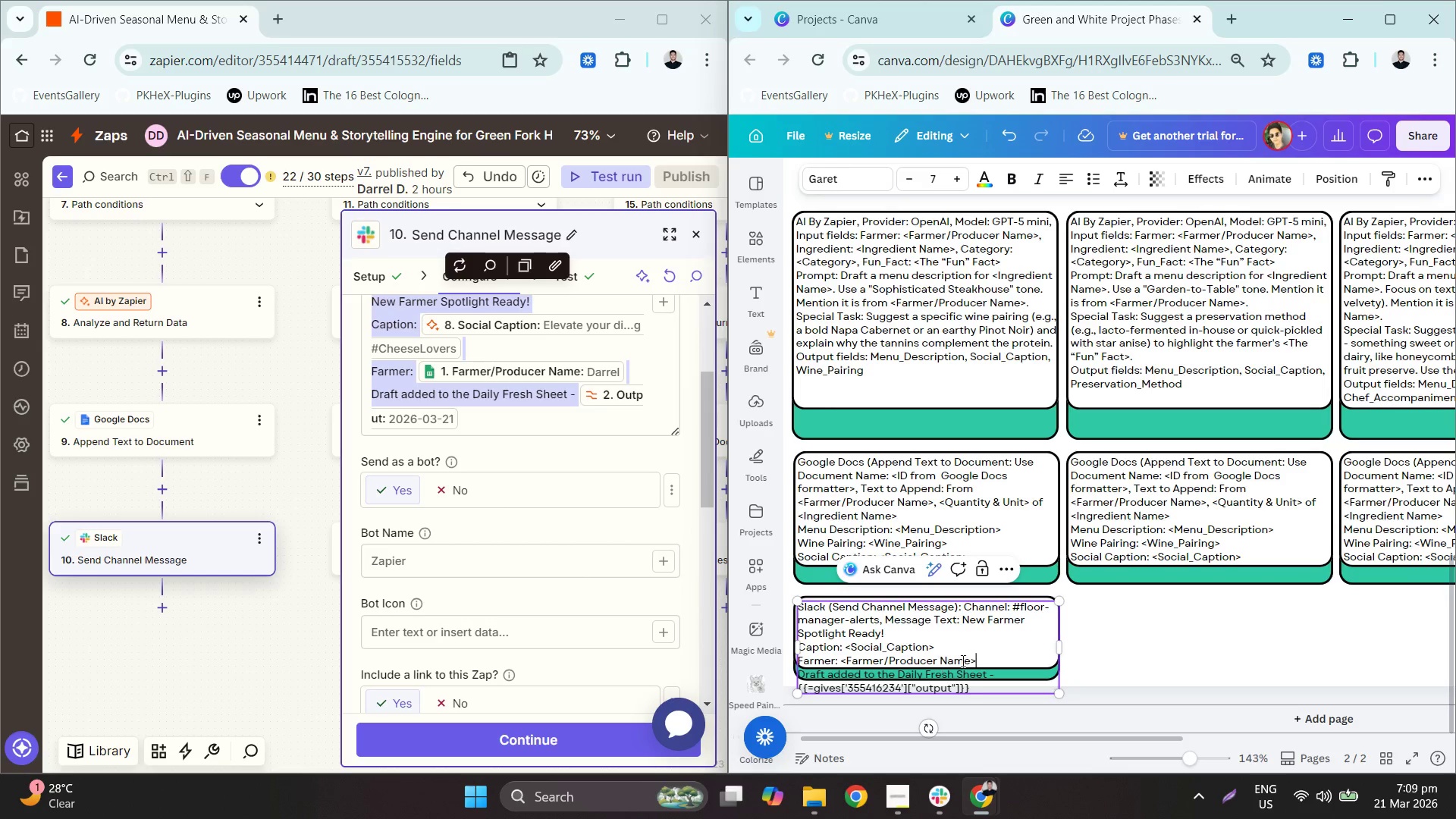 
key(Control+ControlLeft)
 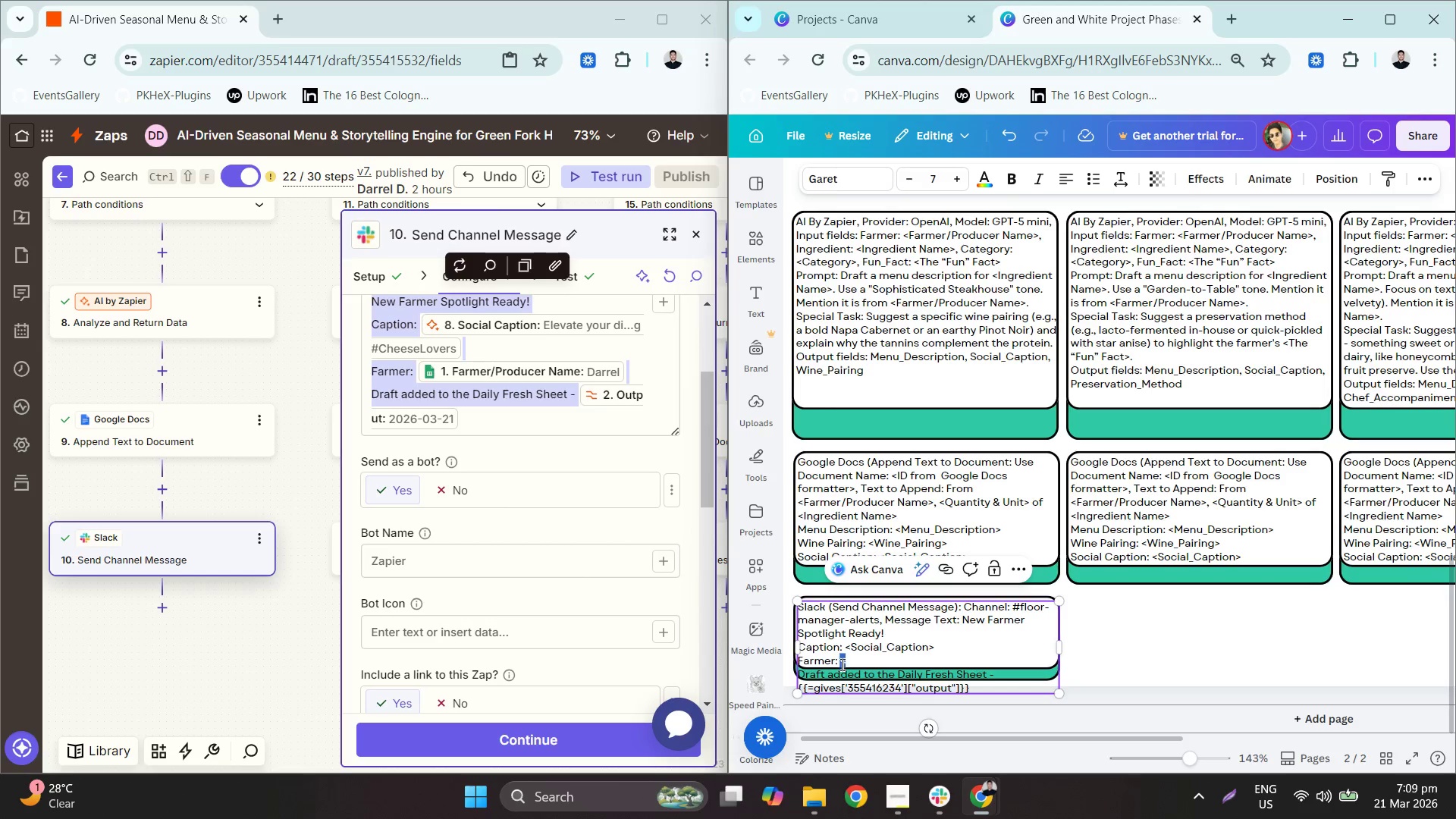 
key(V)
 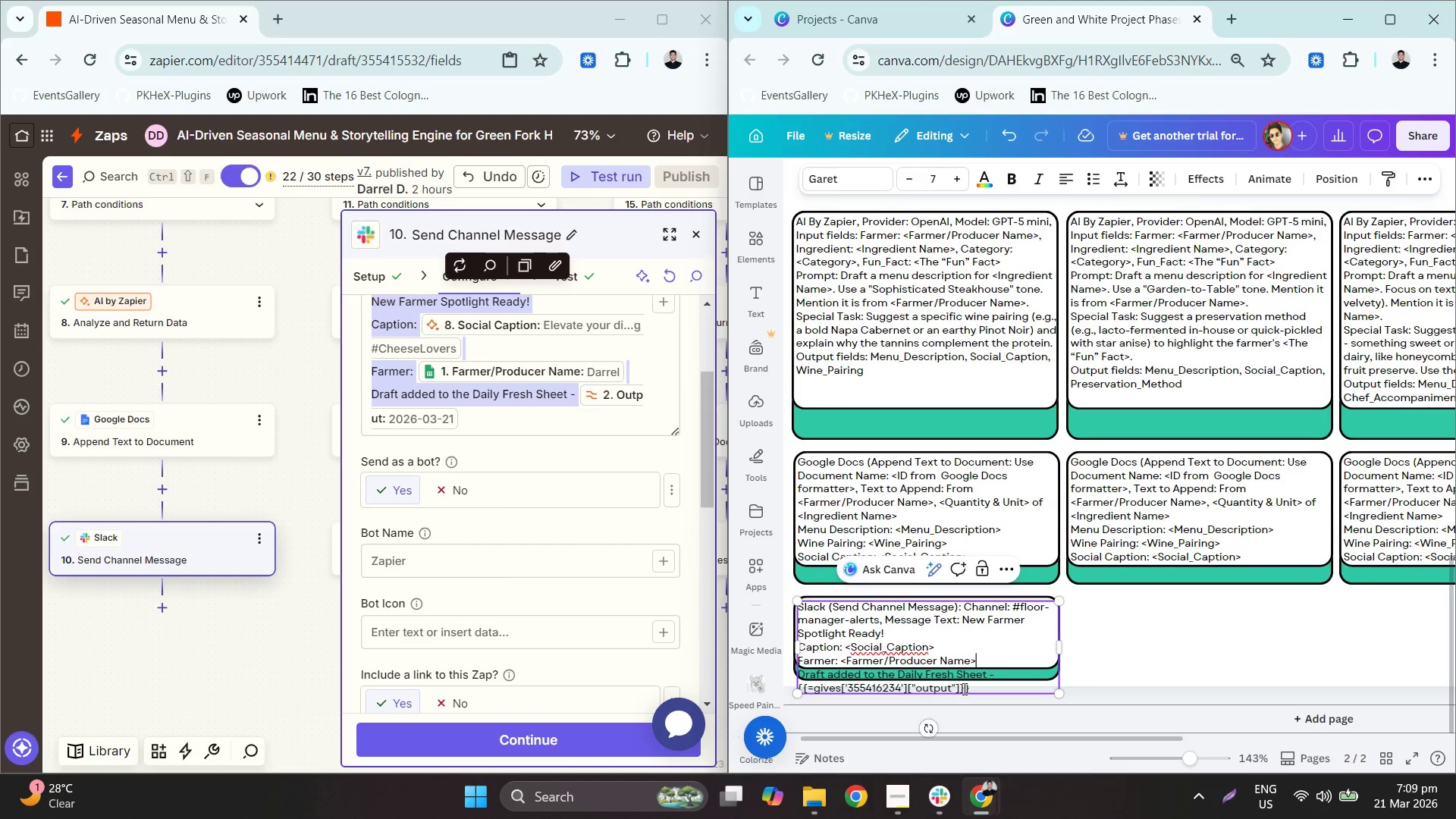 
left_click_drag(start_coordinate=[977, 686], to_coordinate=[815, 696])
 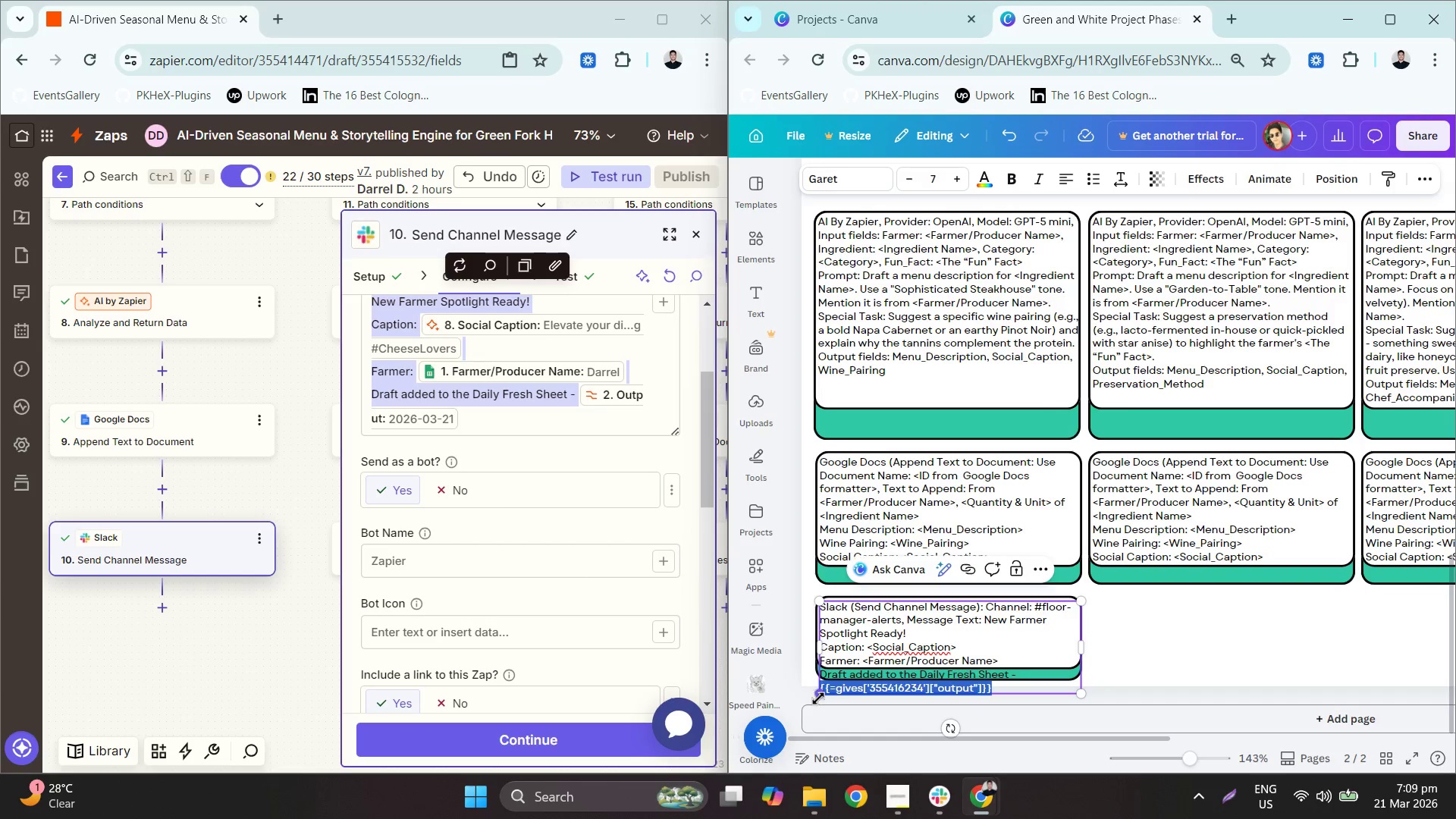 
key(Backspace)
 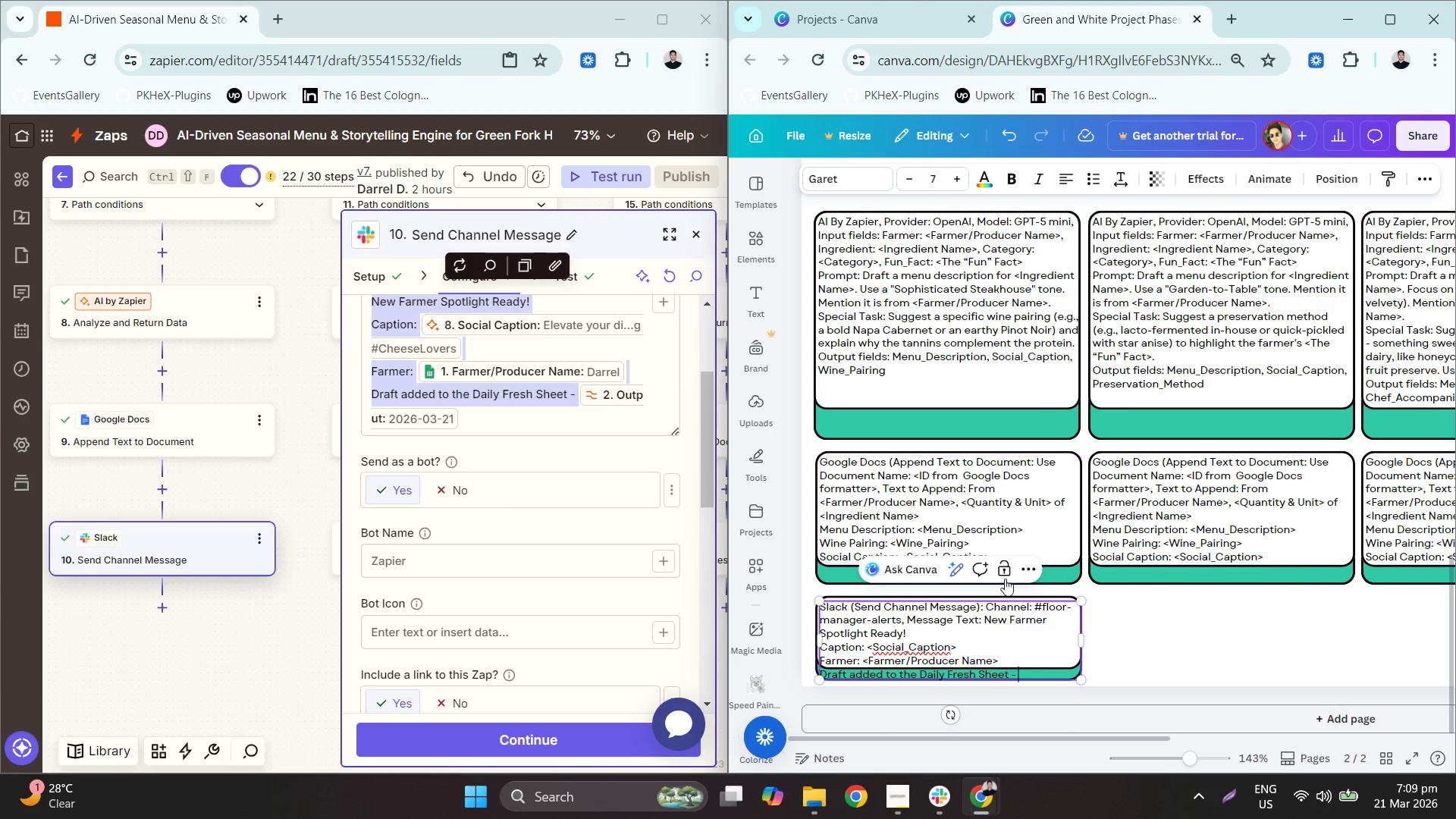 
type(,Outopu)
key(Backspace)
key(Backspace)
type(ut of Zapier Foramtter>)
 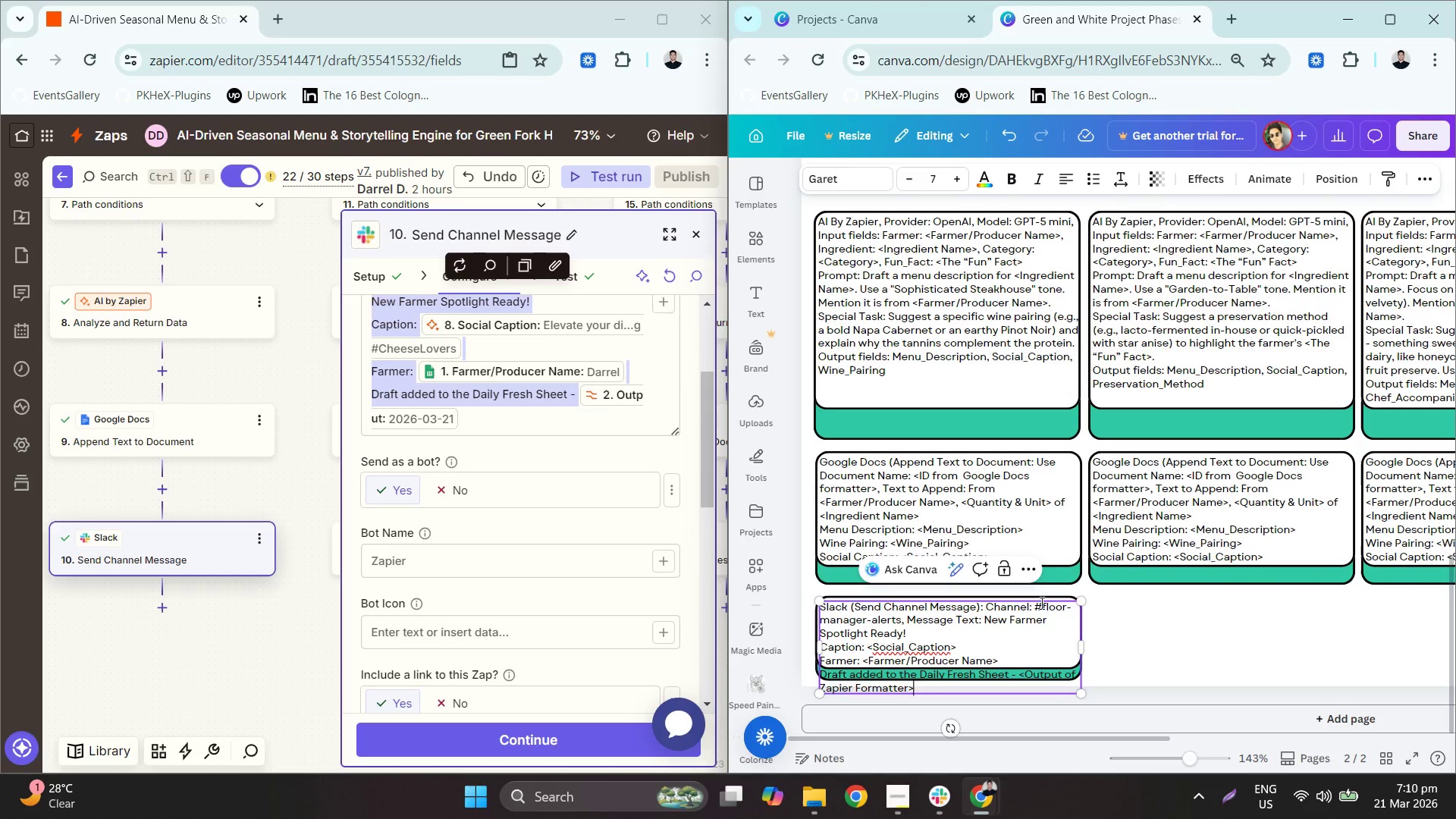 
left_click([946, 633])
 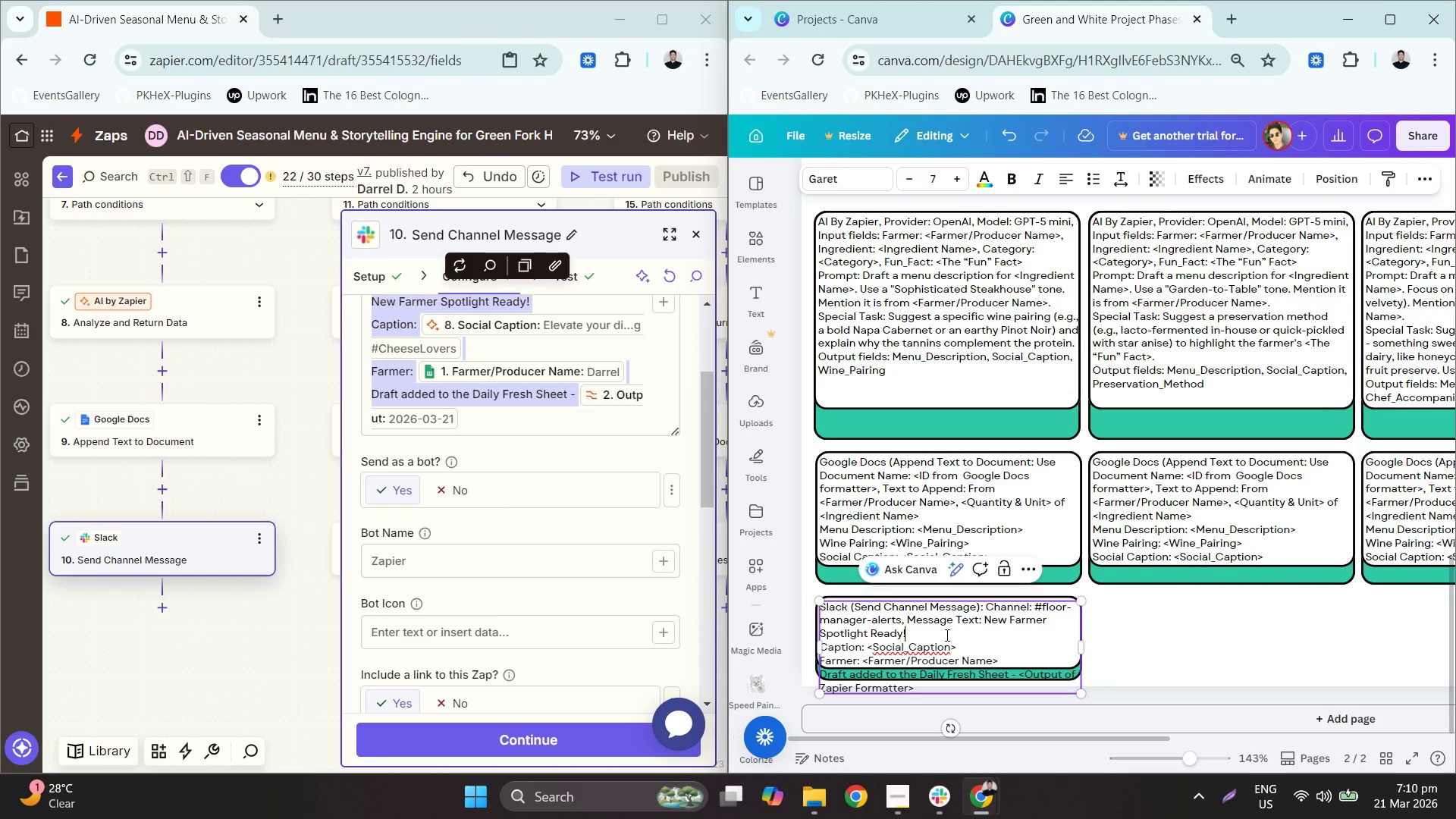 
key(Delete)
 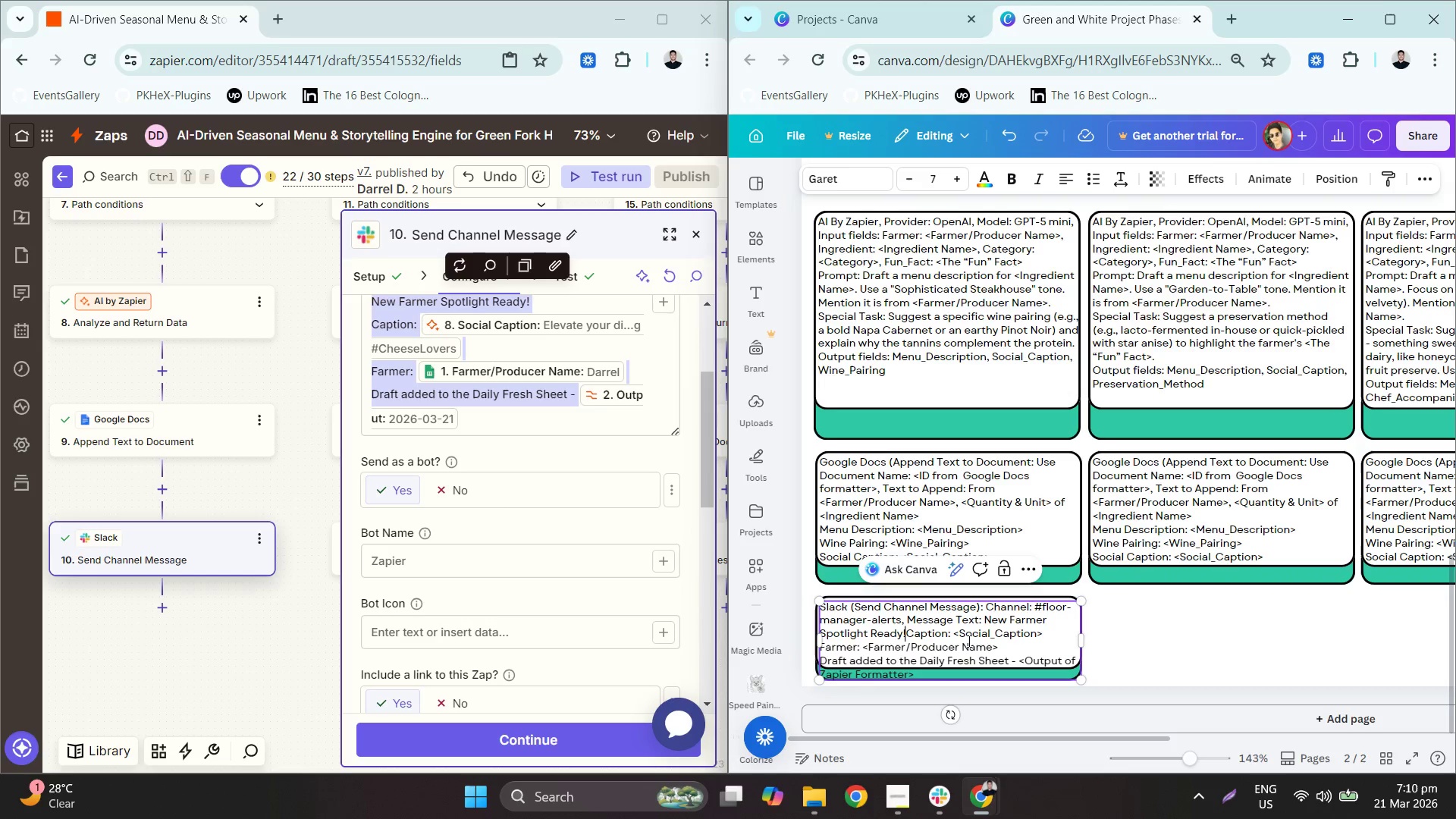 
key(Space)
 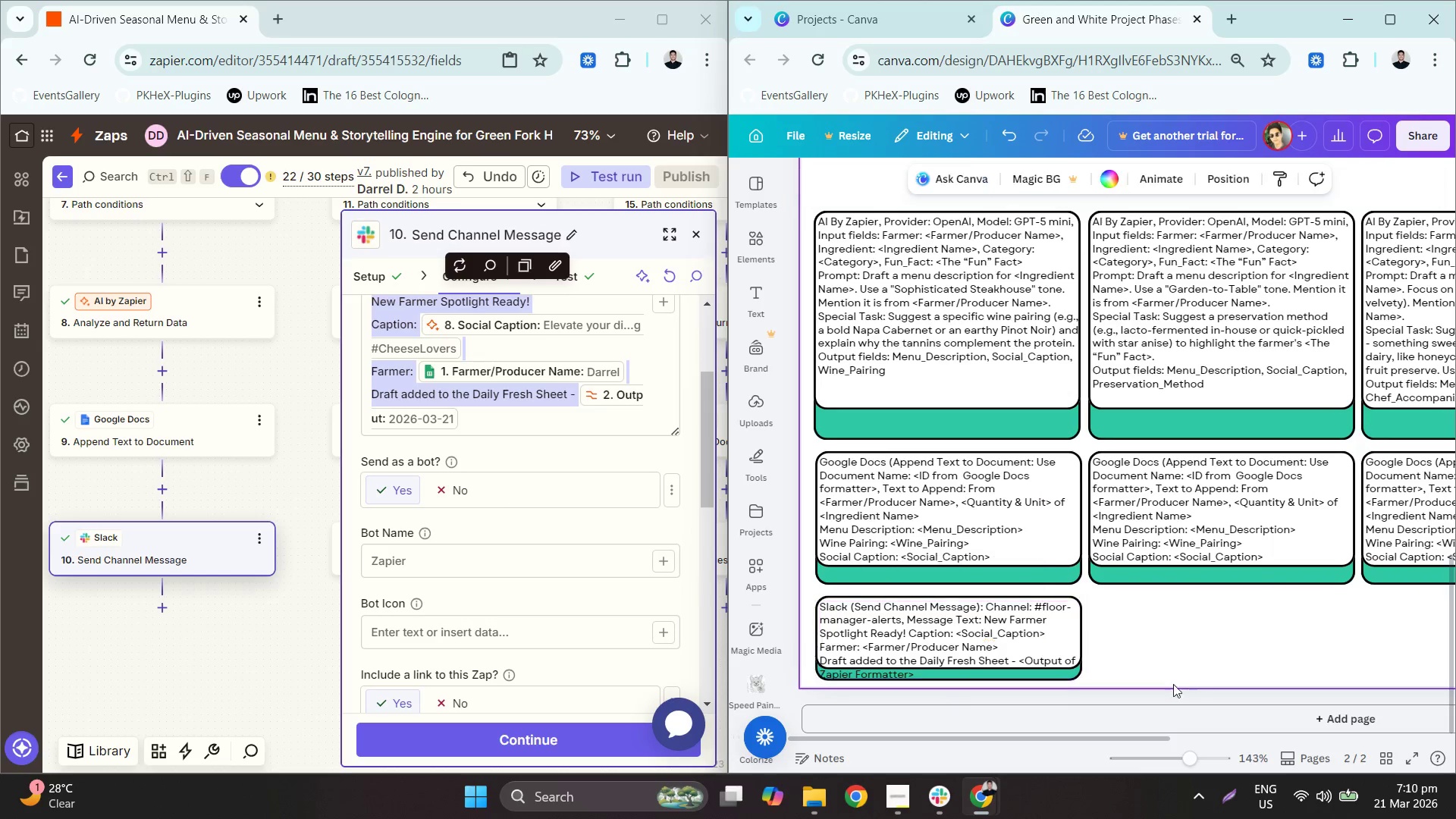 
left_click([1018, 672])
 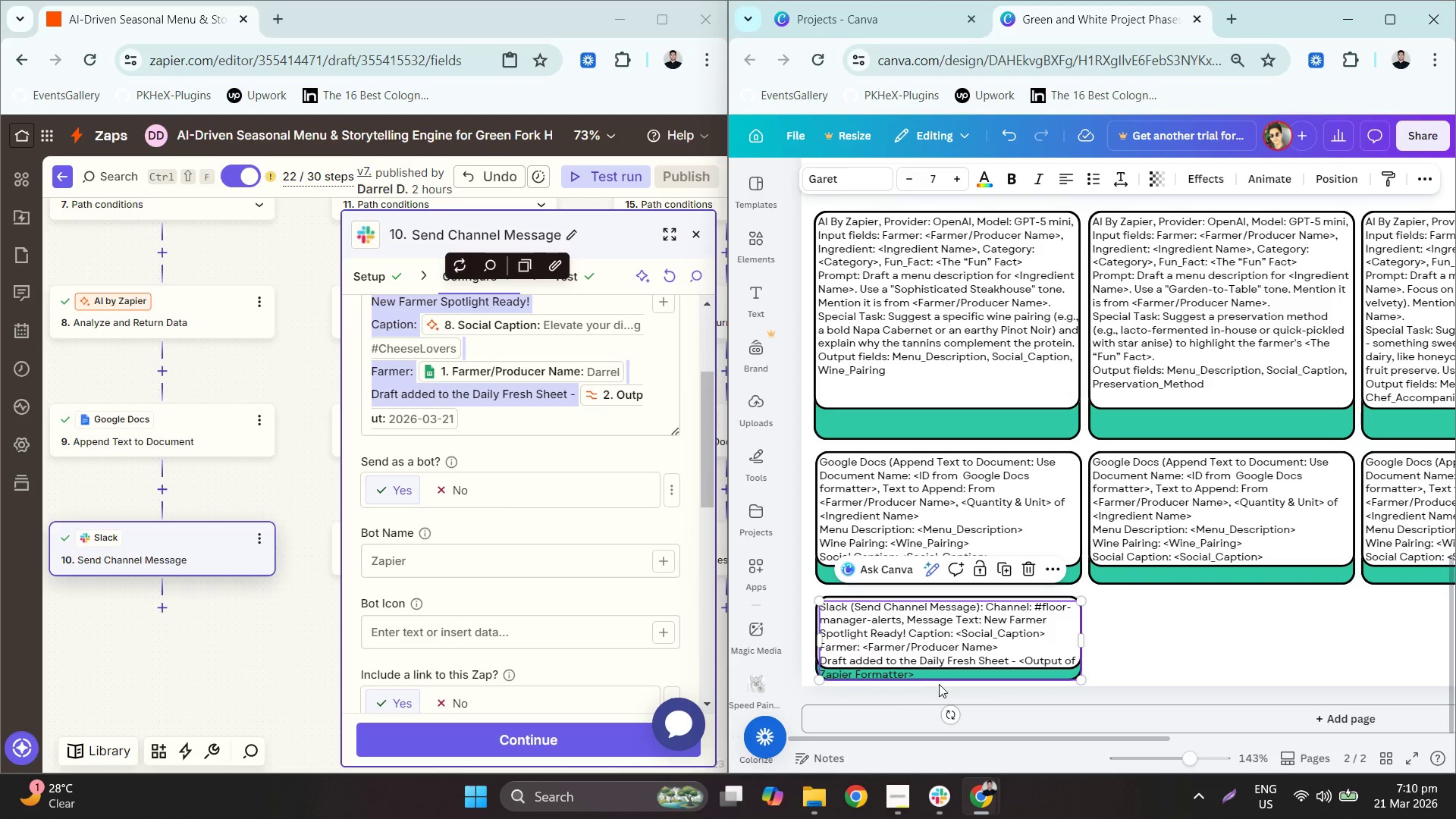 
left_click([996, 668])
 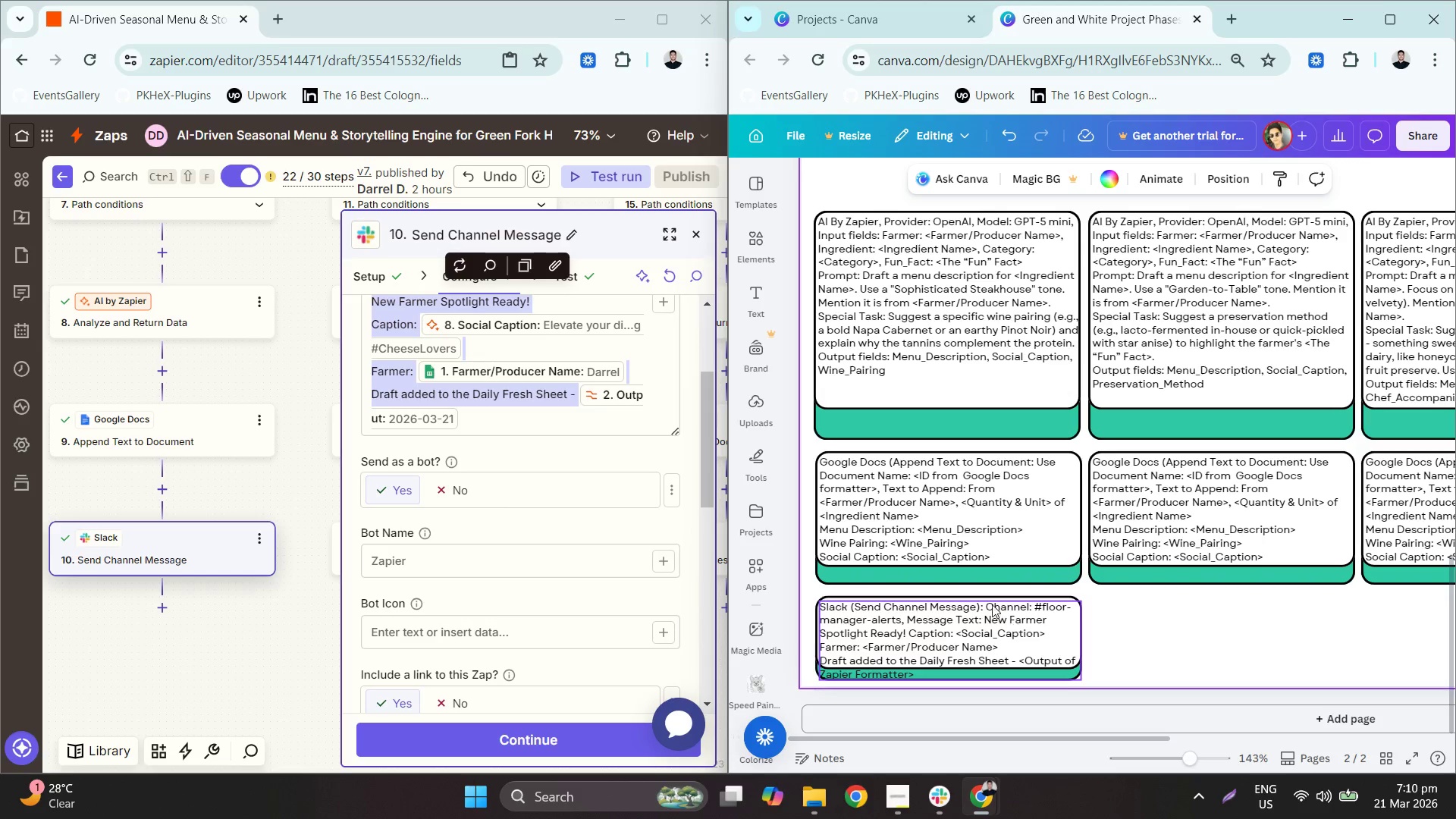 
left_click([993, 598])
 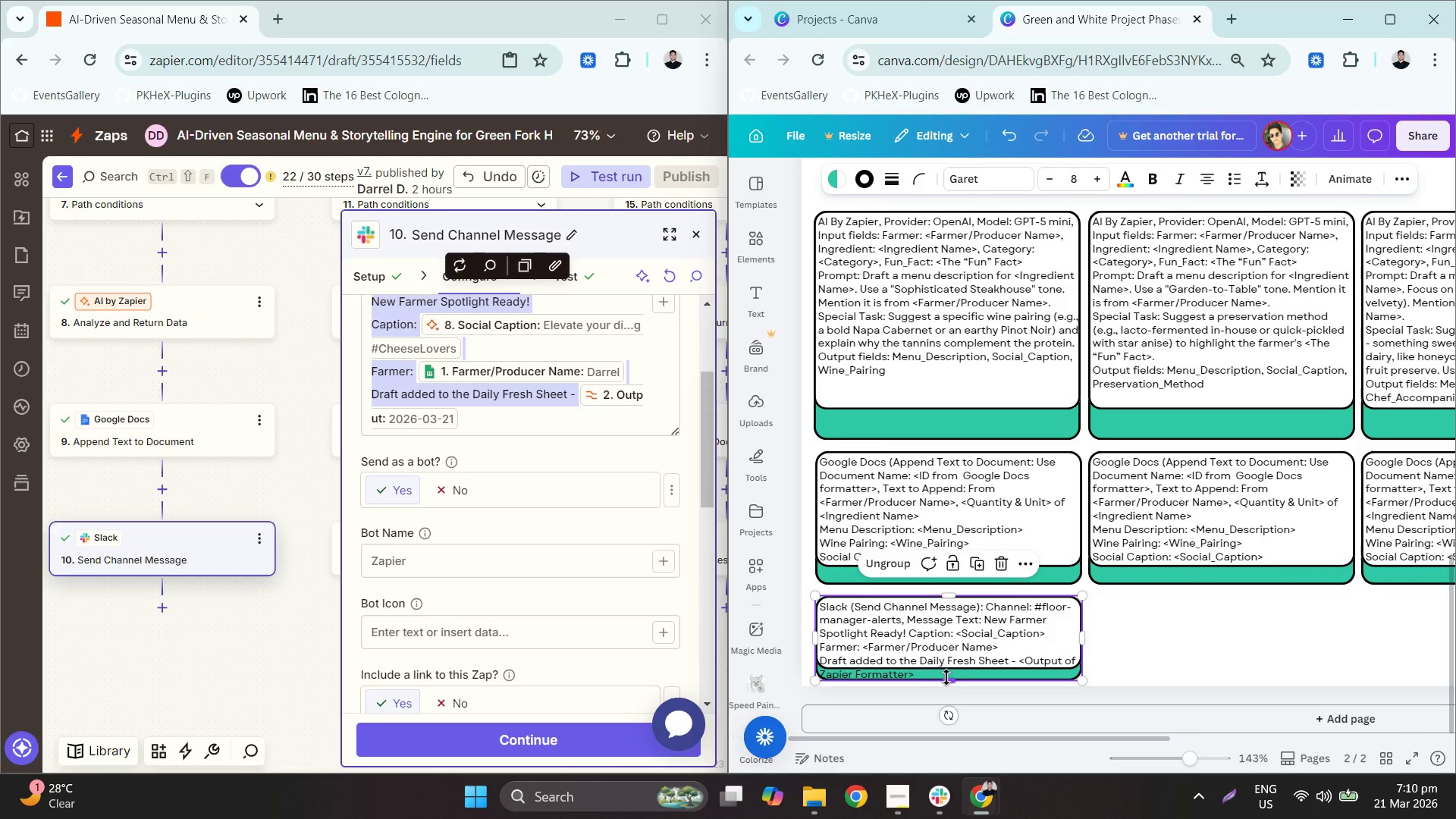 
left_click_drag(start_coordinate=[948, 678], to_coordinate=[949, 695])
 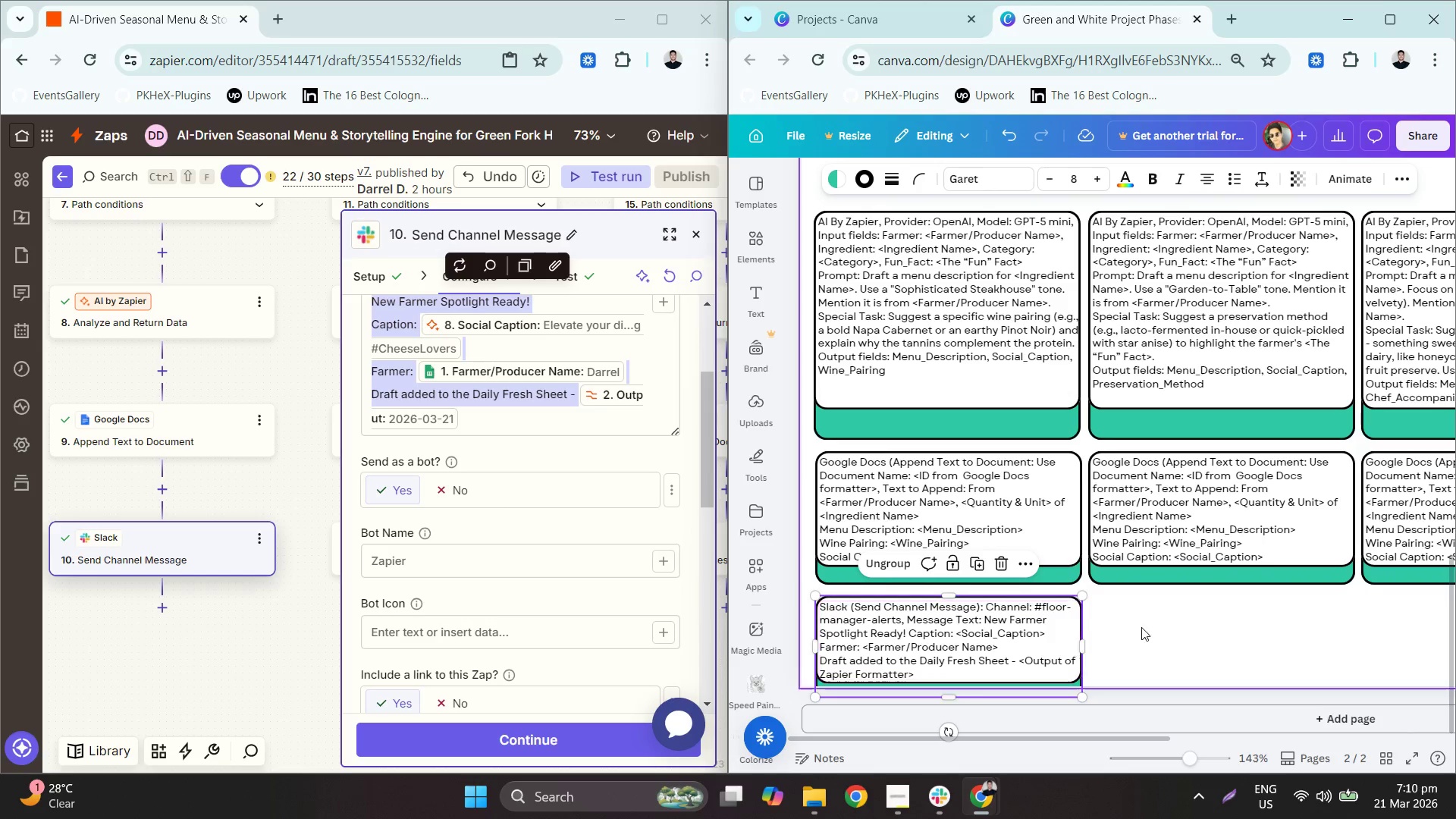 
left_click([1144, 626])
 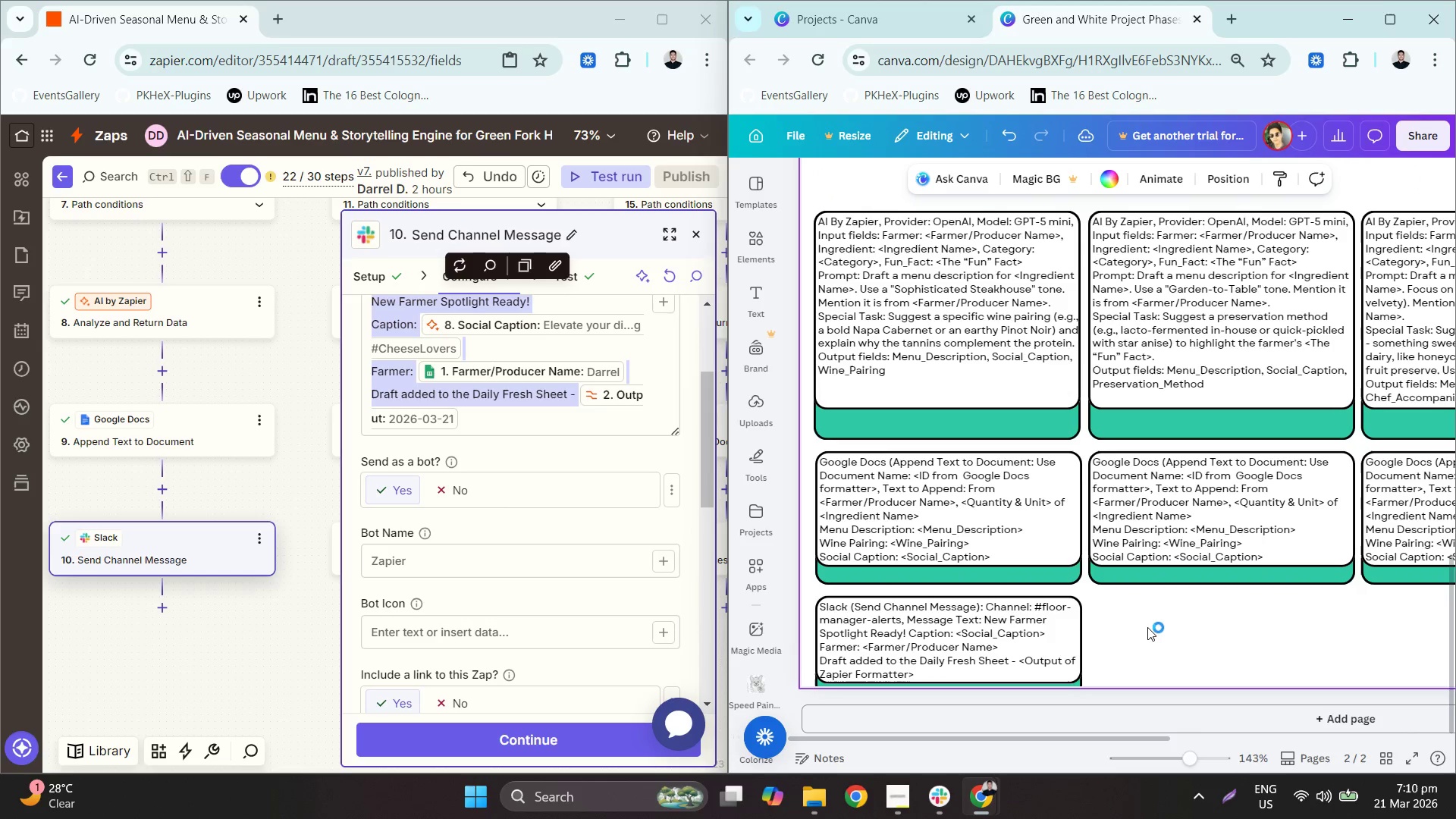 
hold_key(key=ControlLeft, duration=1.5)
scroll: coordinate [1148, 626], scroll_direction: down, amount: 3.0
 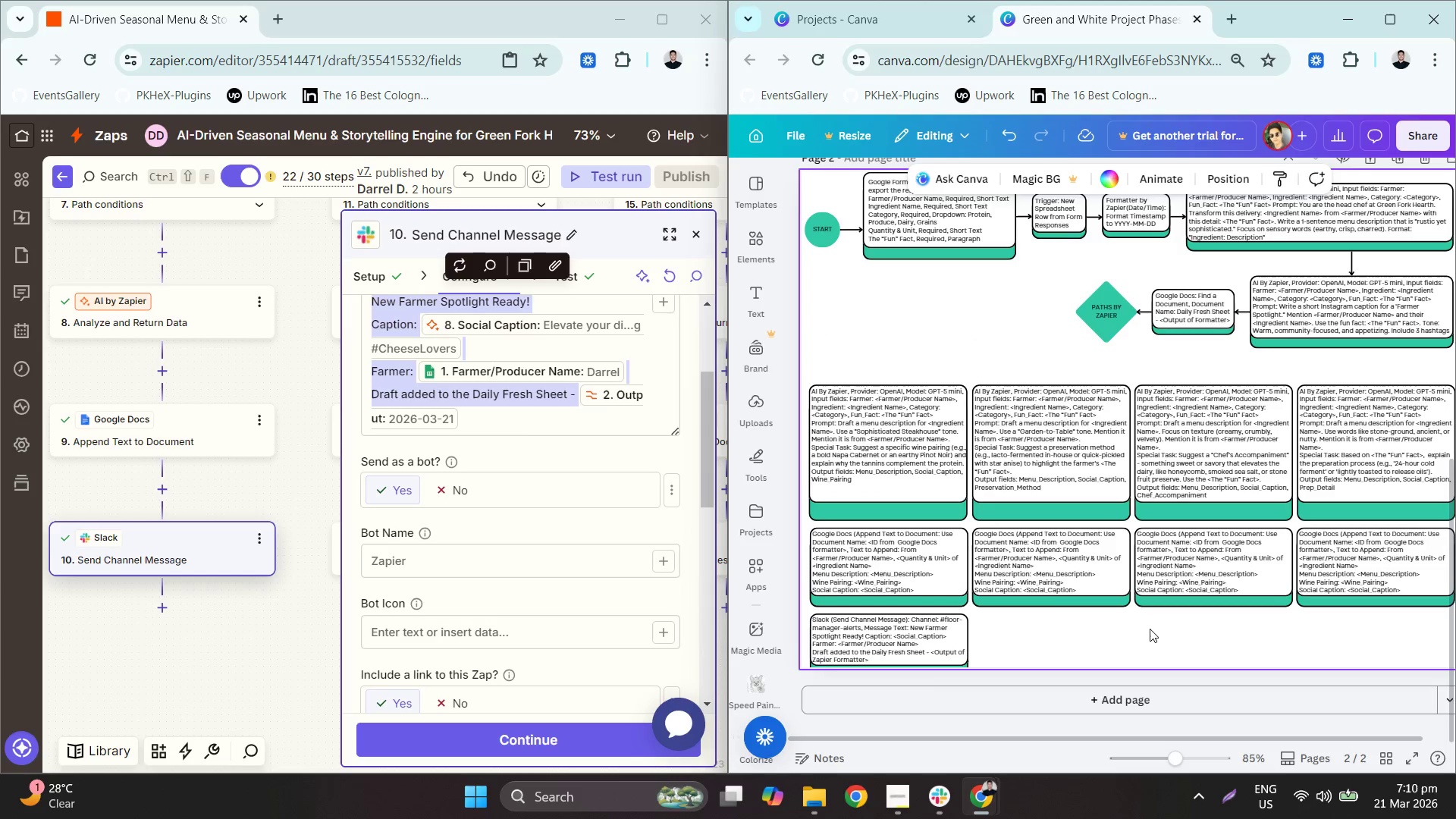 
hold_key(key=ControlLeft, duration=1.51)
 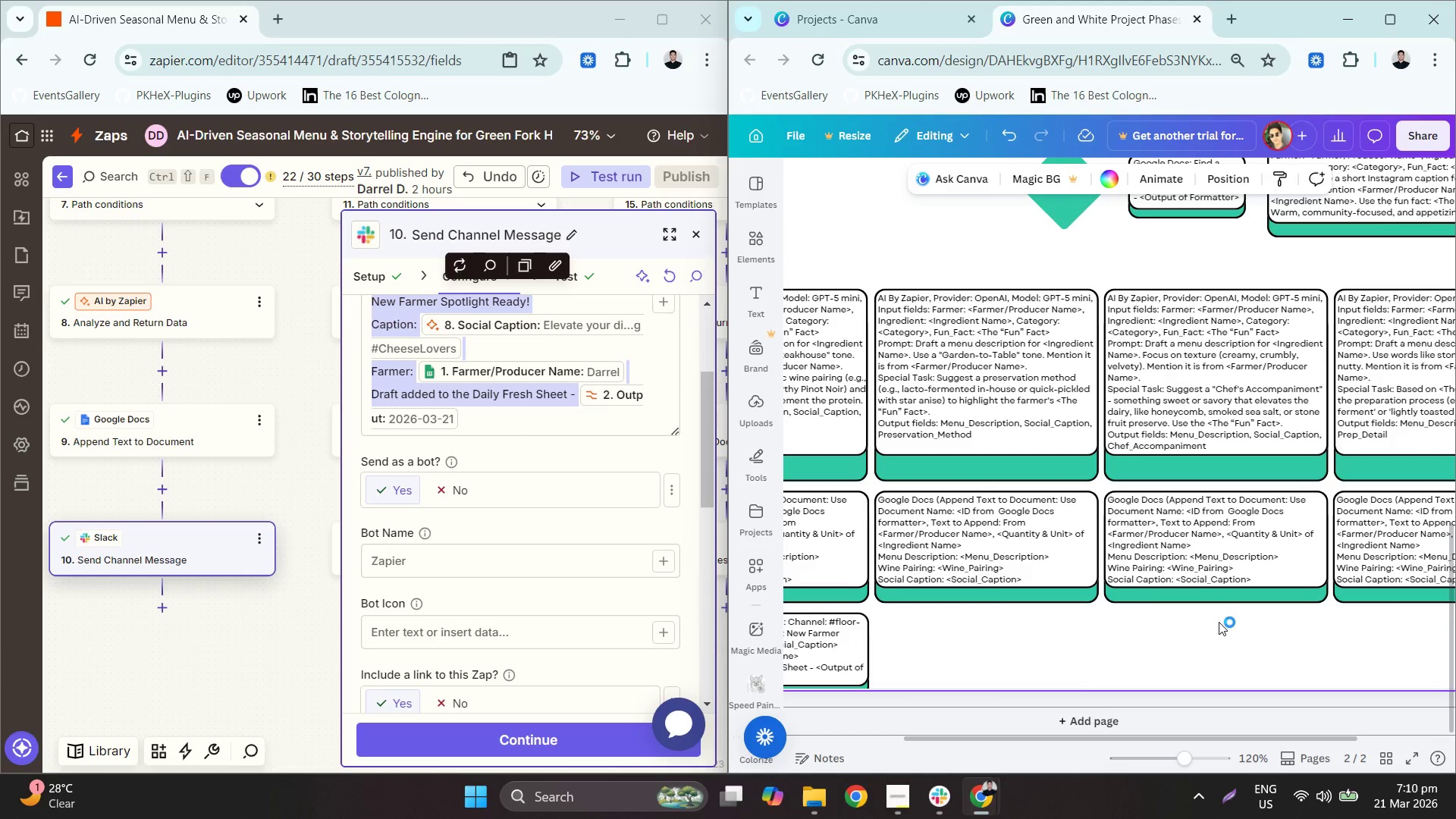 
scroll: coordinate [1150, 629], scroll_direction: down, amount: 1.0
 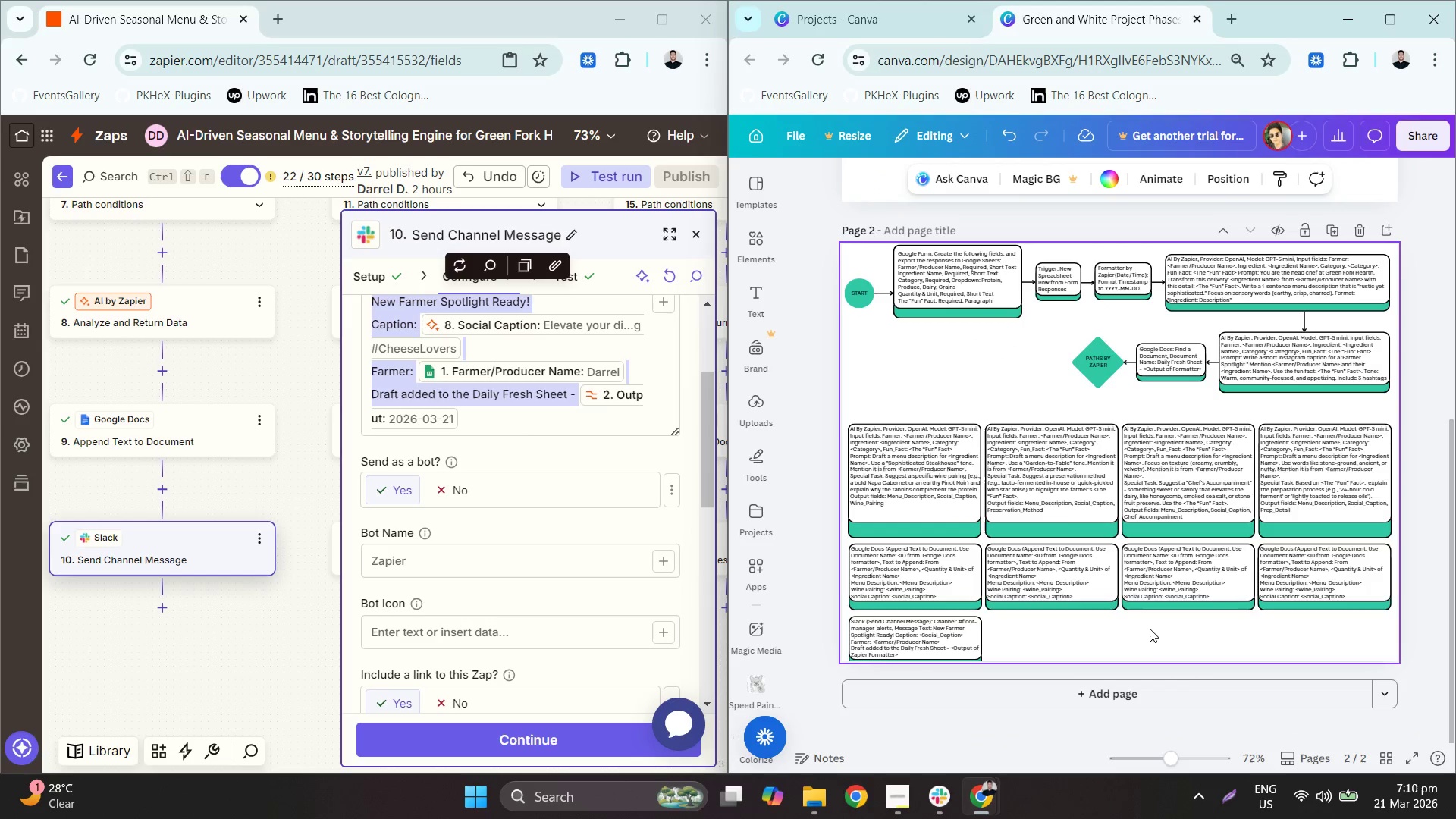 
scroll: coordinate [1158, 617], scroll_direction: up, amount: 3.0
 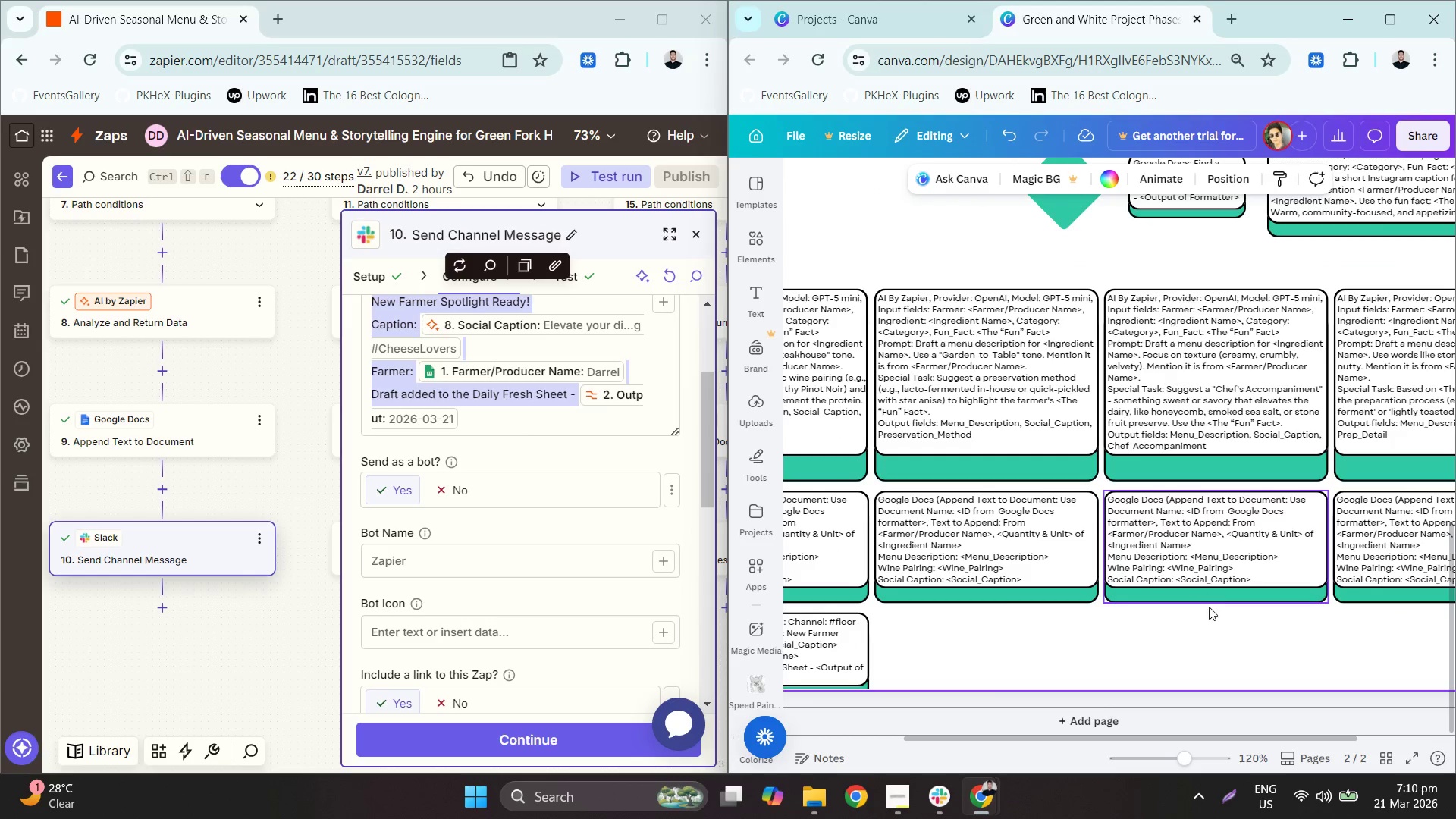 
hold_key(key=ControlLeft, duration=1.52)
 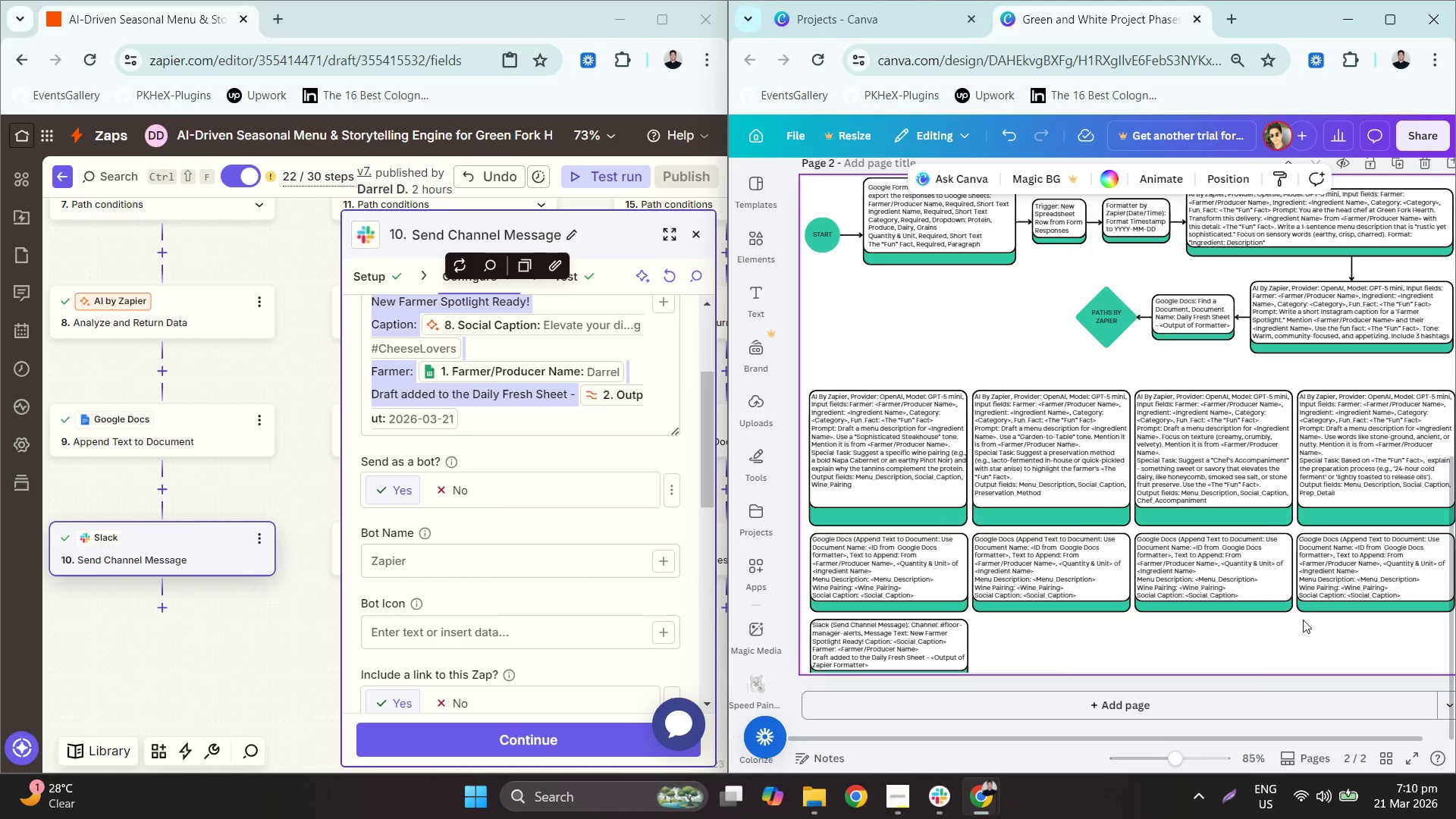 
hold_key(key=ControlLeft, duration=1.53)
 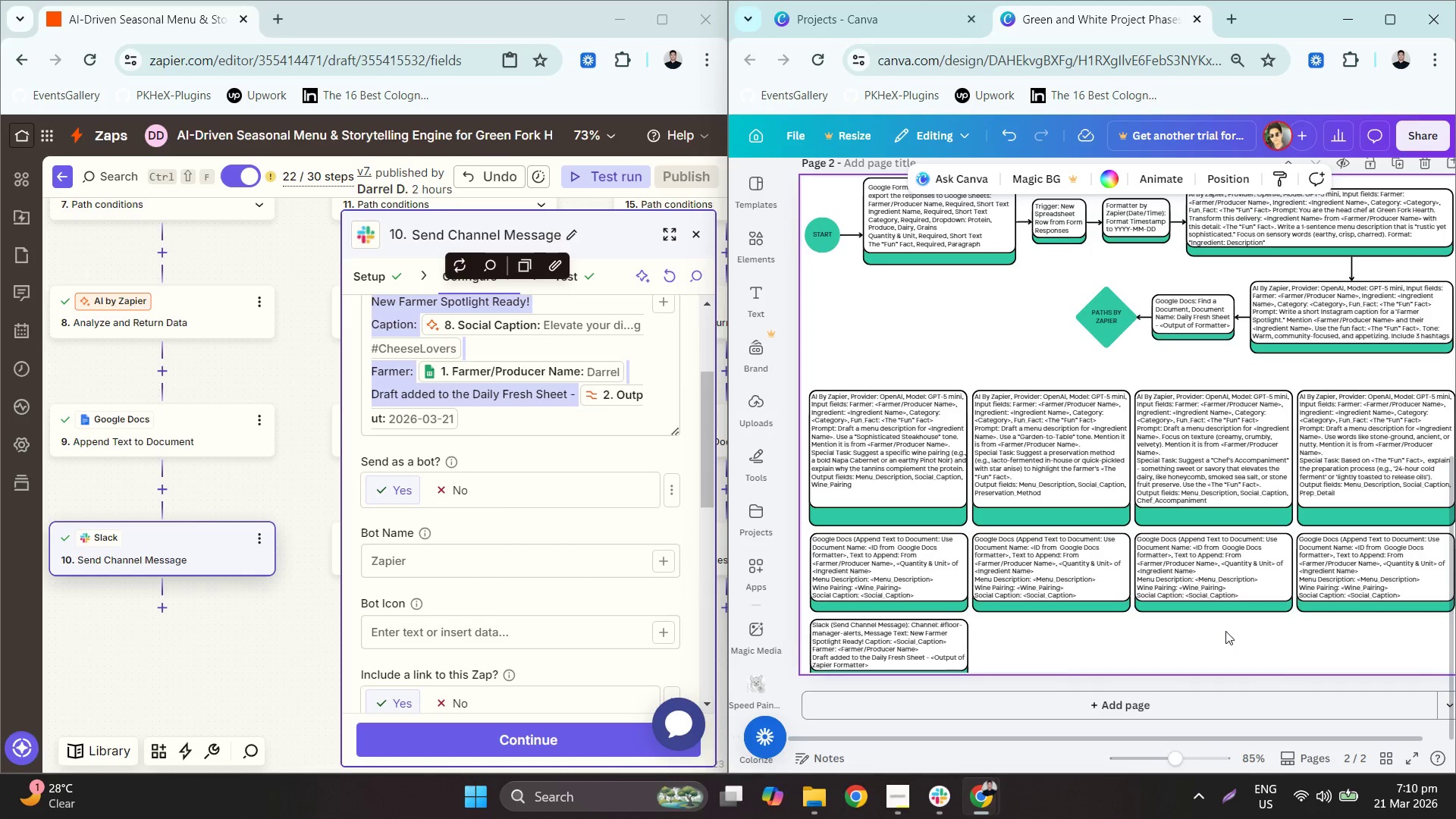 
scroll: coordinate [1262, 634], scroll_direction: down, amount: 2.0
 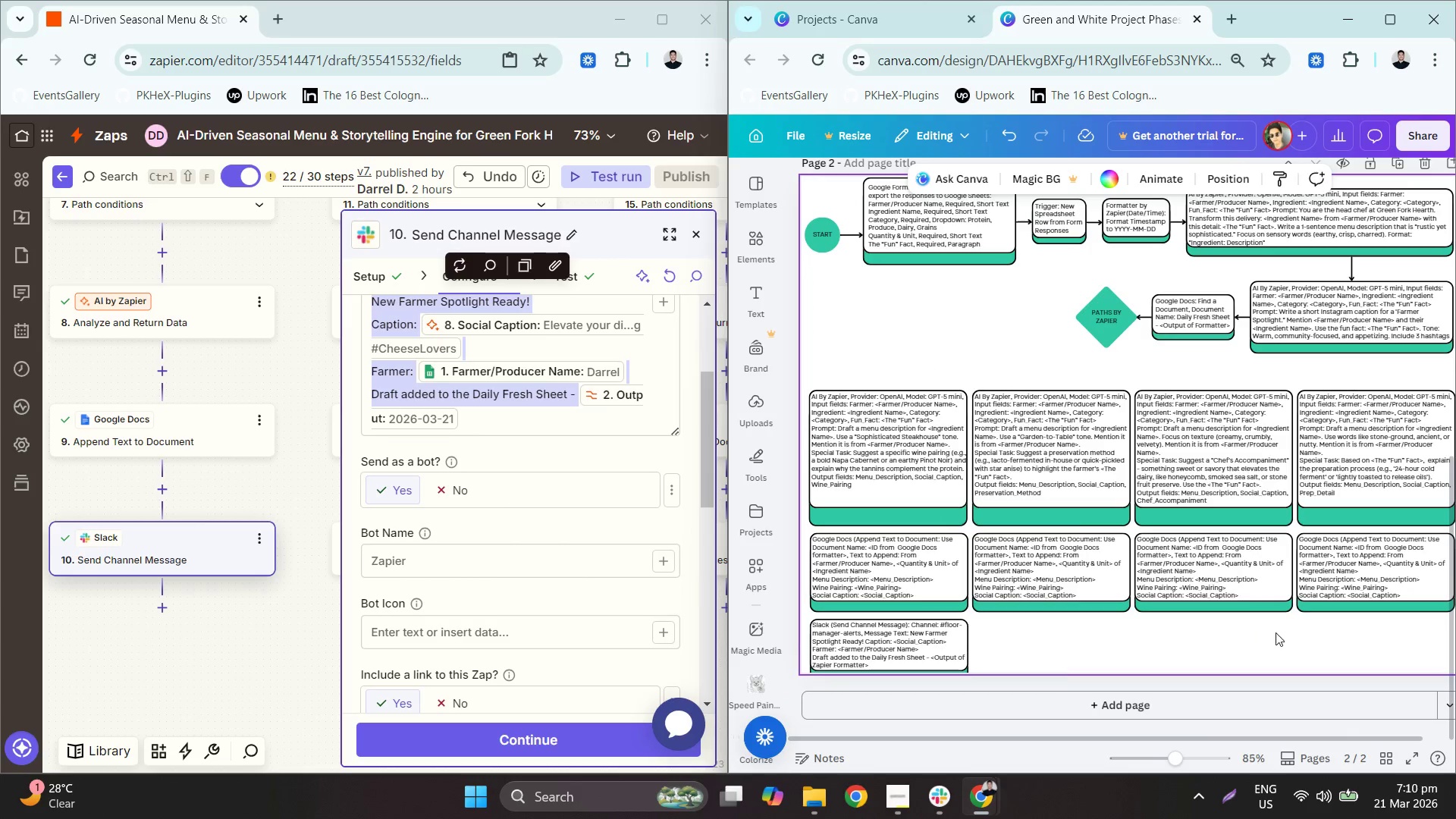 
hold_key(key=ControlLeft, duration=1.52)
 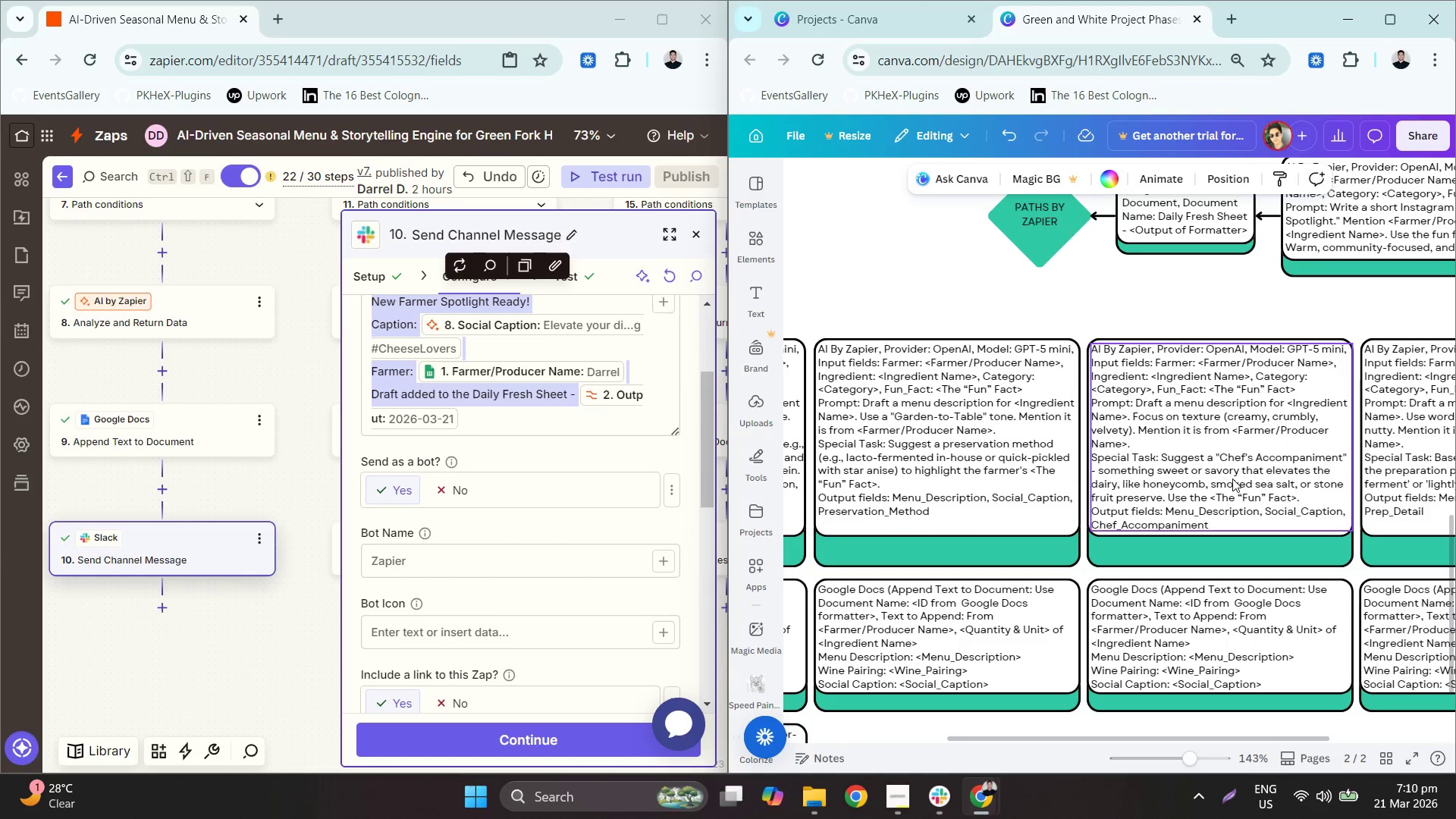 
hold_key(key=ControlLeft, duration=1.3)
 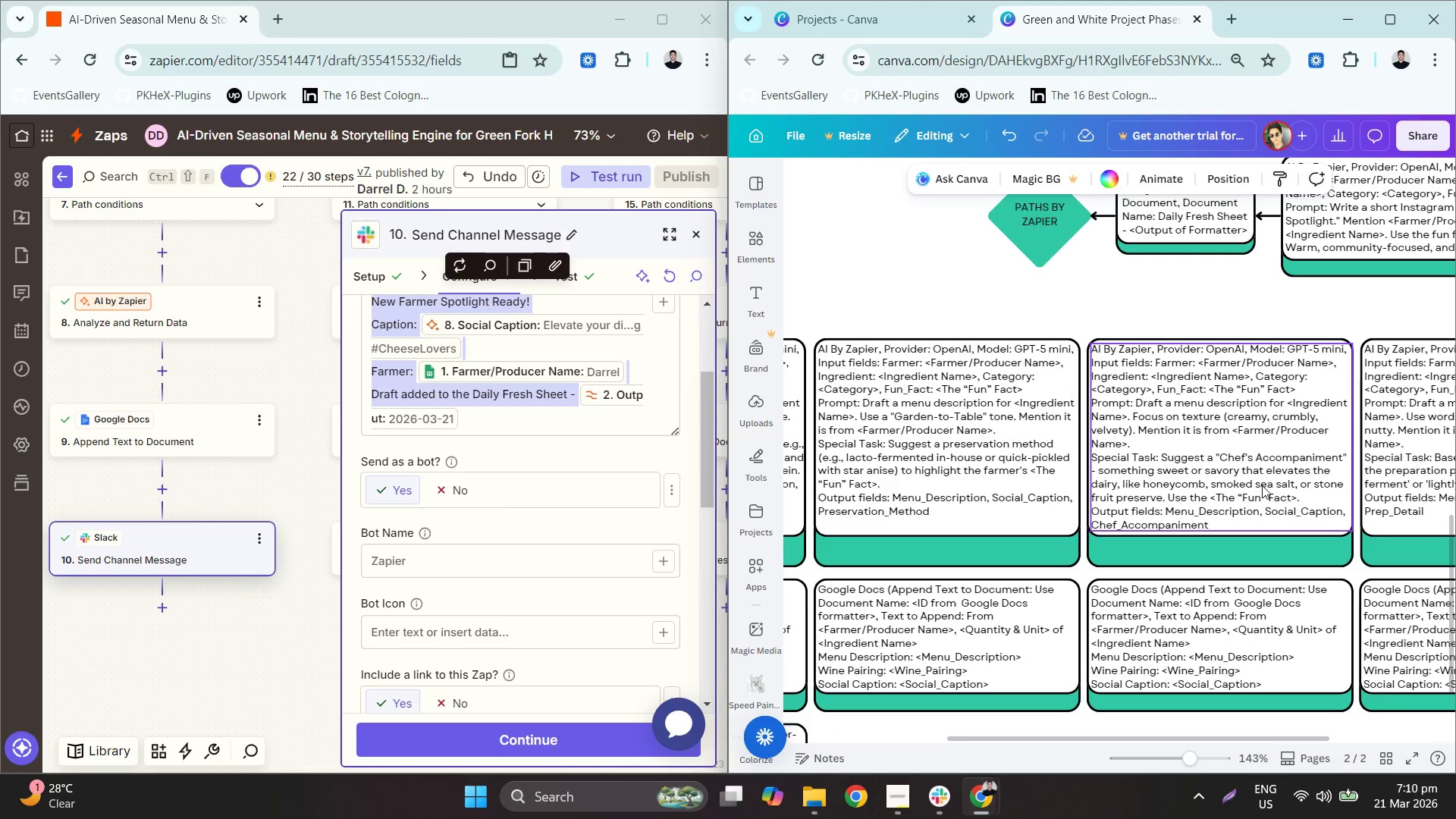 
scroll: coordinate [1219, 470], scroll_direction: up, amount: 3.0
 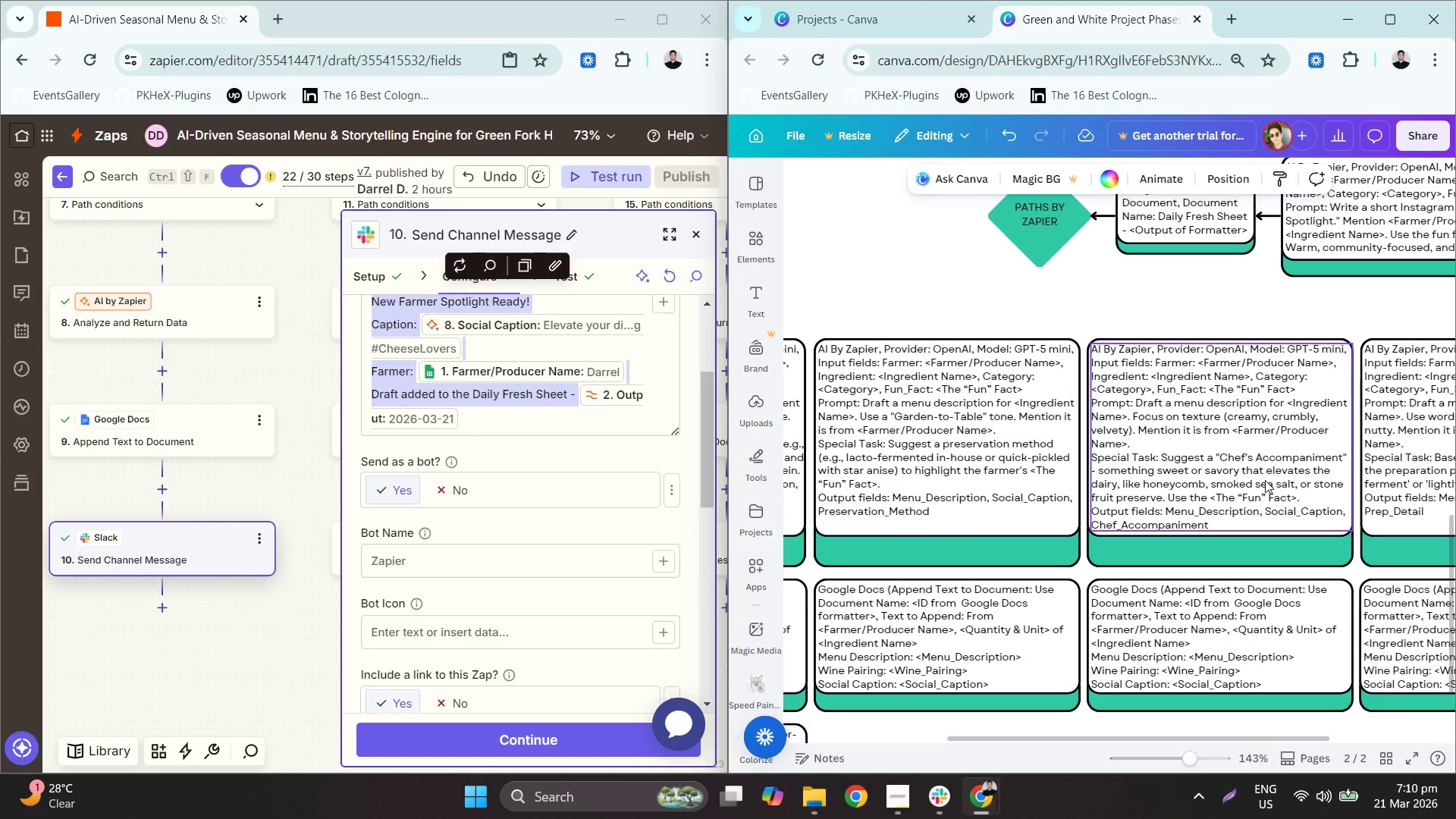 
double_click([1181, 441])
 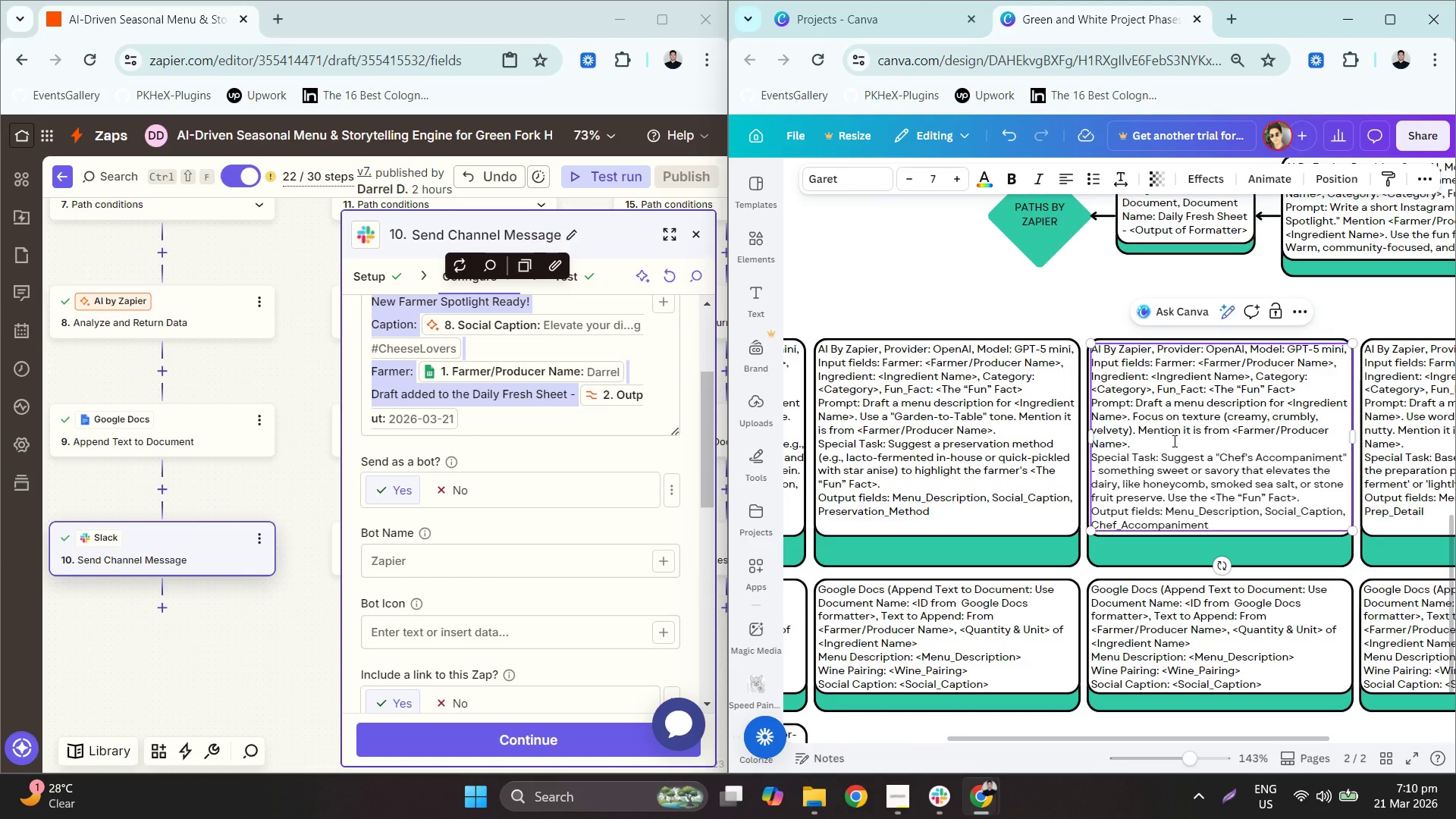 
key(Delete)
 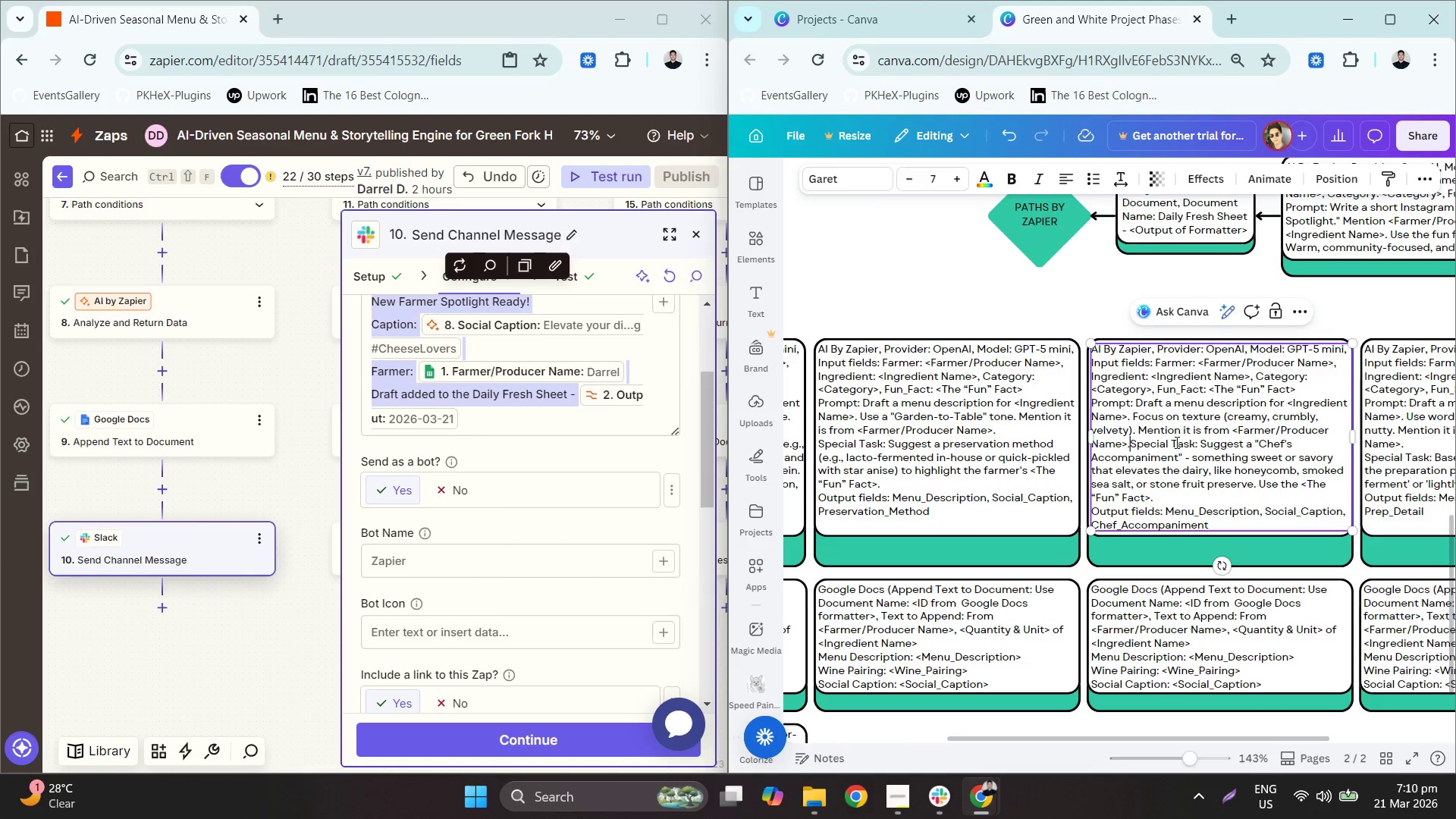 
key(Space)
 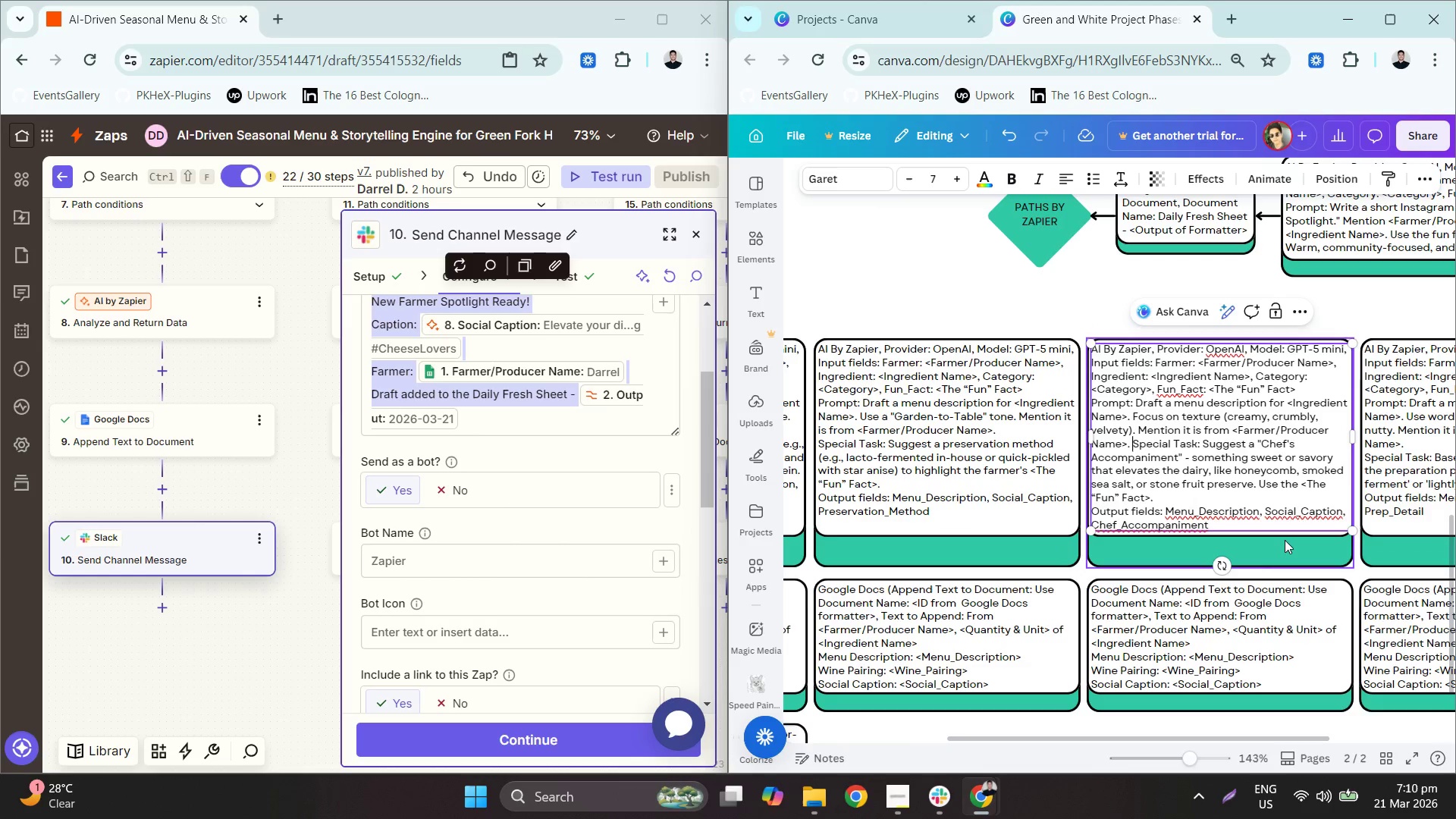 
key(Control+Z)
 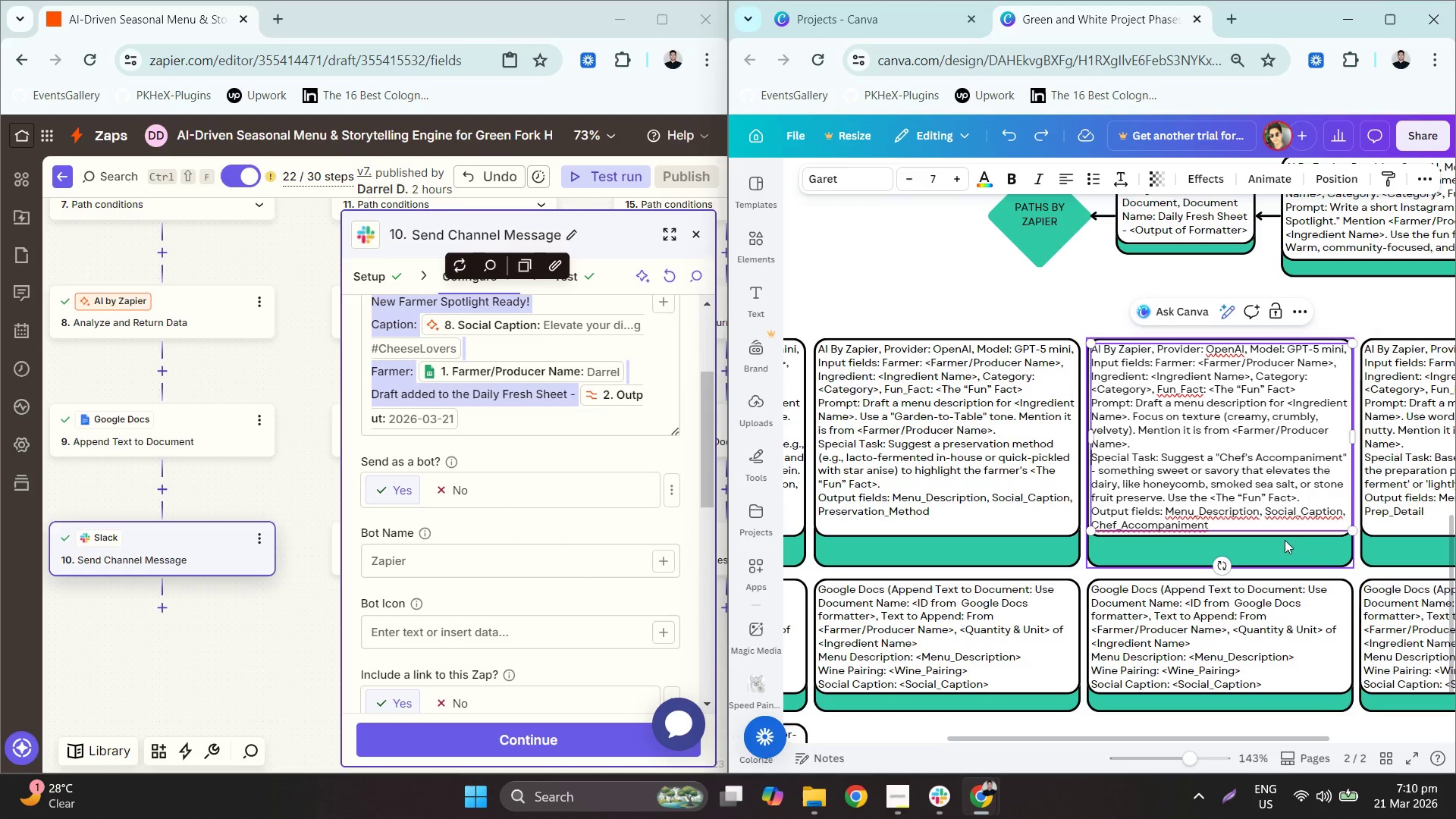 
key(Control+Z)
 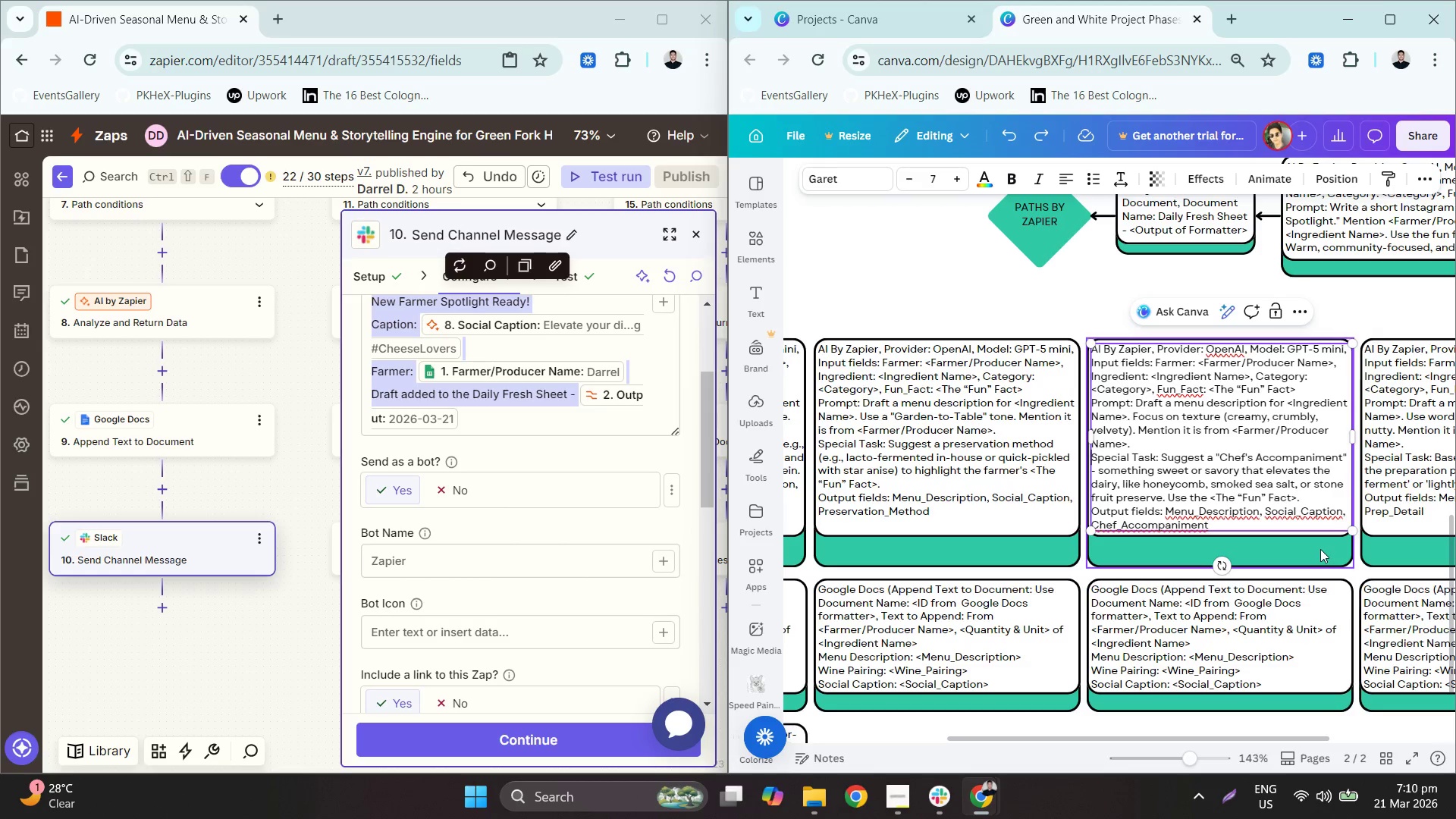 
hold_key(key=ControlLeft, duration=0.44)
 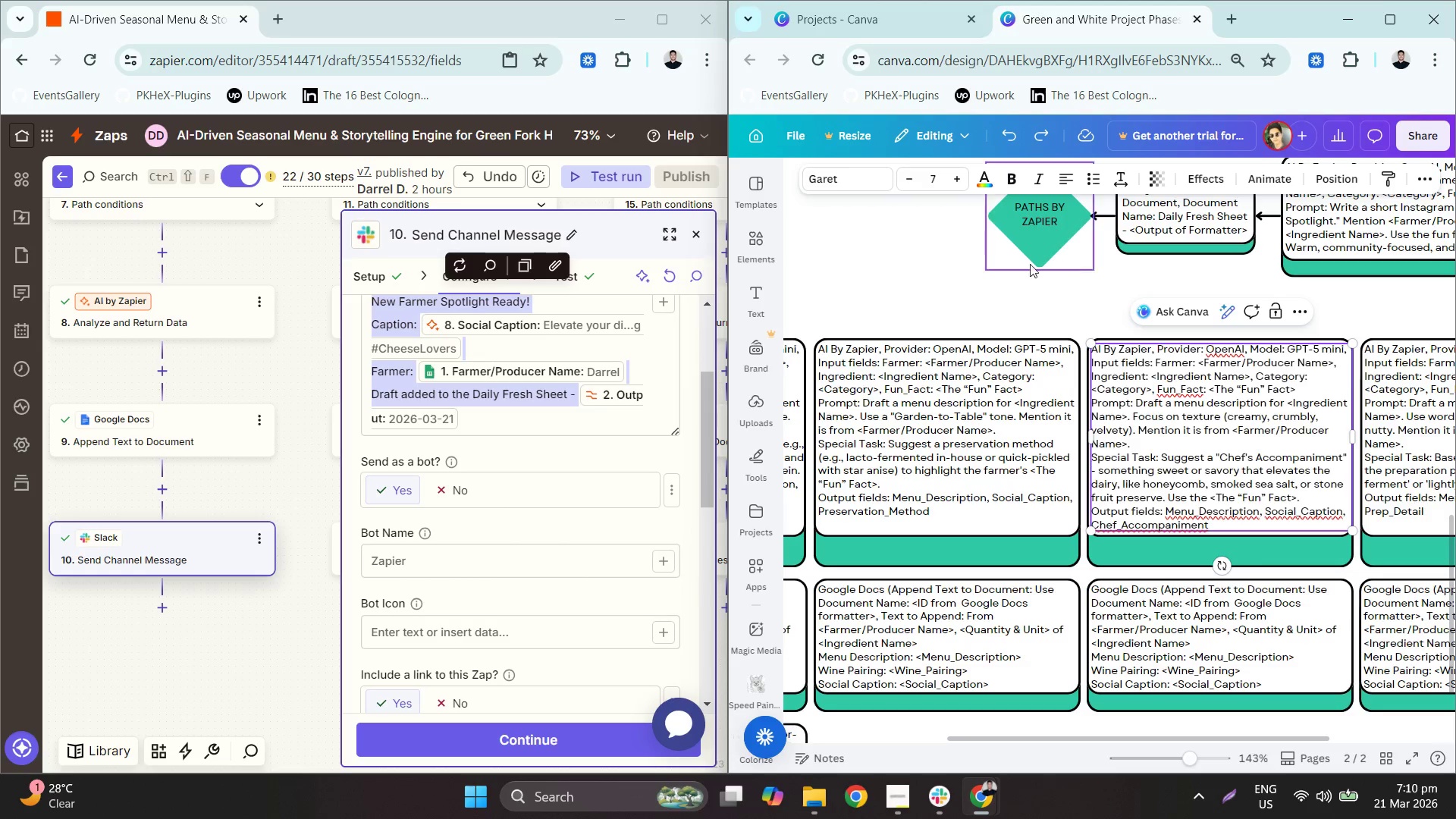 
key(Y)
 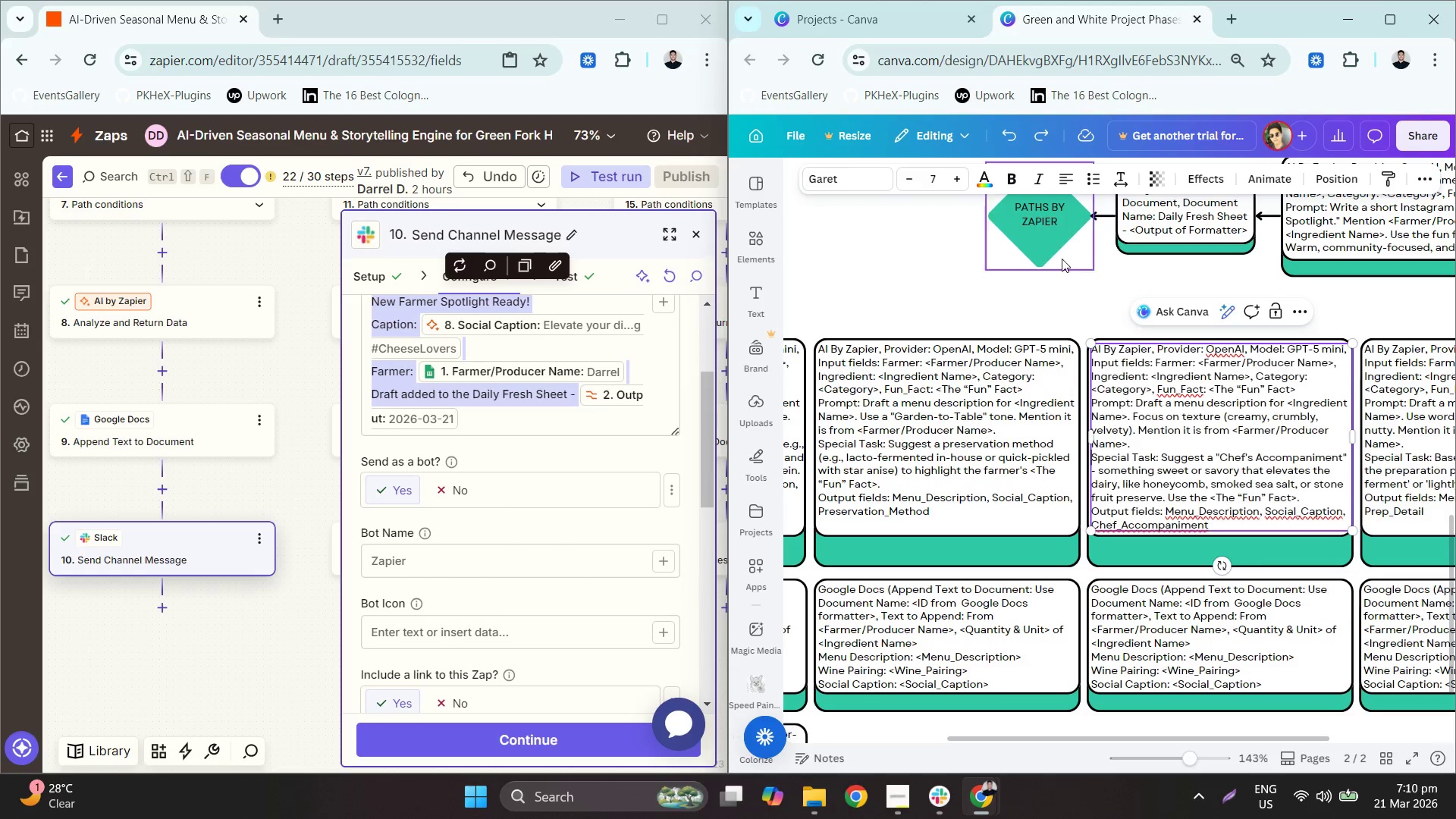 
left_click([970, 297])
 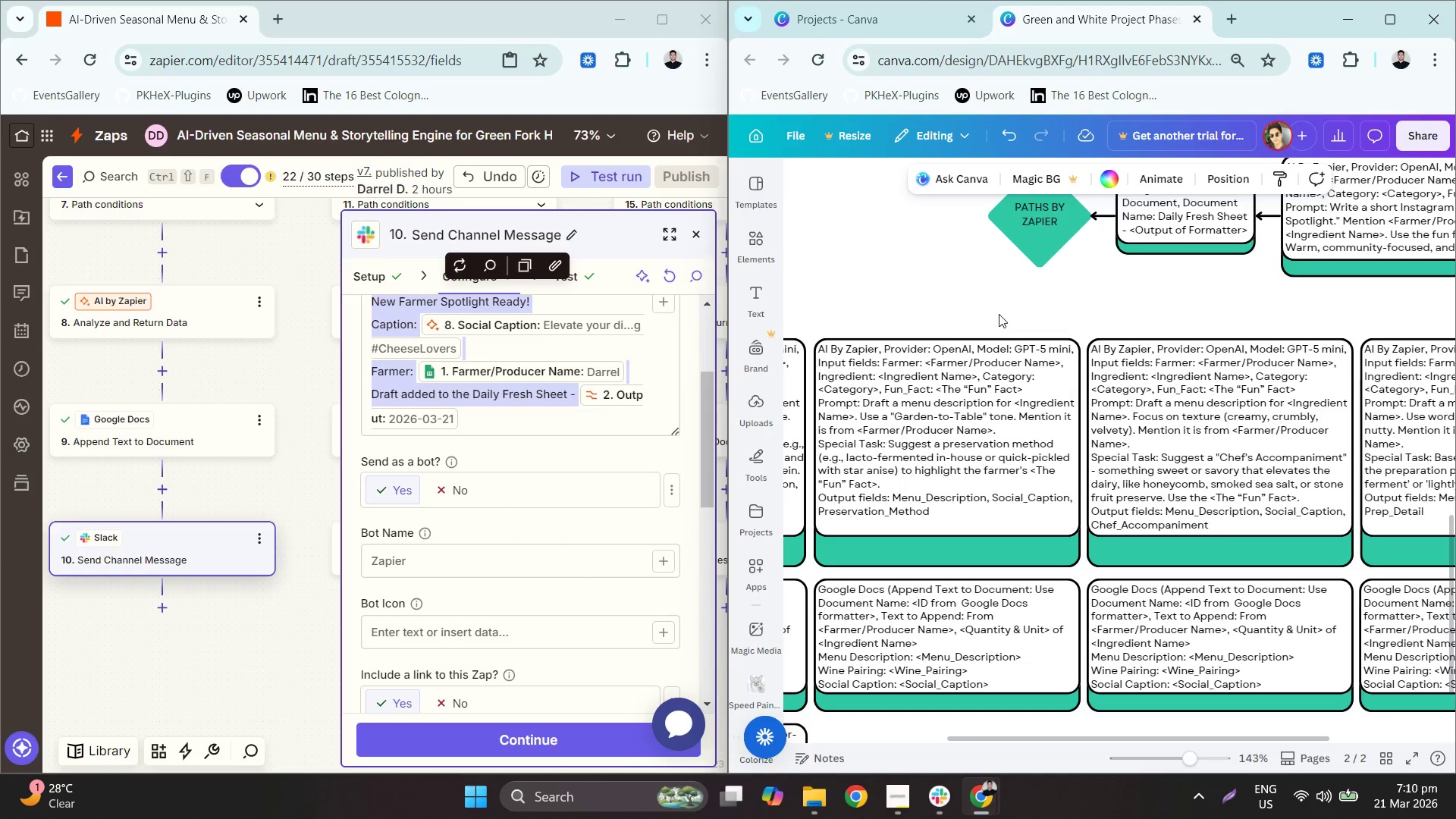 
hold_key(key=ControlLeft, duration=1.11)
scroll: coordinate [999, 314], scroll_direction: down, amount: 5.0
 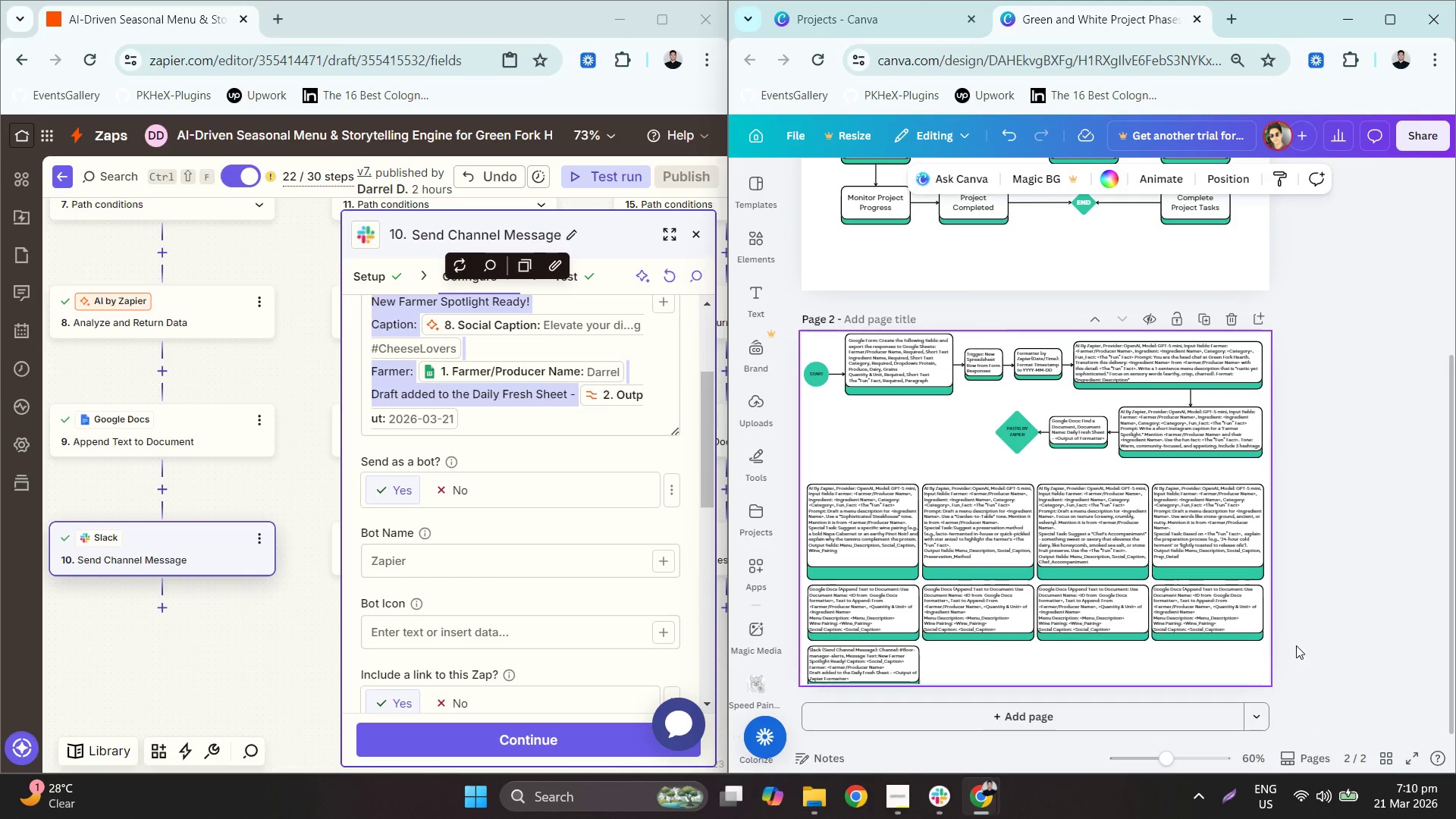 
left_click_drag(start_coordinate=[1322, 687], to_coordinate=[802, 489])
 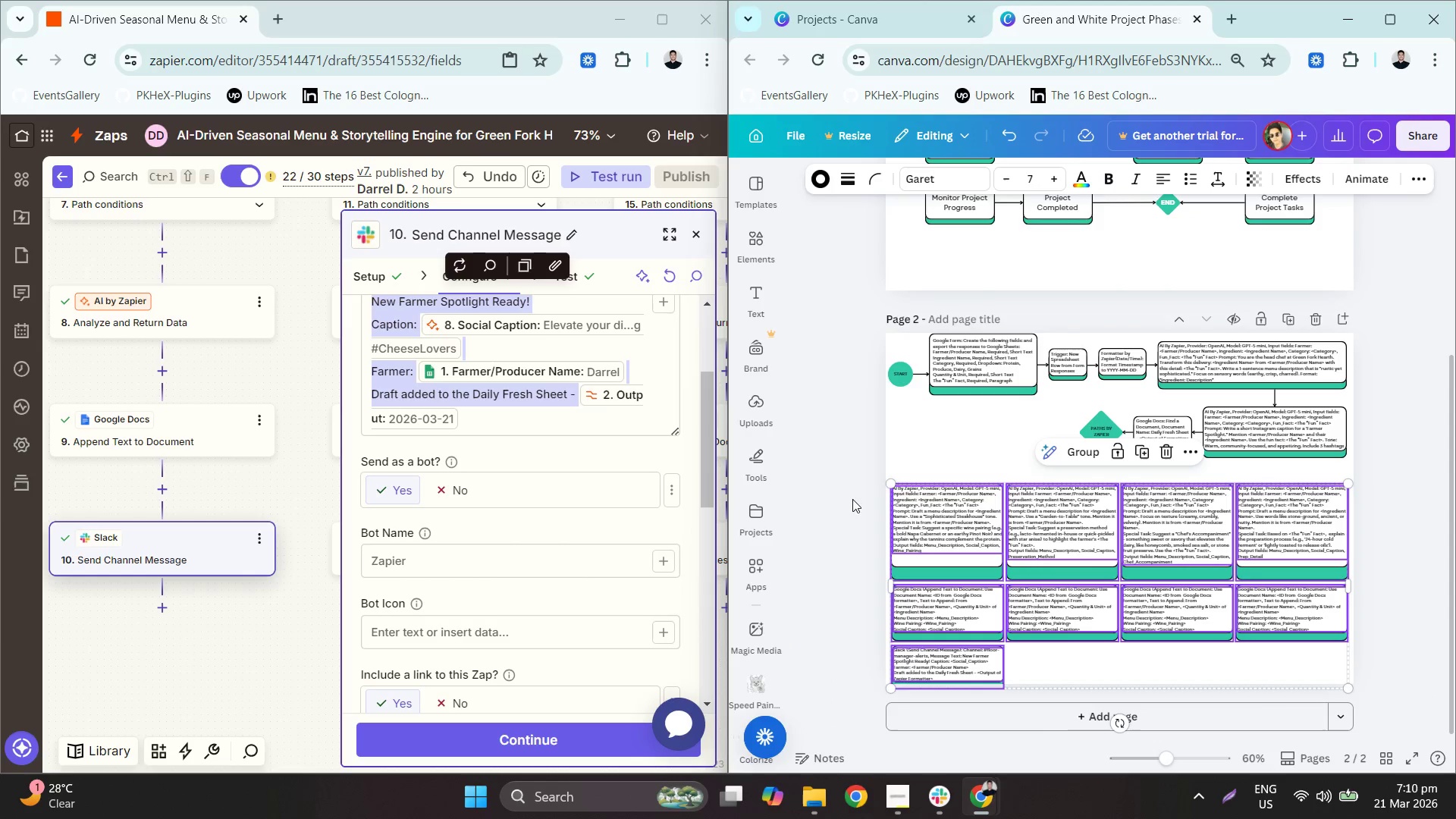 
hold_key(key=ArrowUp, duration=1.03)
 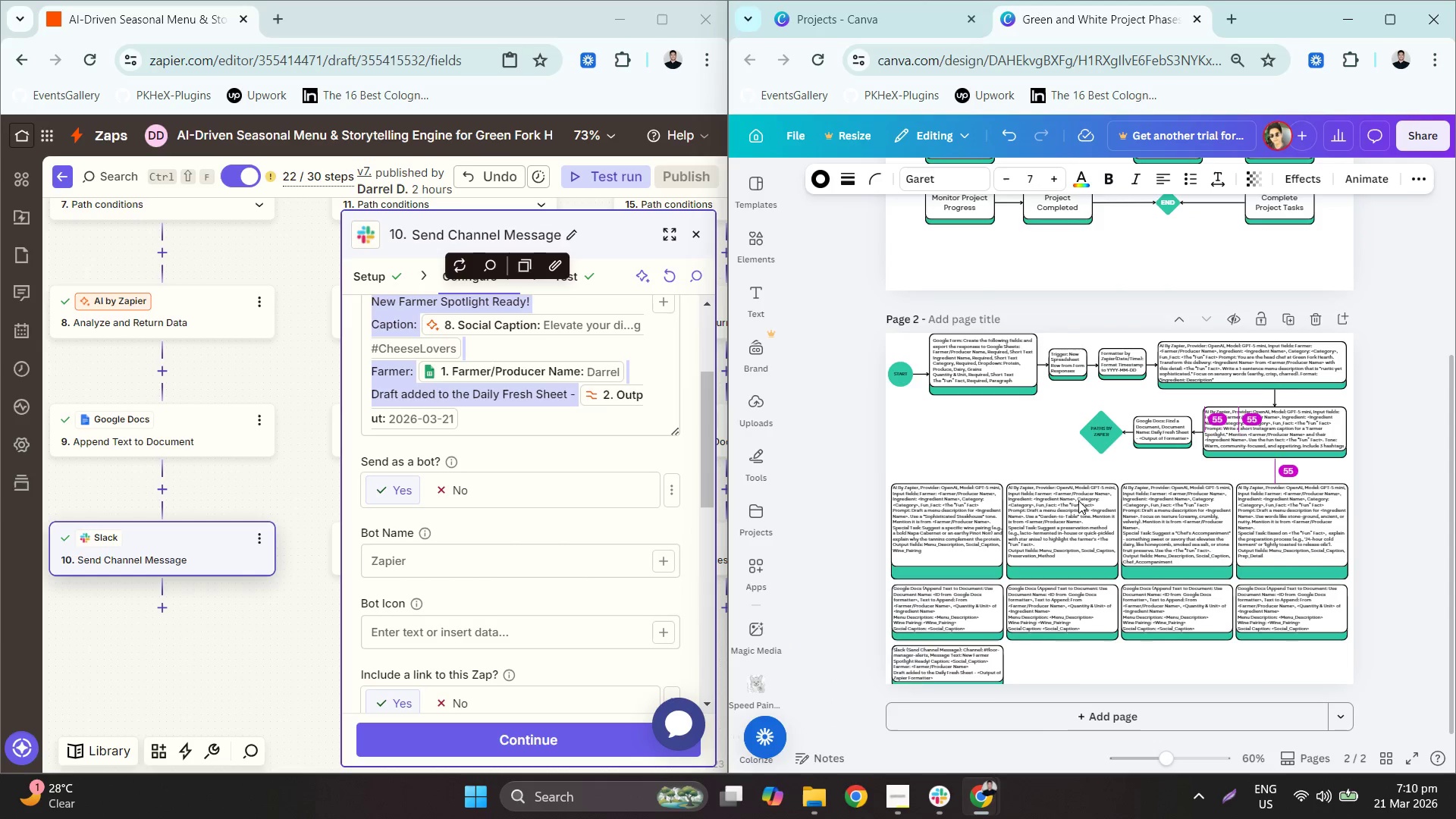 
key(ArrowUp)
 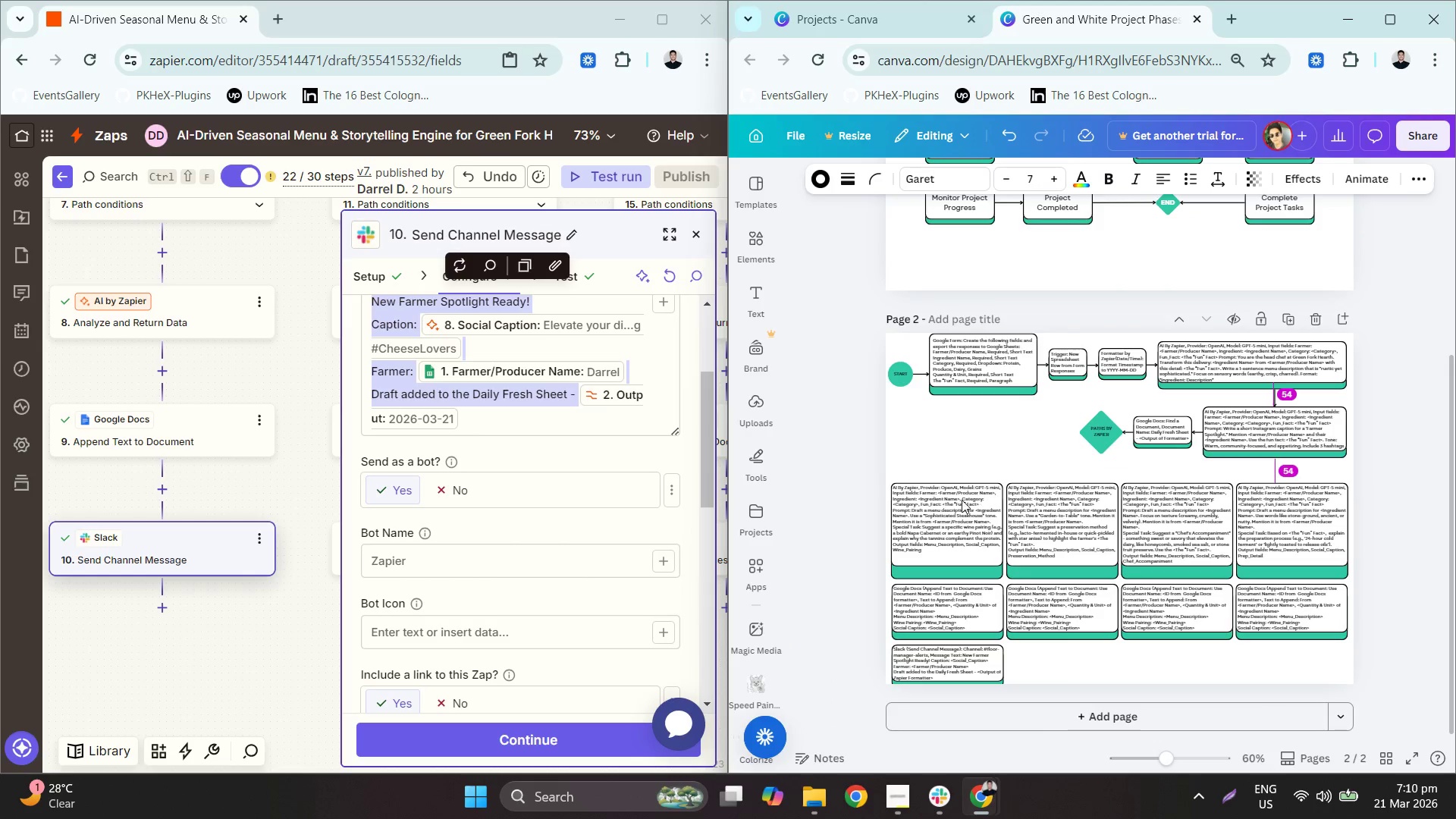 
hold_key(key=ArrowUp, duration=0.98)
 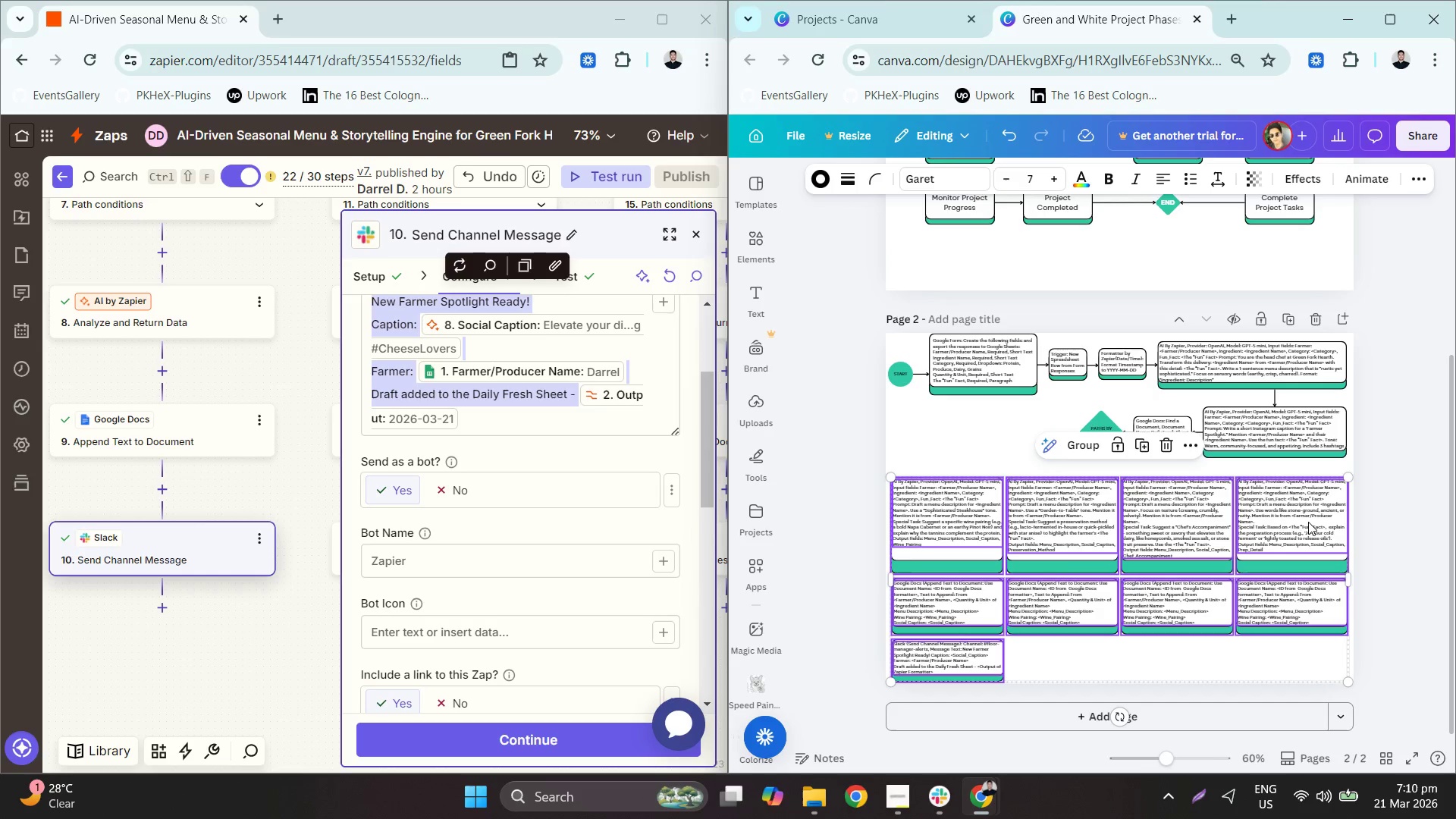 
left_click([1396, 503])
 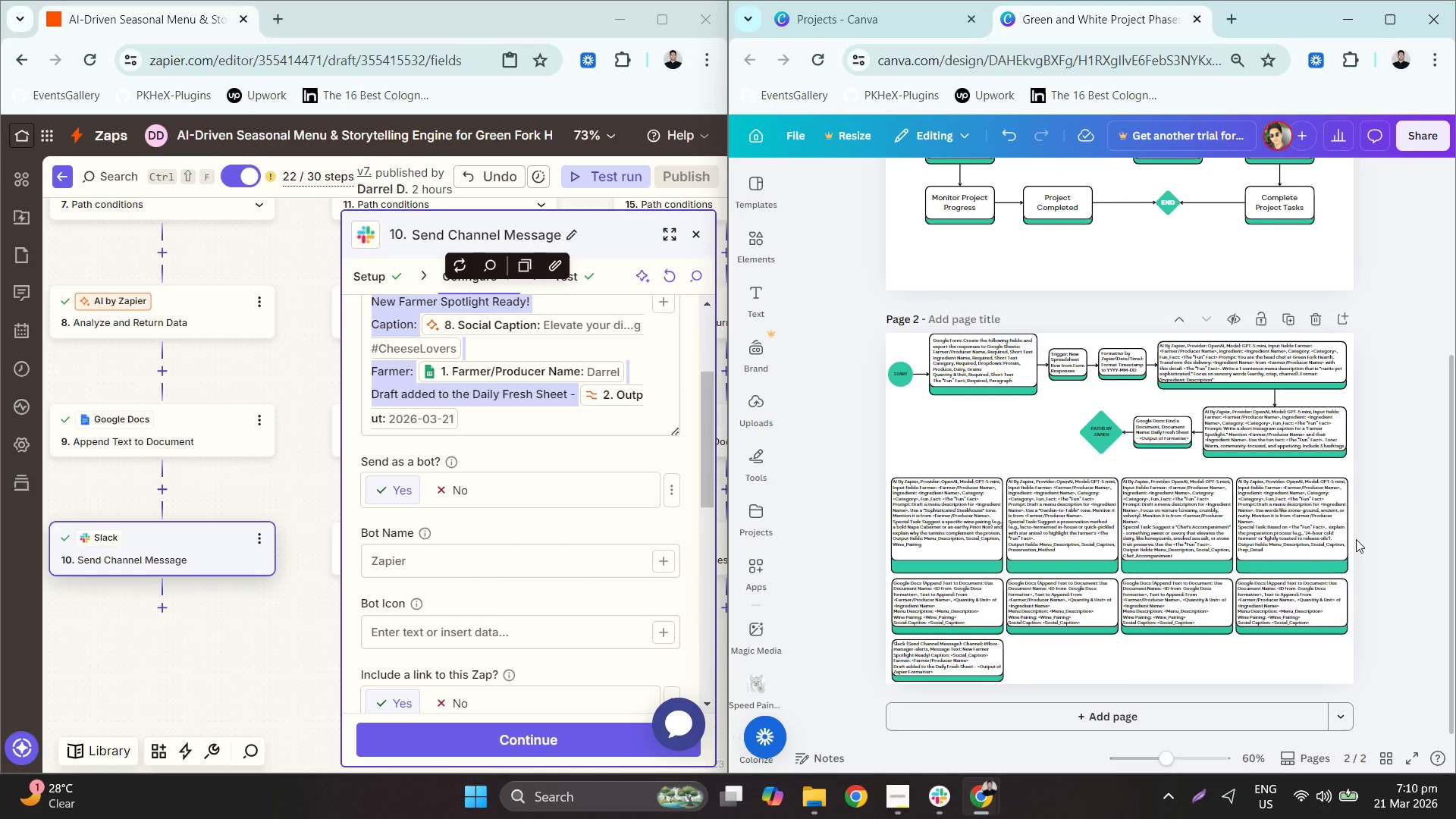 
hold_key(key=ControlLeft, duration=0.86)
scroll: coordinate [1122, 603], scroll_direction: up, amount: 1.0
 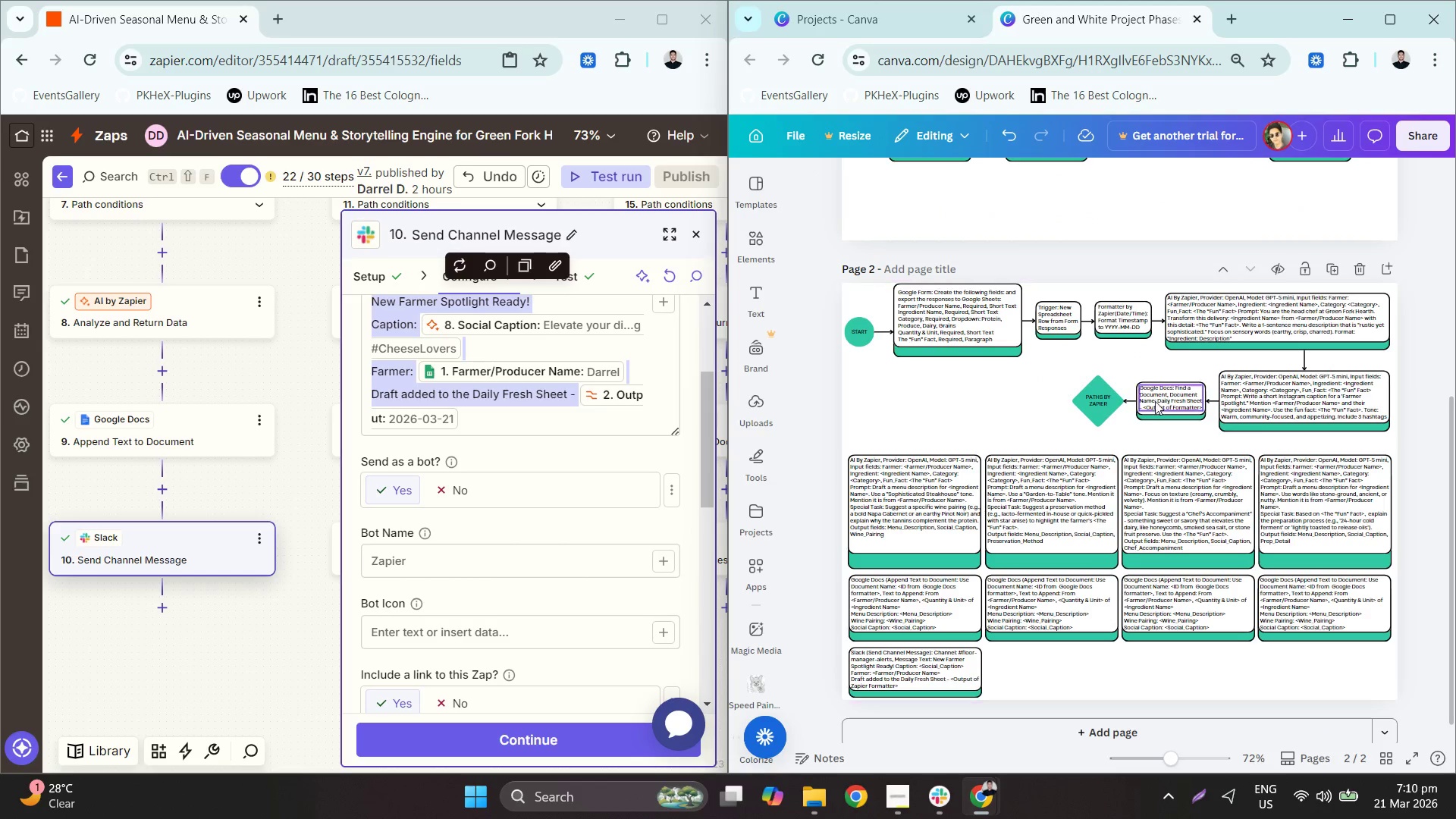 
left_click_drag(start_coordinate=[1097, 397], to_coordinate=[1095, 372])
 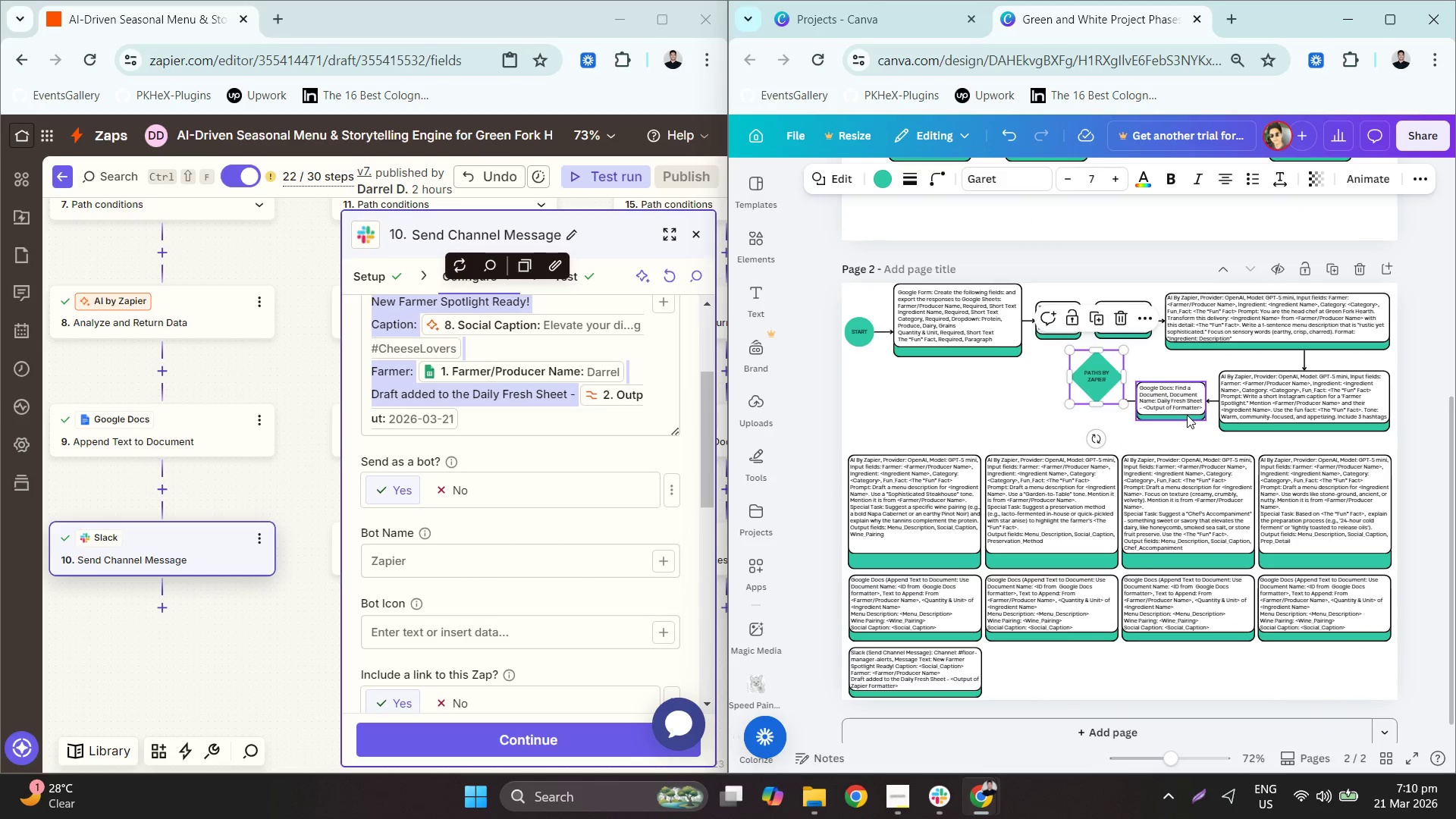 
key(Control+Z)
 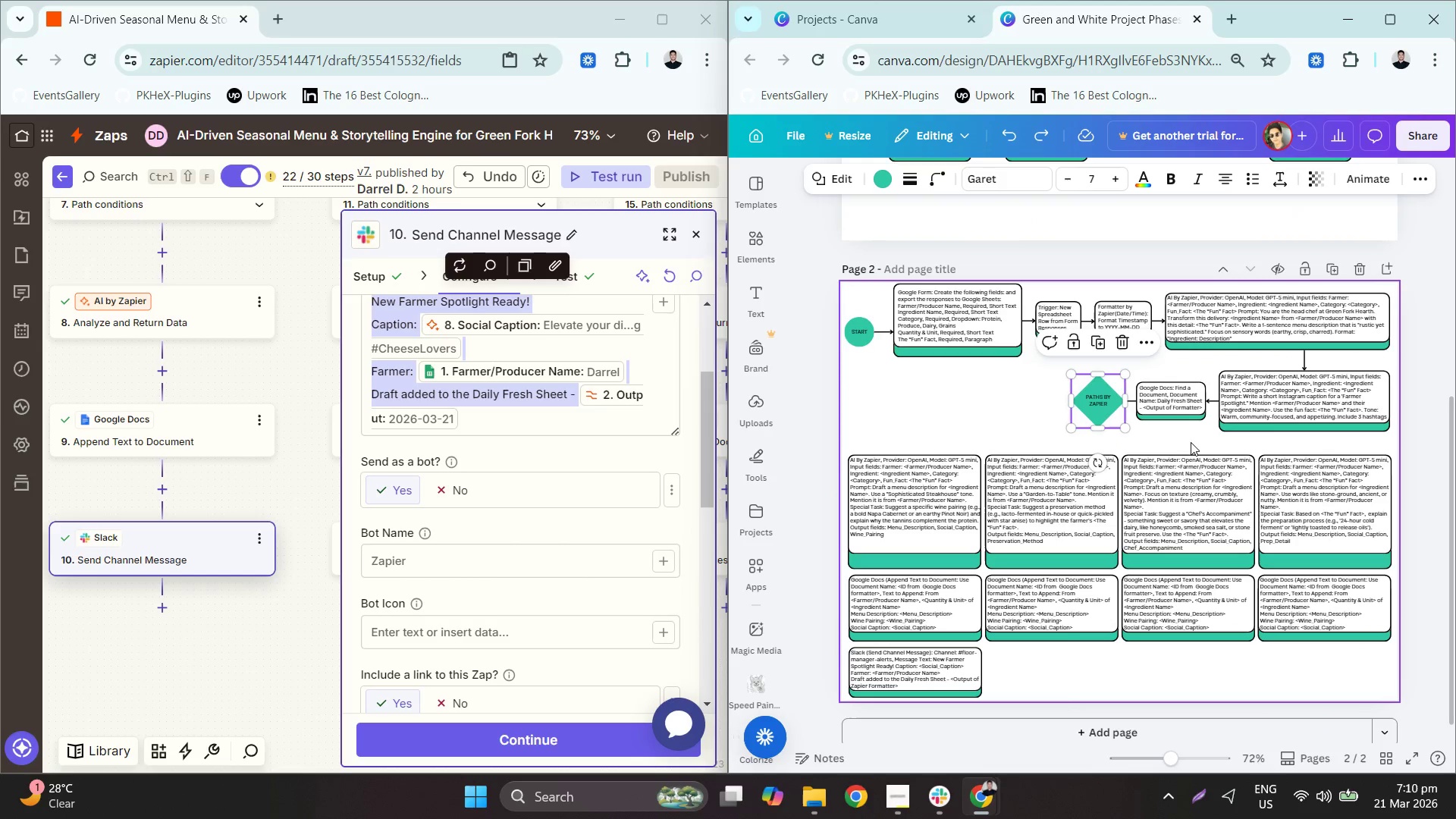 
hold_key(key=ControlLeft, duration=0.53)
scroll: coordinate [1179, 431], scroll_direction: up, amount: 5.0
 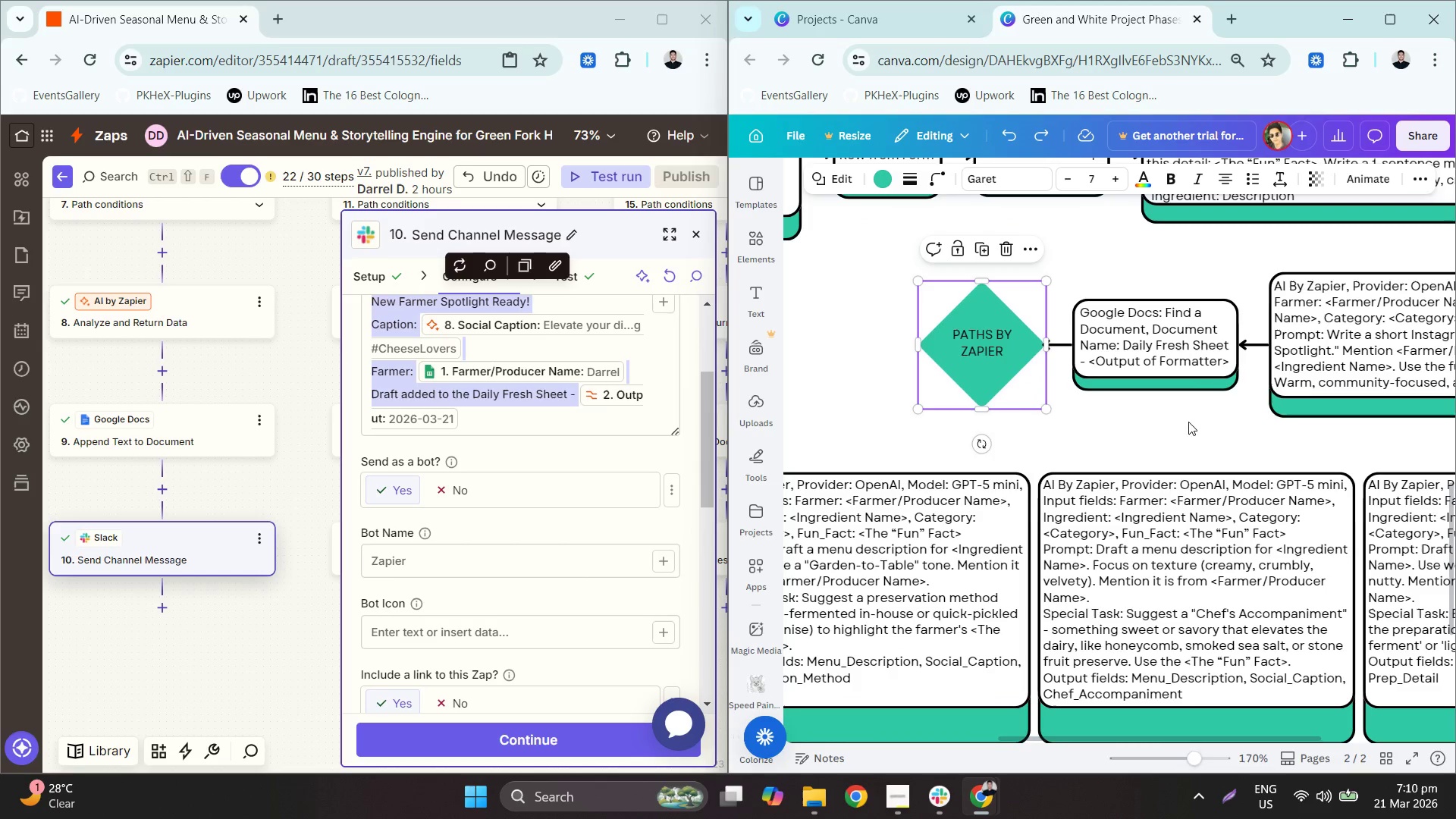 
hold_key(key=ControlLeft, duration=1.25)
scroll: coordinate [1197, 422], scroll_direction: down, amount: 5.0
 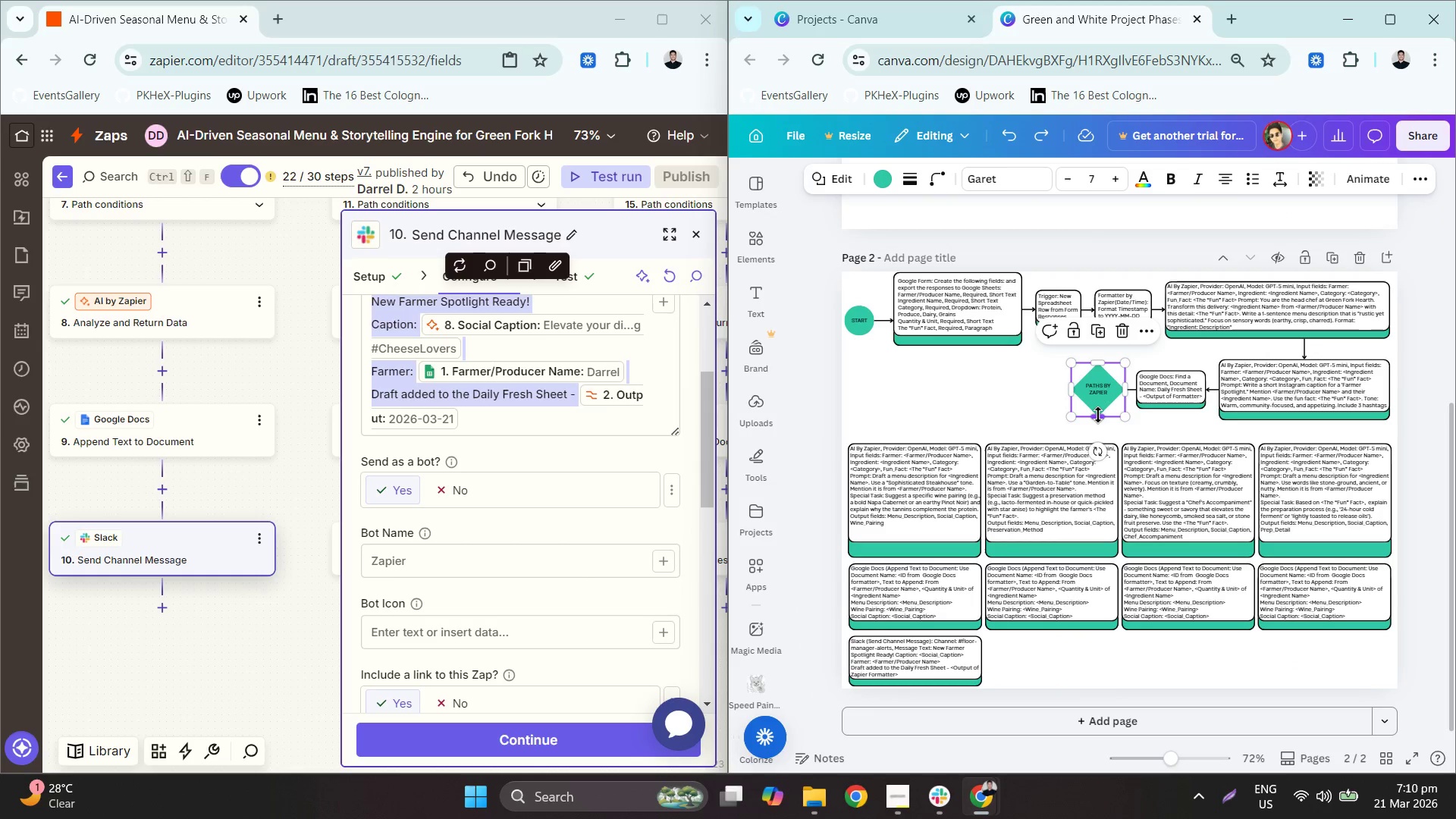 
left_click_drag(start_coordinate=[1098, 414], to_coordinate=[1100, 396])
 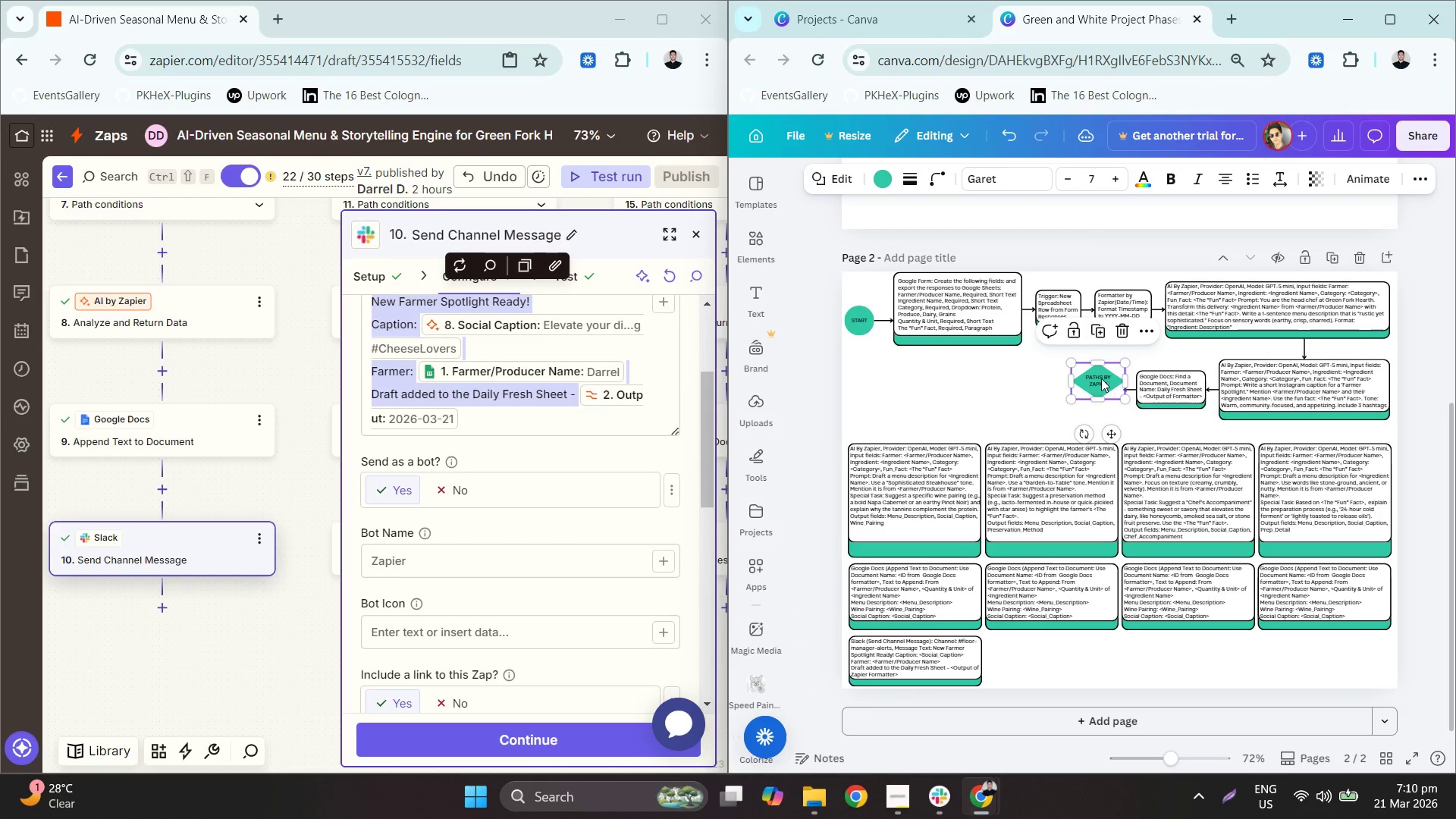 
left_click_drag(start_coordinate=[1101, 377], to_coordinate=[1103, 384])
 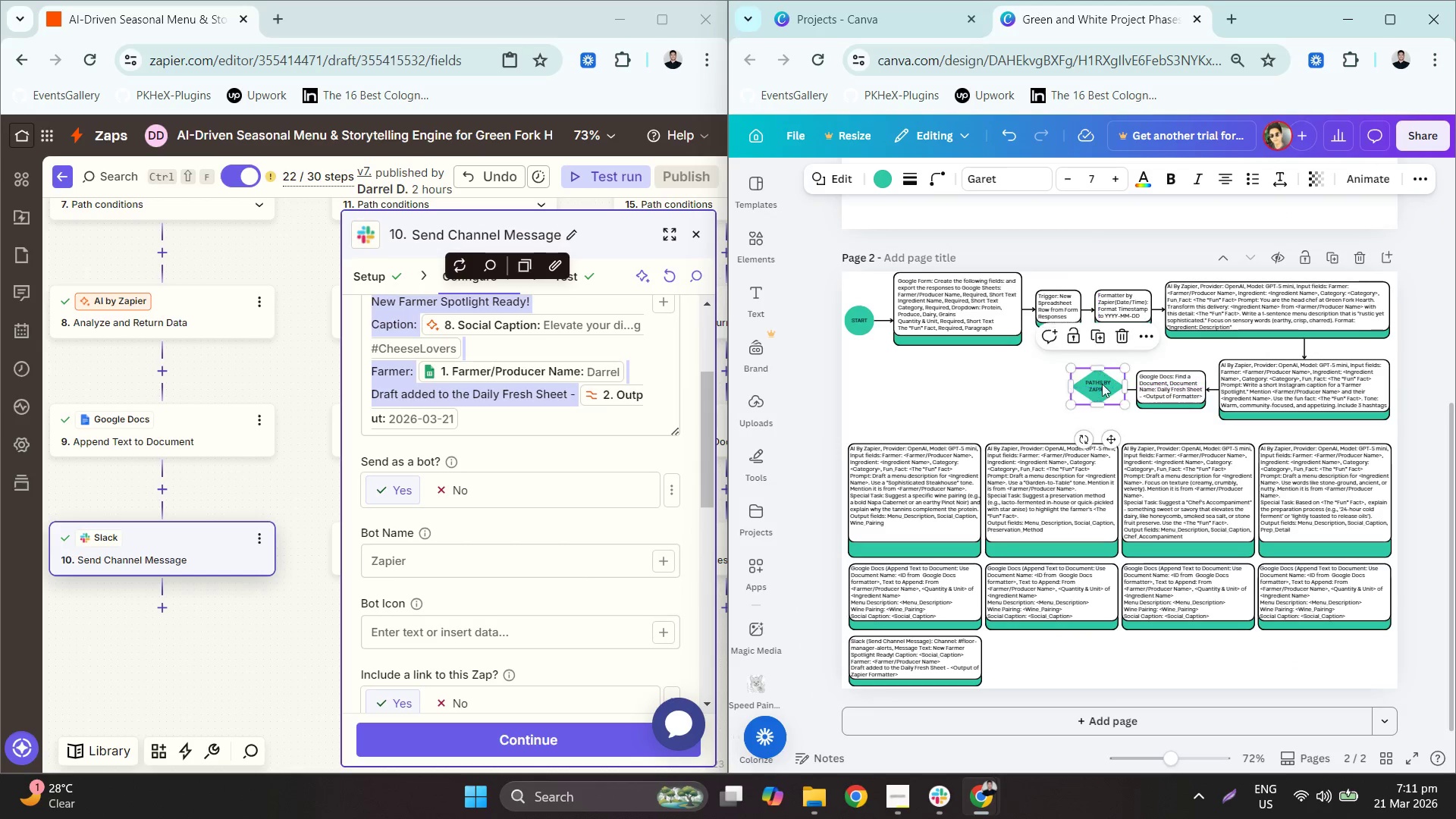 
left_click_drag(start_coordinate=[1097, 393], to_coordinate=[1098, 397])
 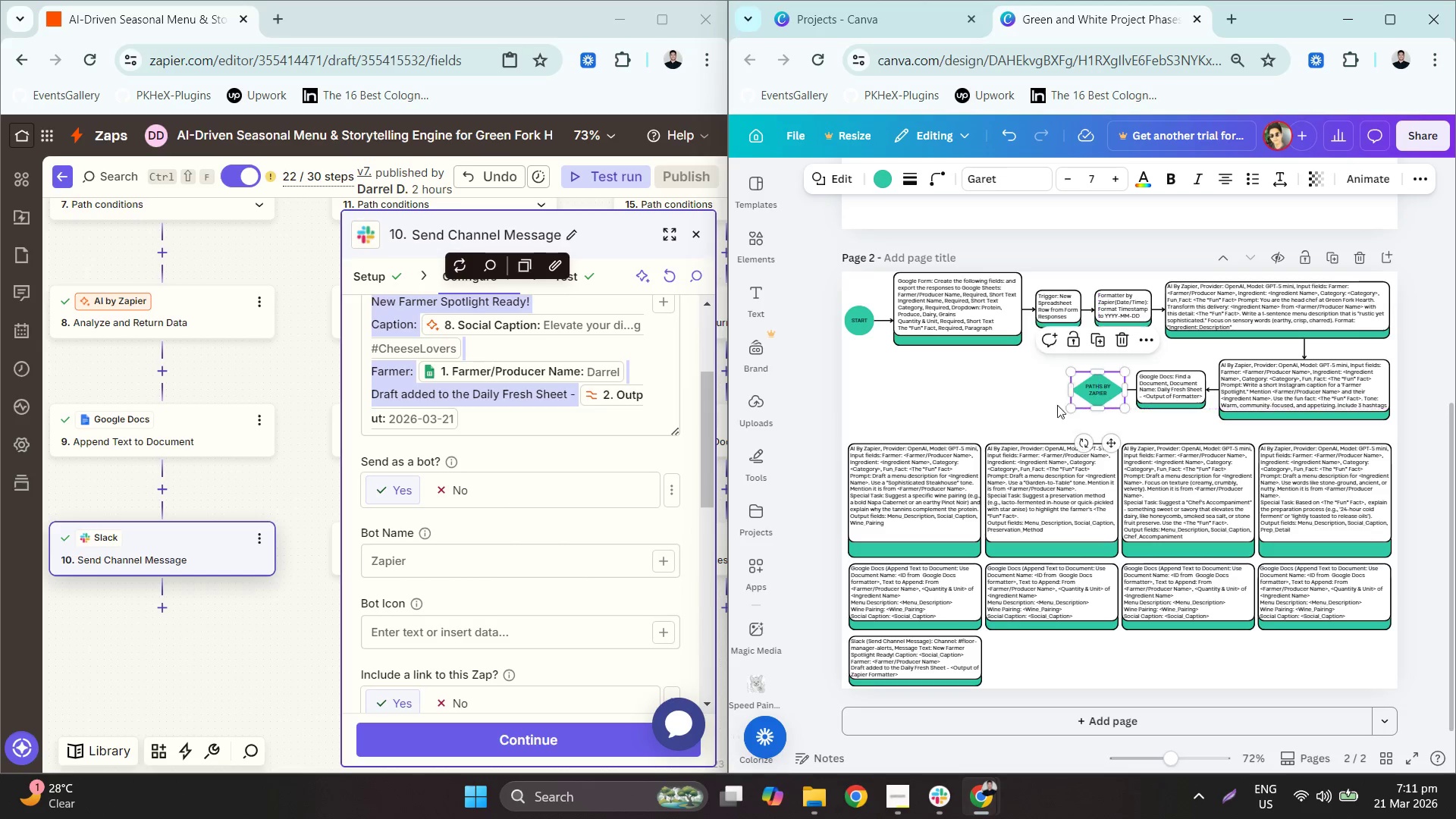 
left_click([1015, 416])
 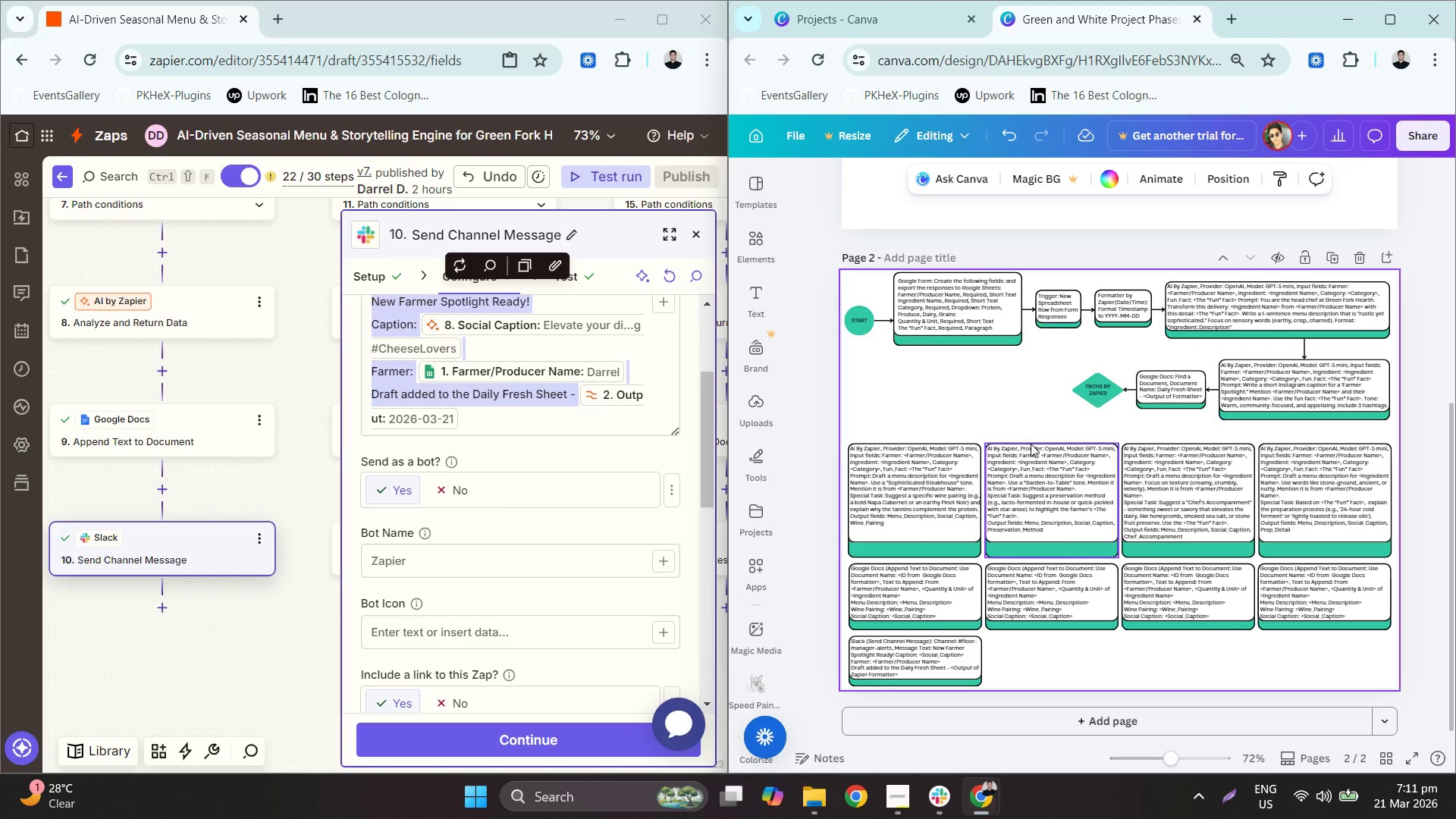 
scroll: coordinate [1031, 444], scroll_direction: down, amount: 1.0
 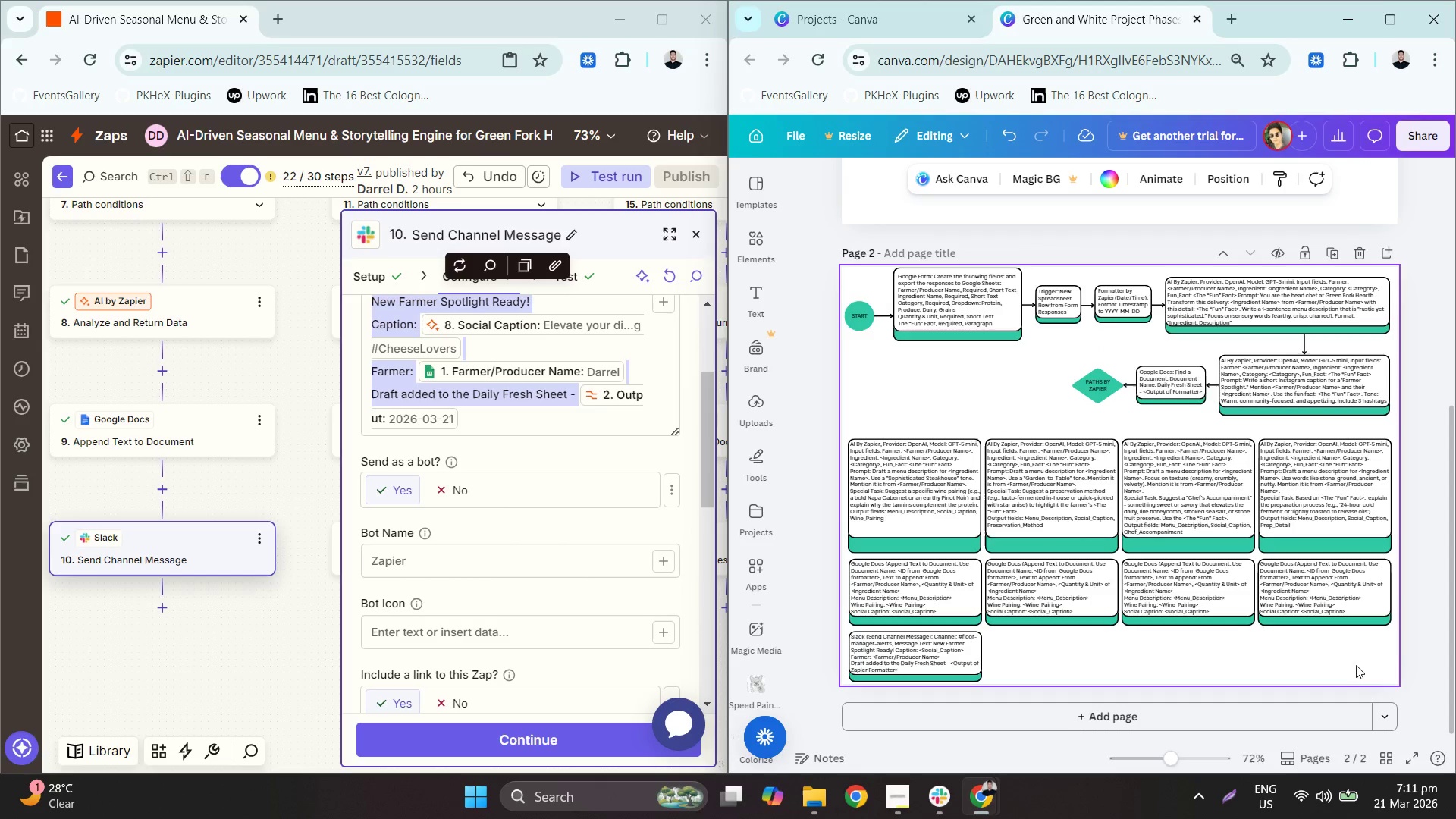 
left_click_drag(start_coordinate=[1406, 607], to_coordinate=[868, 433])
 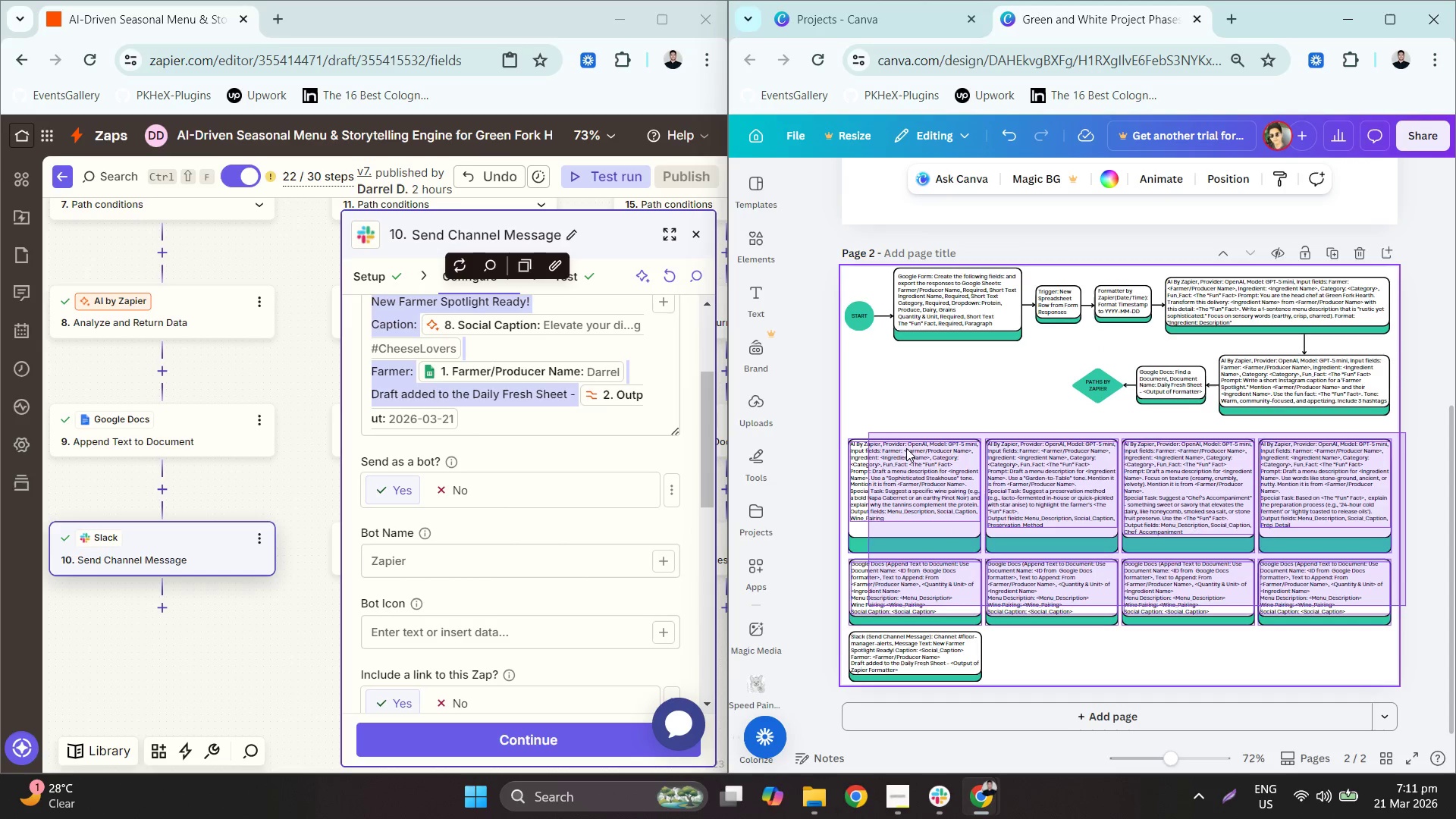 
hold_key(key=ArrowUp, duration=0.34)
 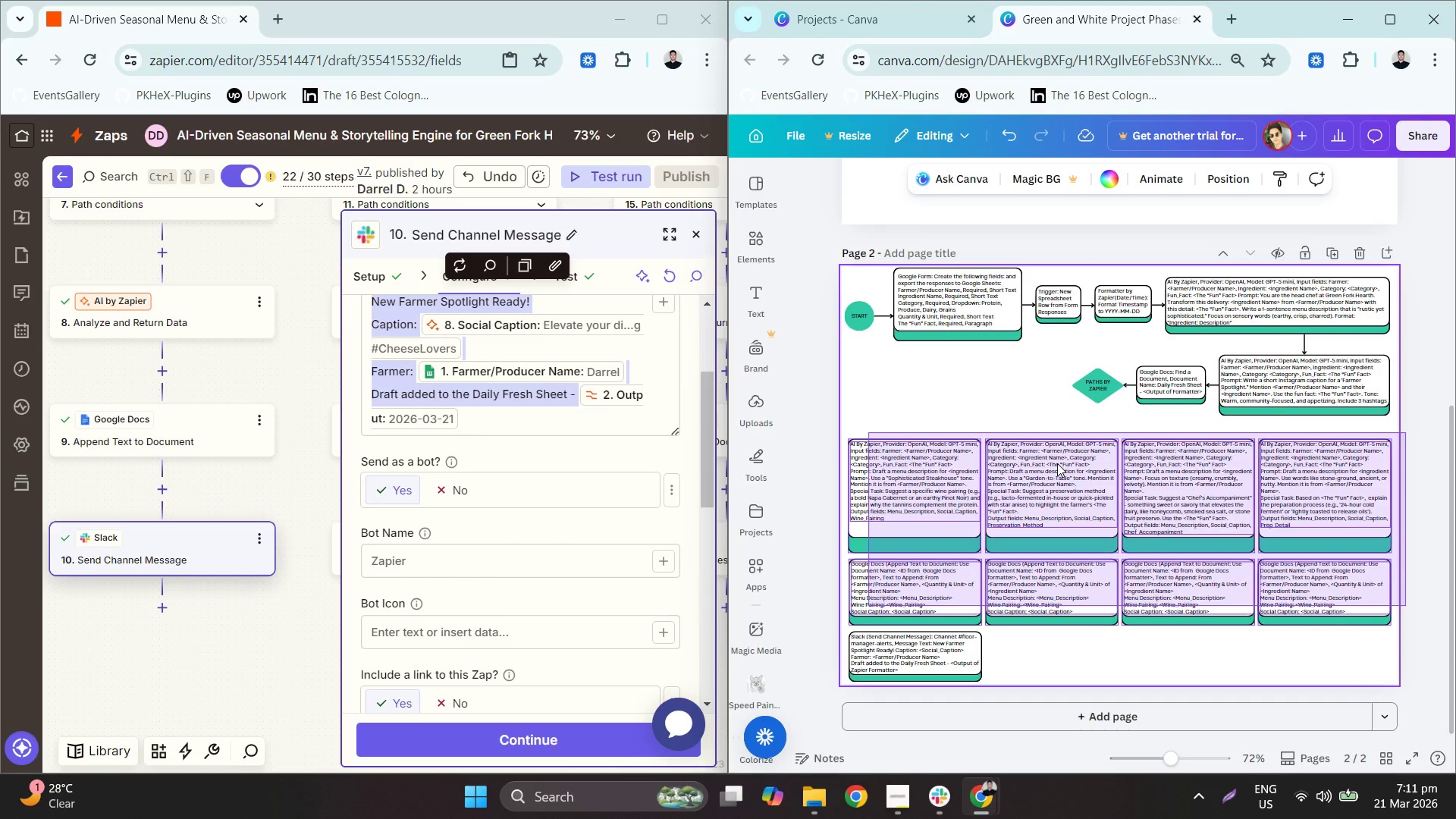 
key(ArrowUp)
 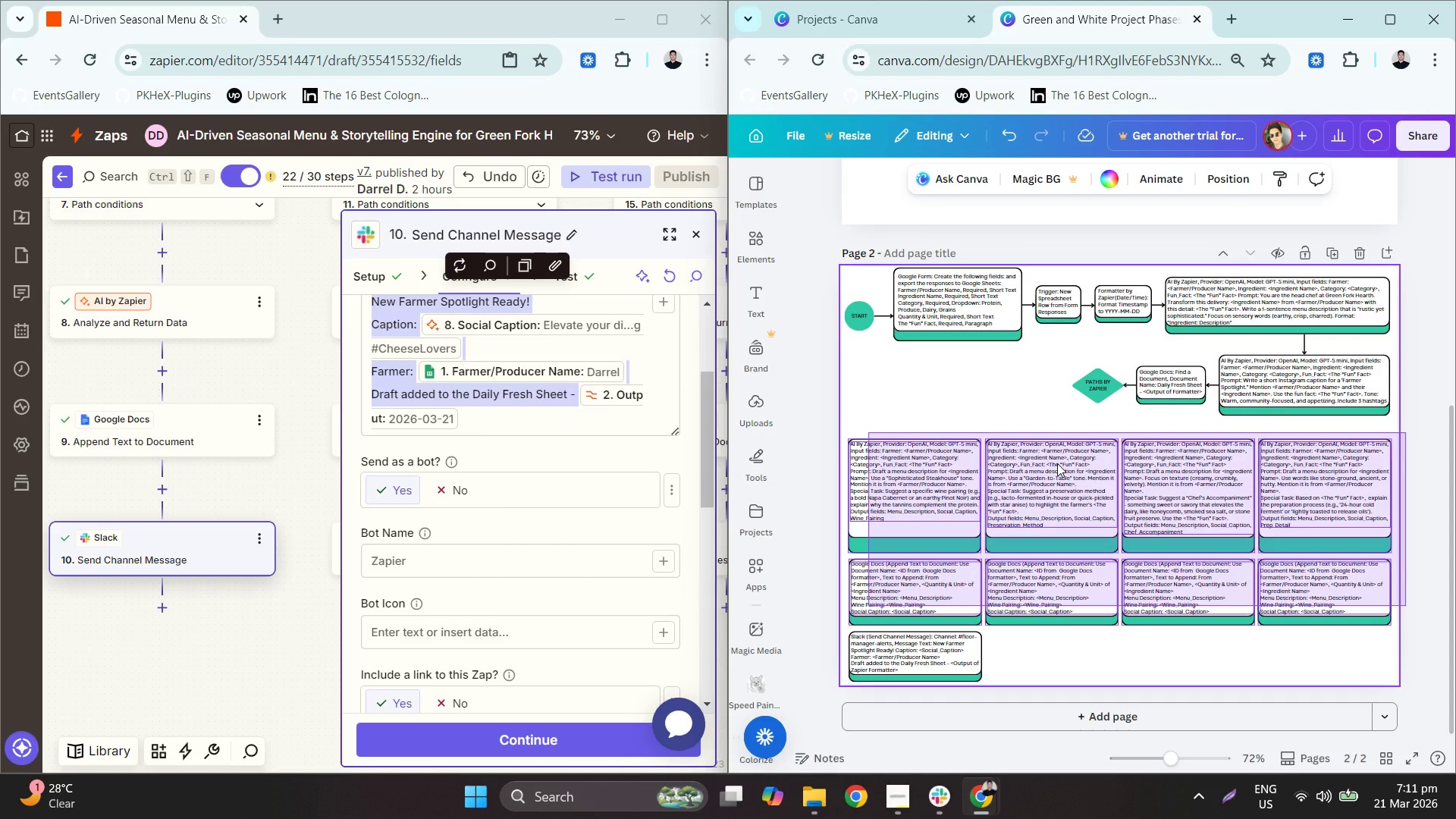 
hold_key(key=ArrowUp, duration=0.75)
 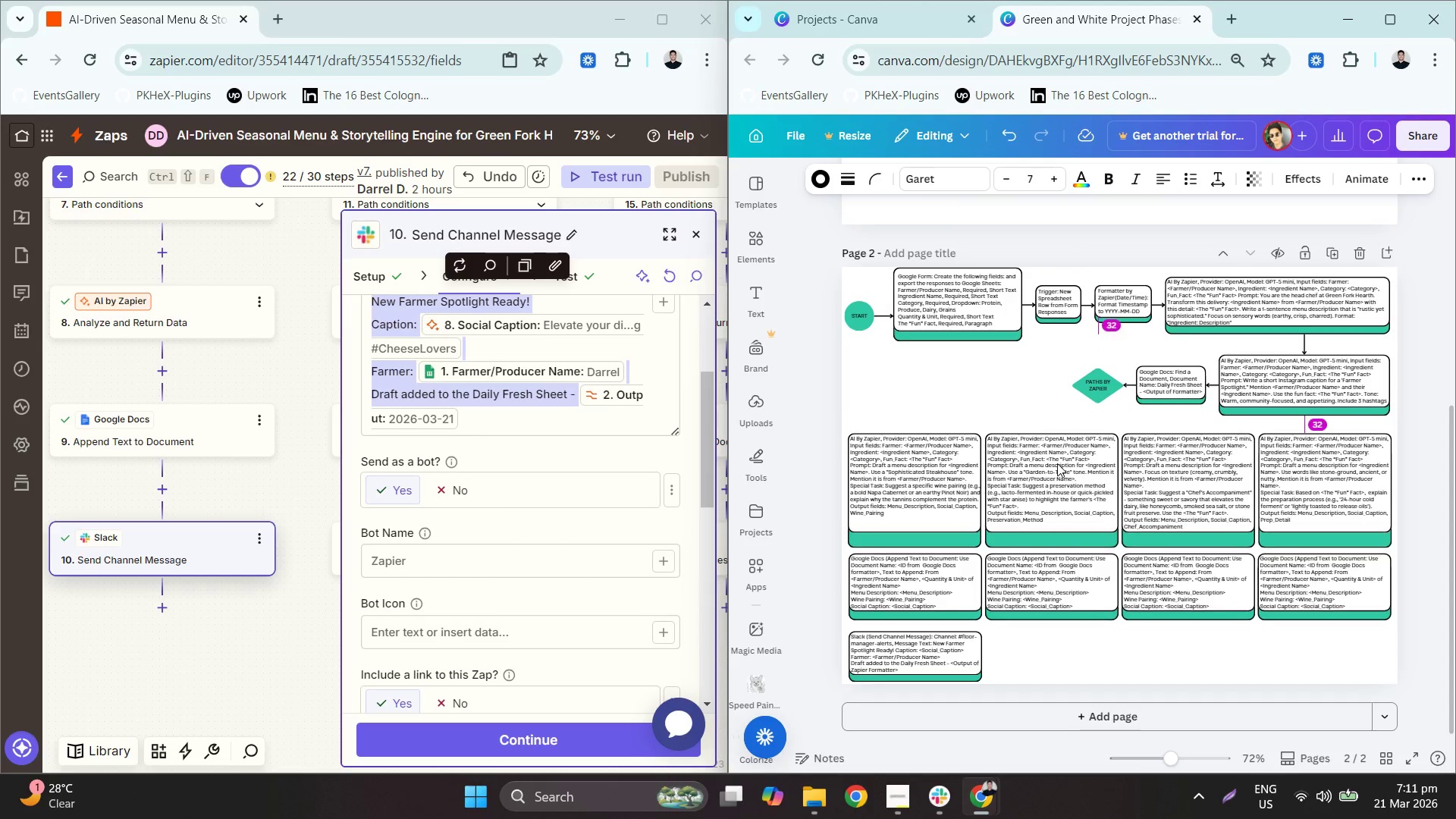 
hold_key(key=ArrowUp, duration=3.22)
 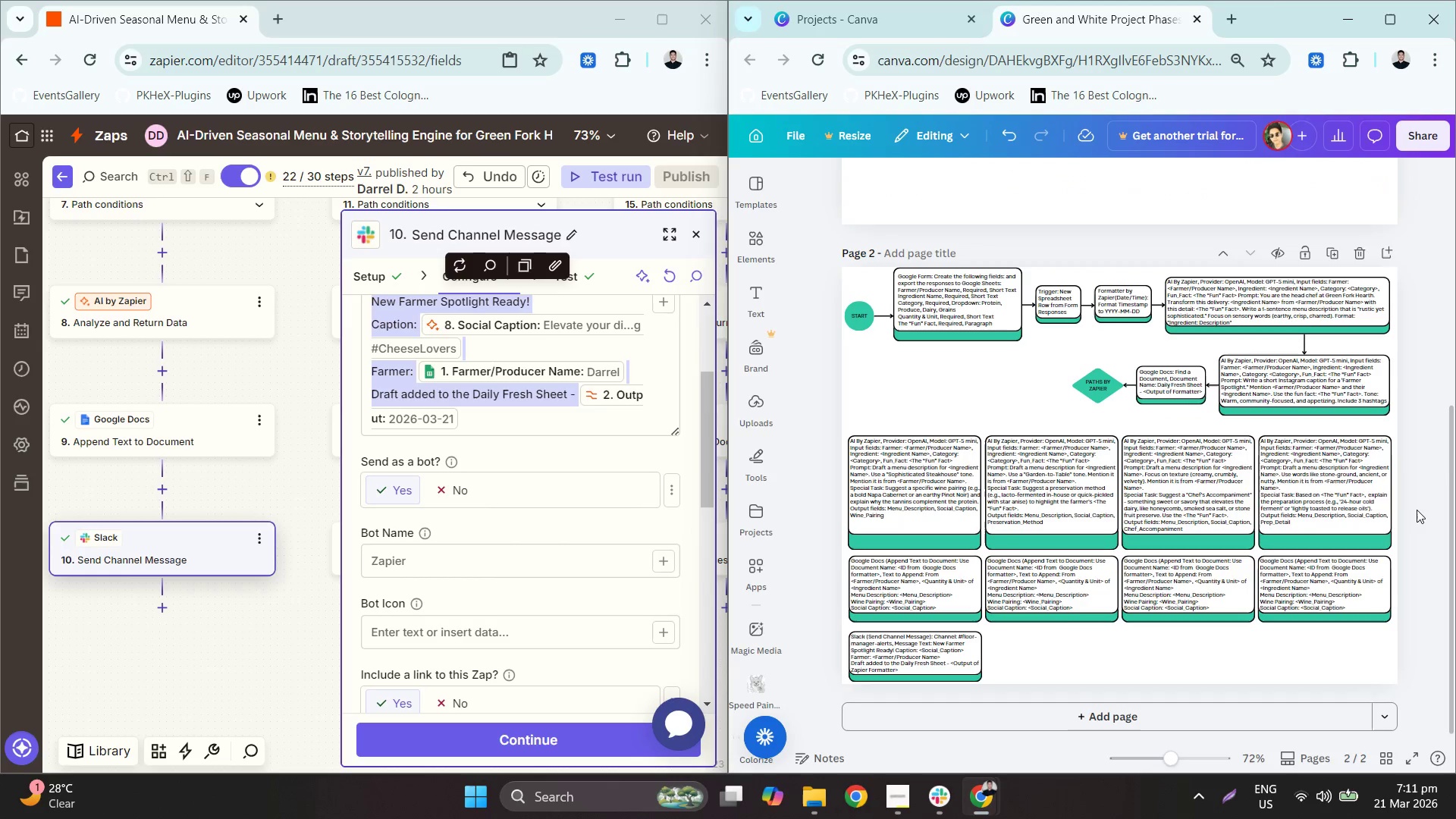 
key(ArrowDown)
 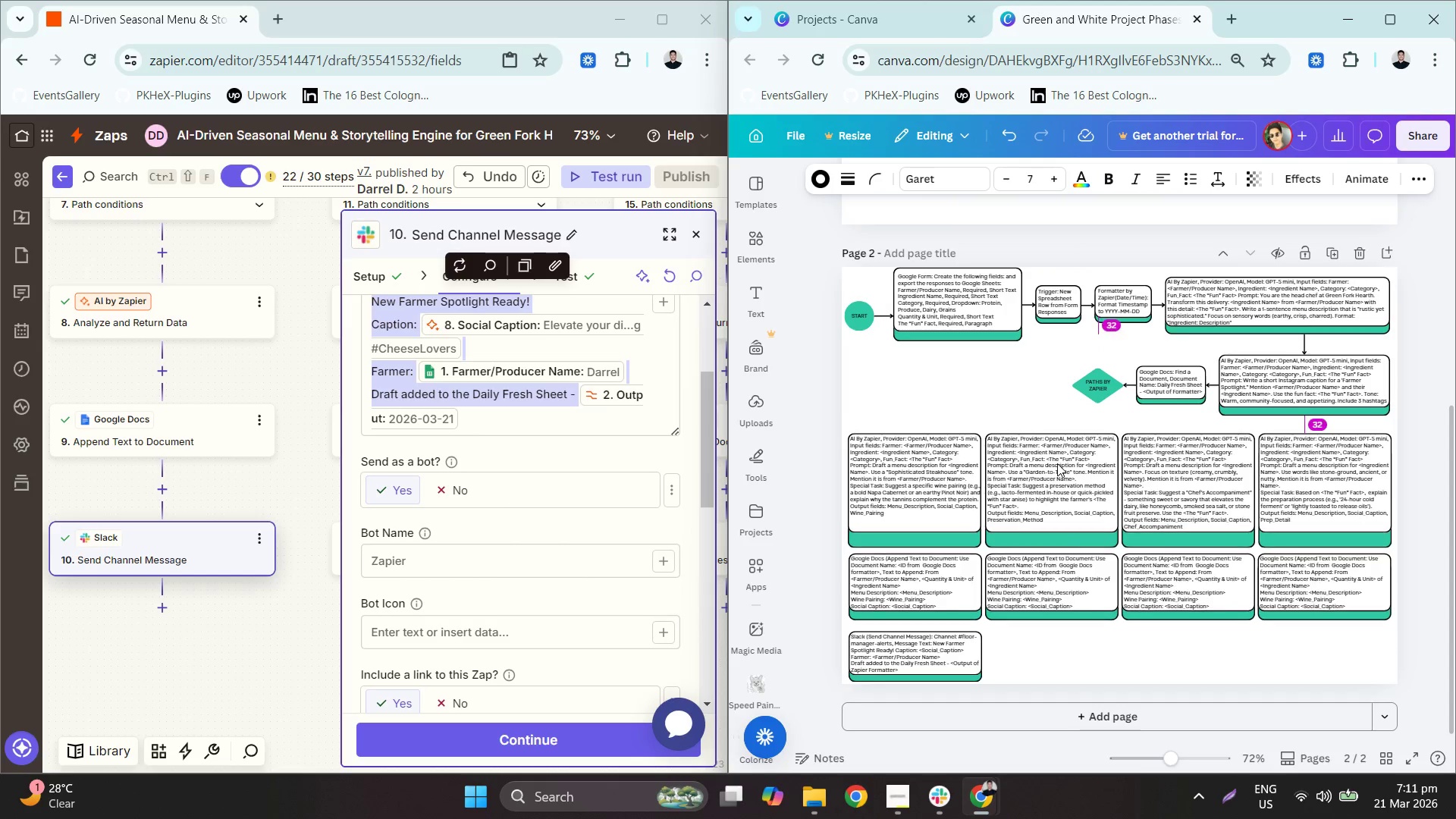 
key(ArrowDown)
 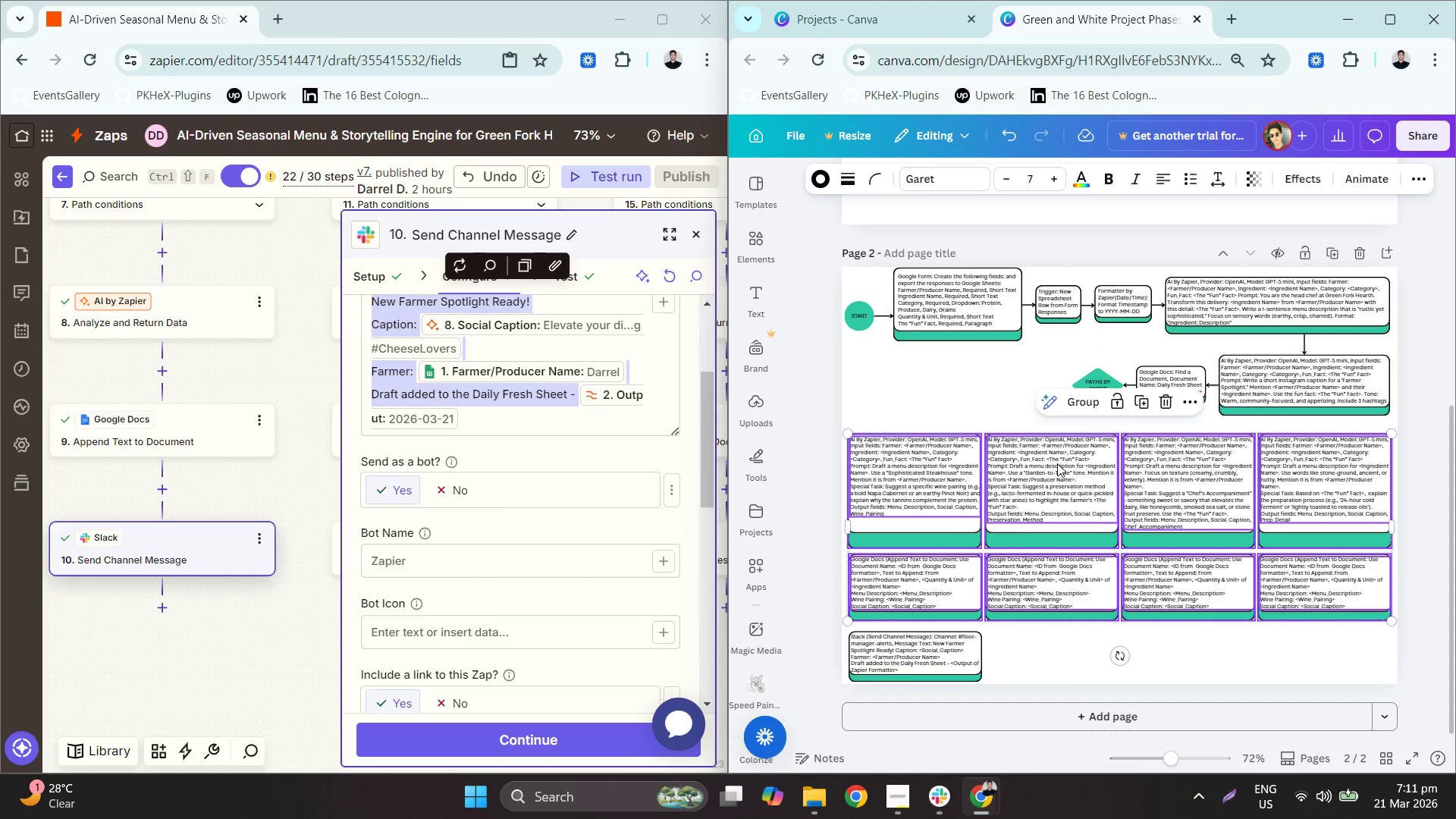 
key(ArrowDown)
 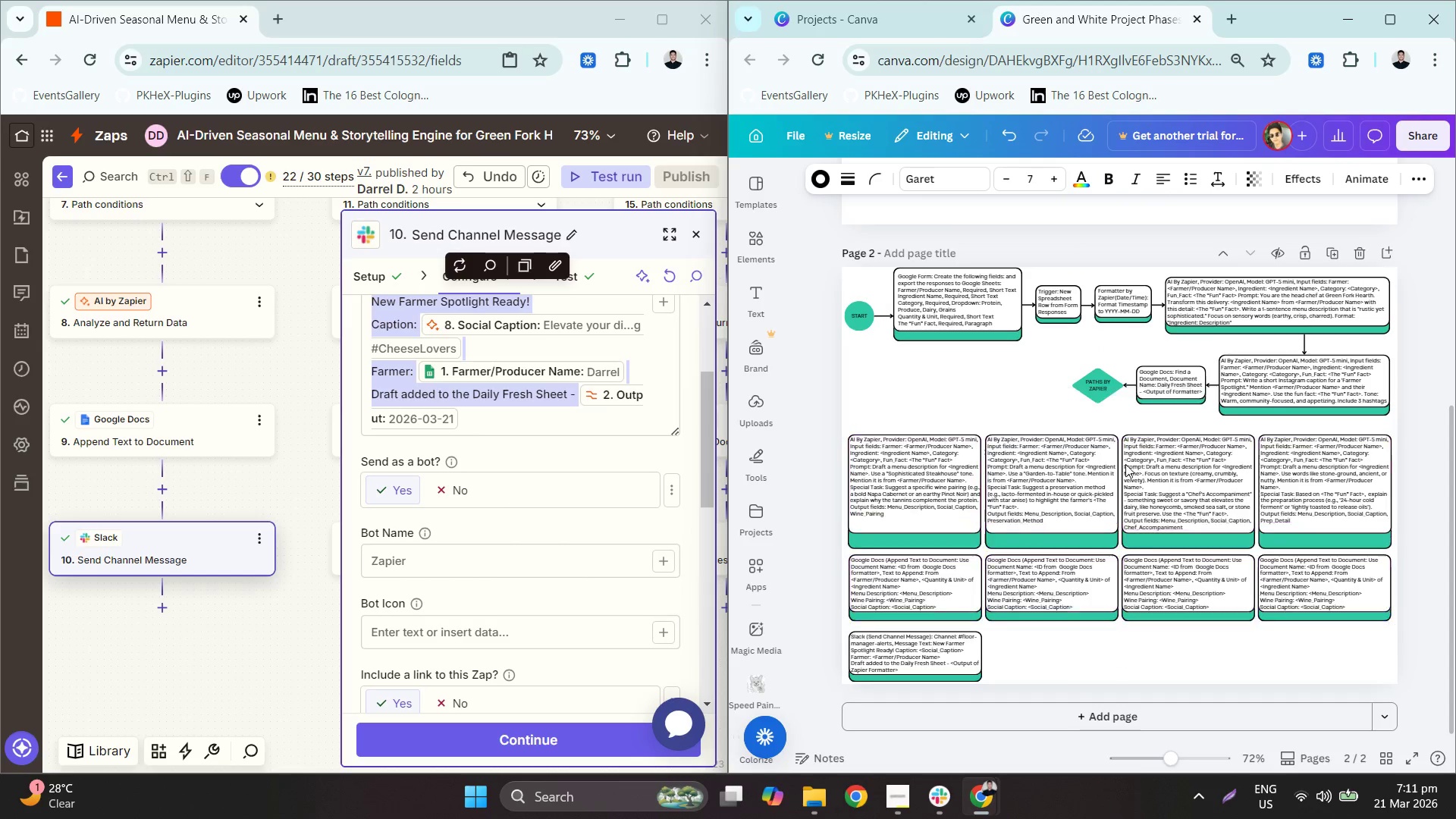 
key(ArrowDown)
 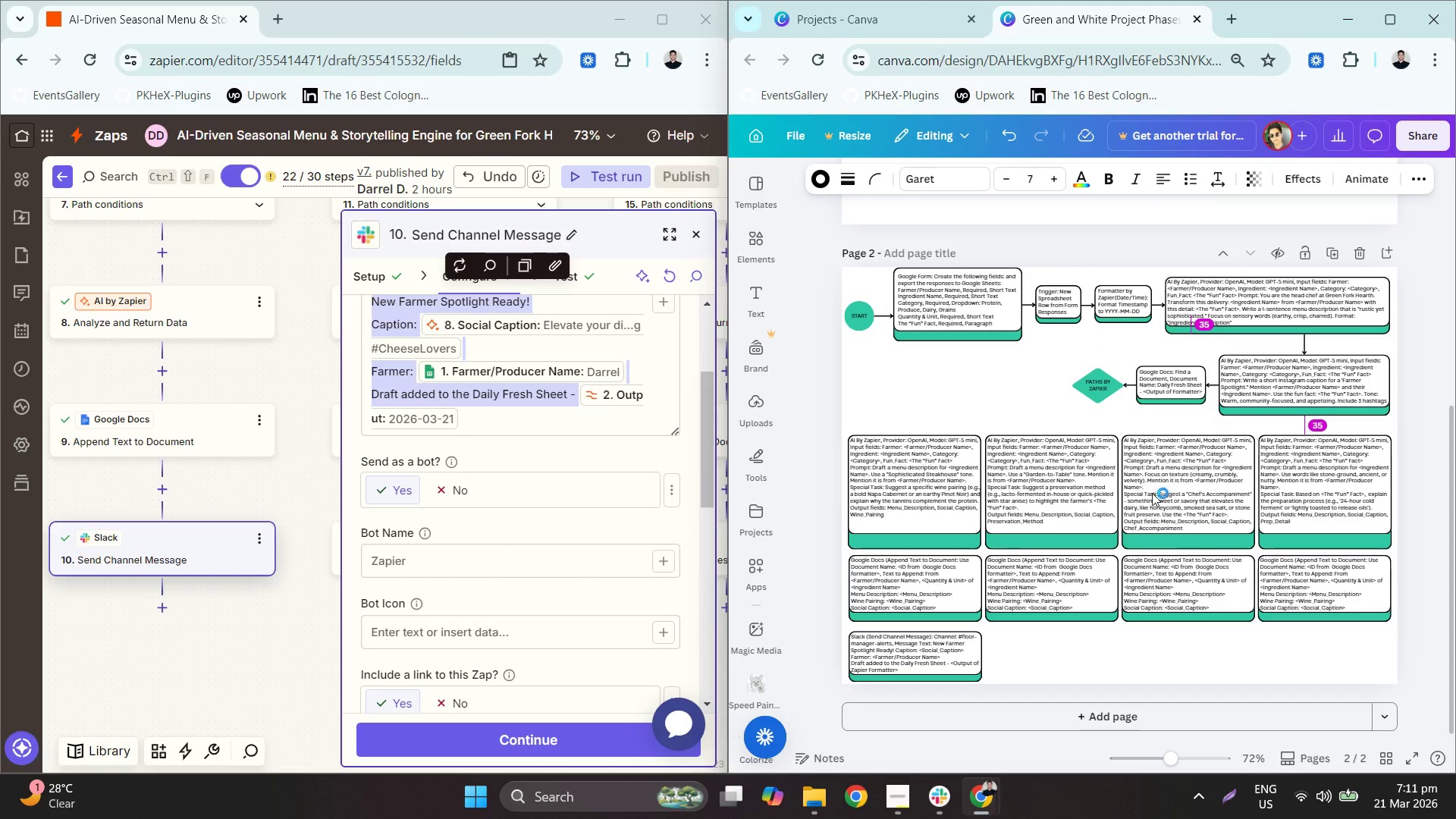 
key(ArrowDown)
 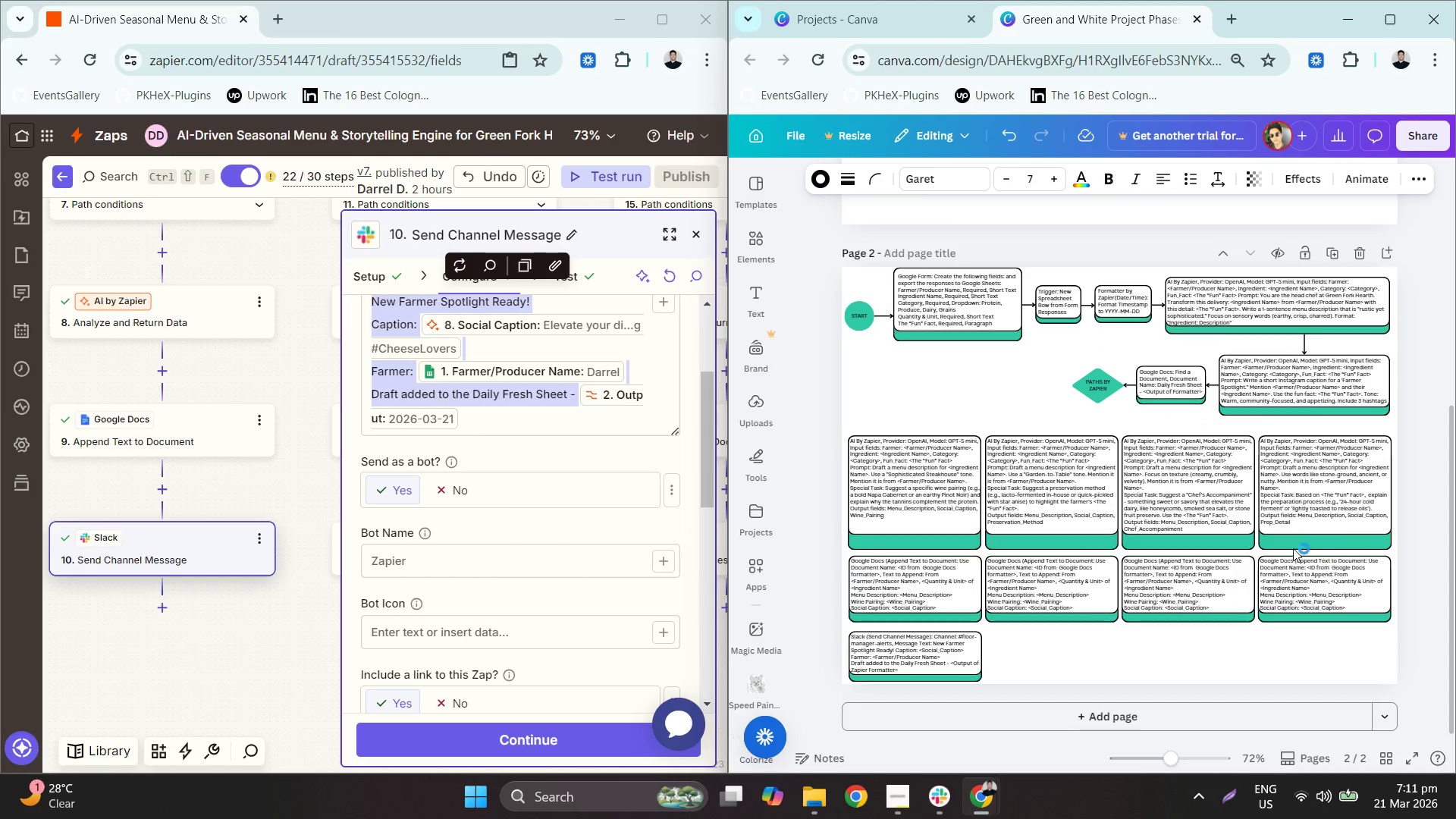 
key(ArrowDown)
 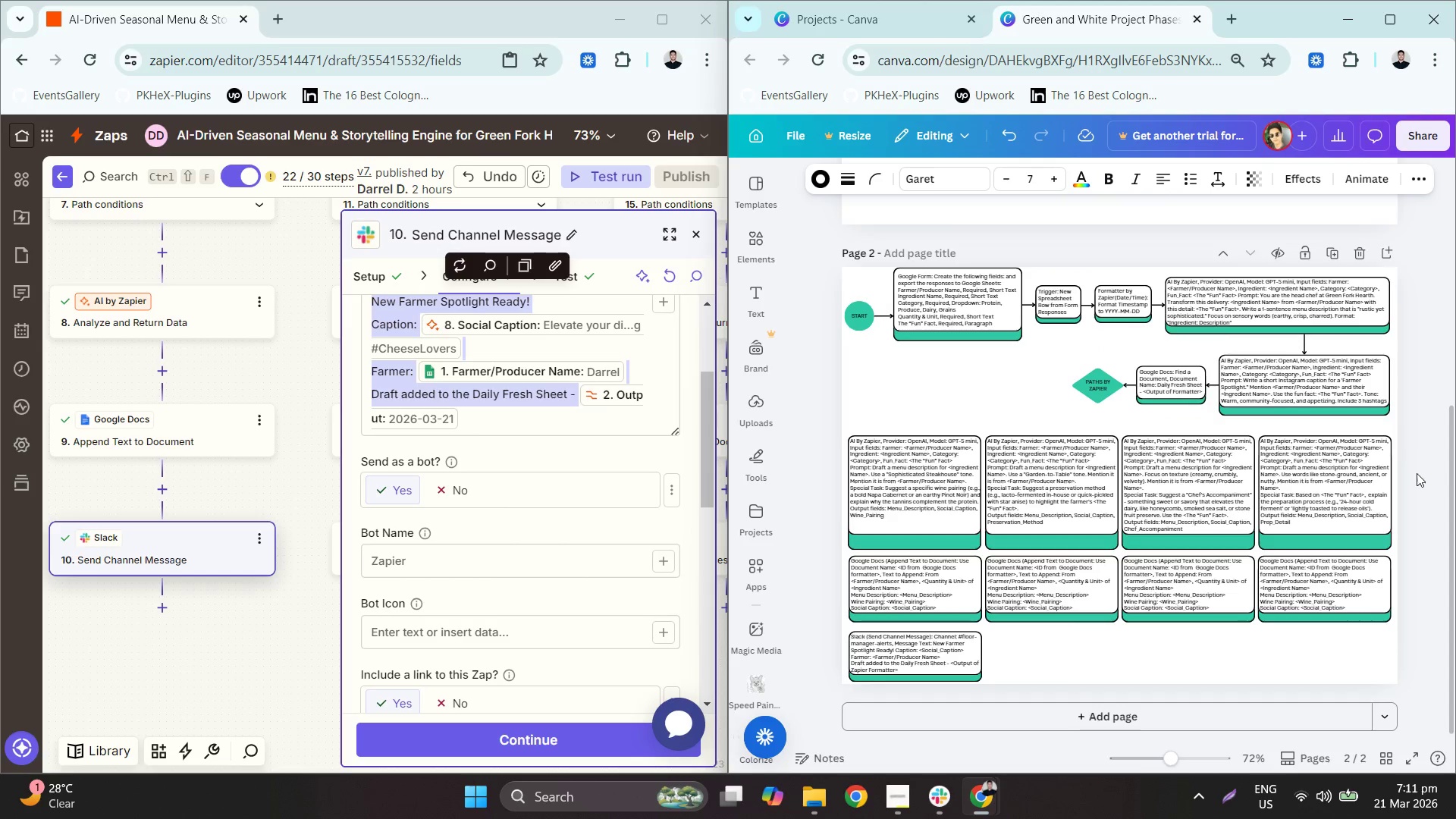 
left_click_drag(start_coordinate=[1417, 510], to_coordinate=[872, 453])
 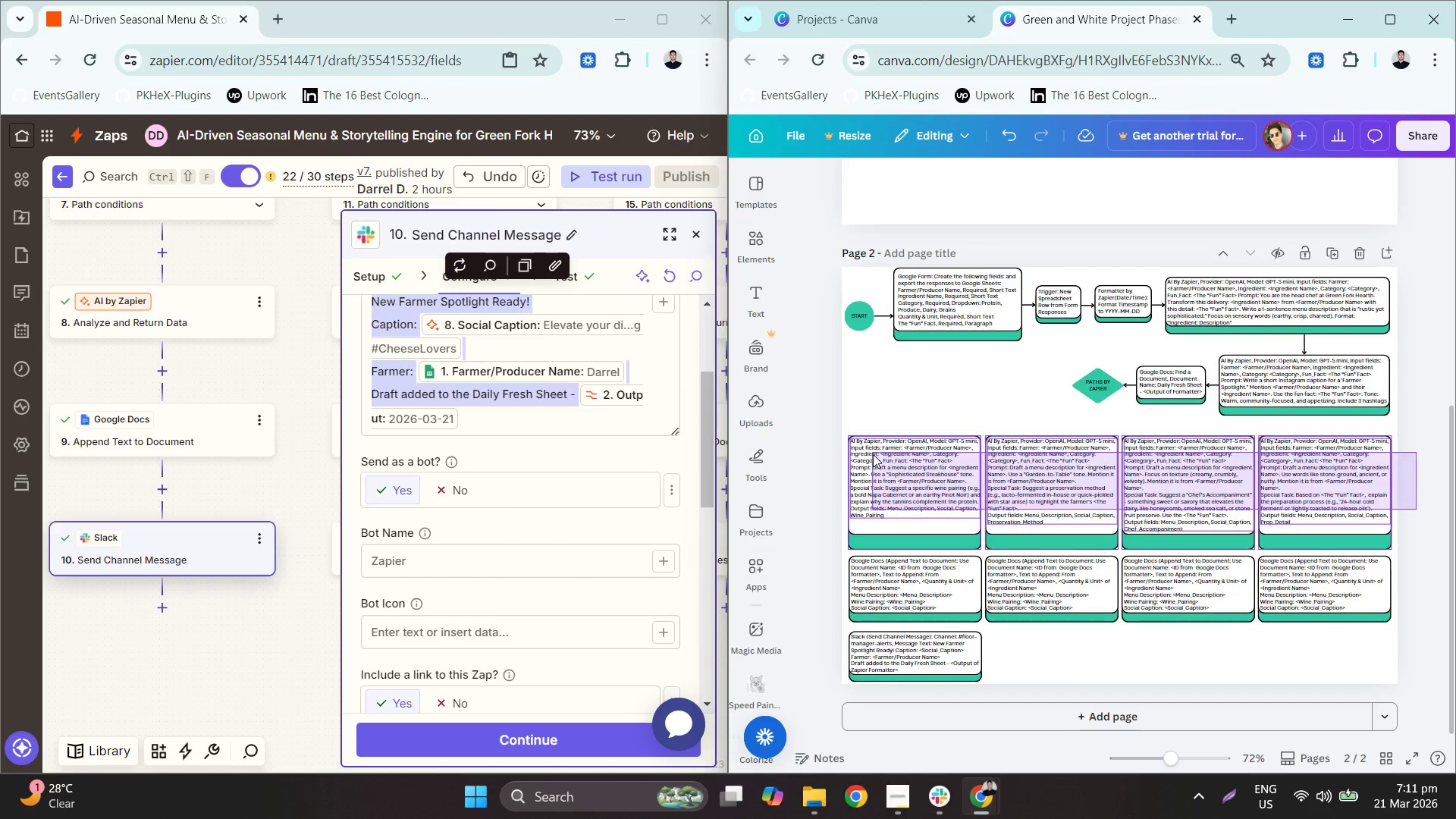 
key(ArrowUp)
 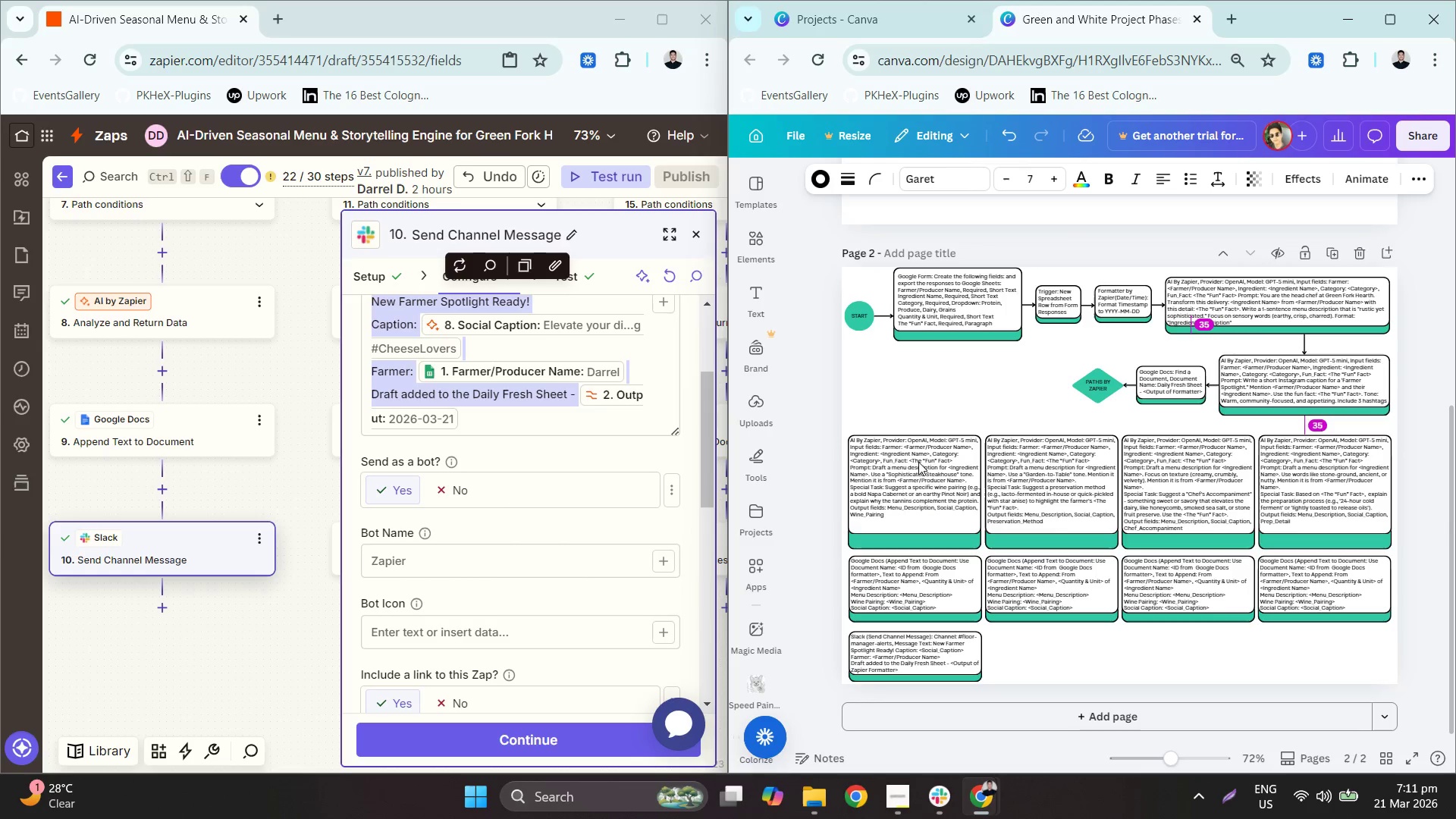 
key(ArrowUp)
 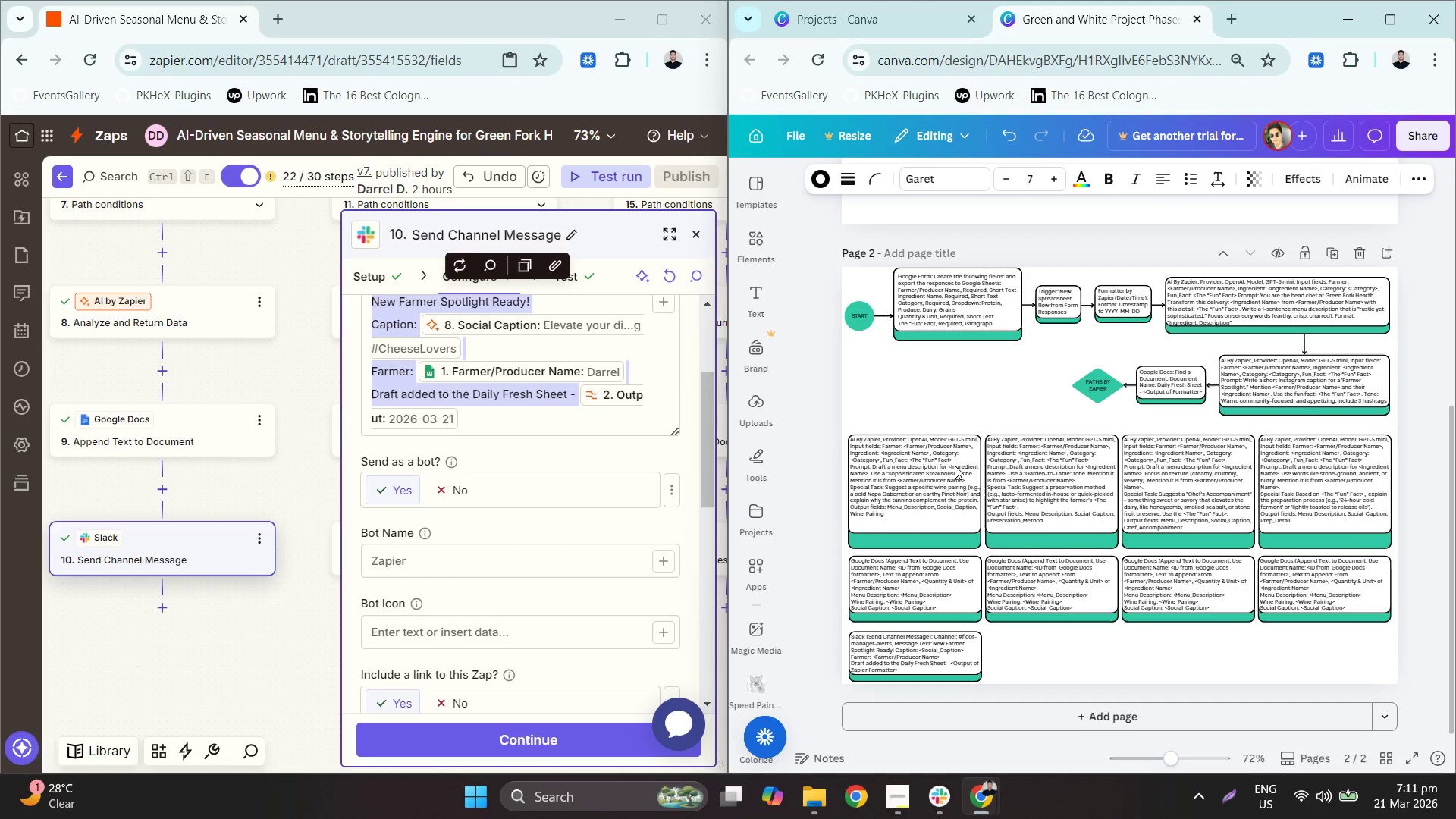 
key(ArrowUp)
 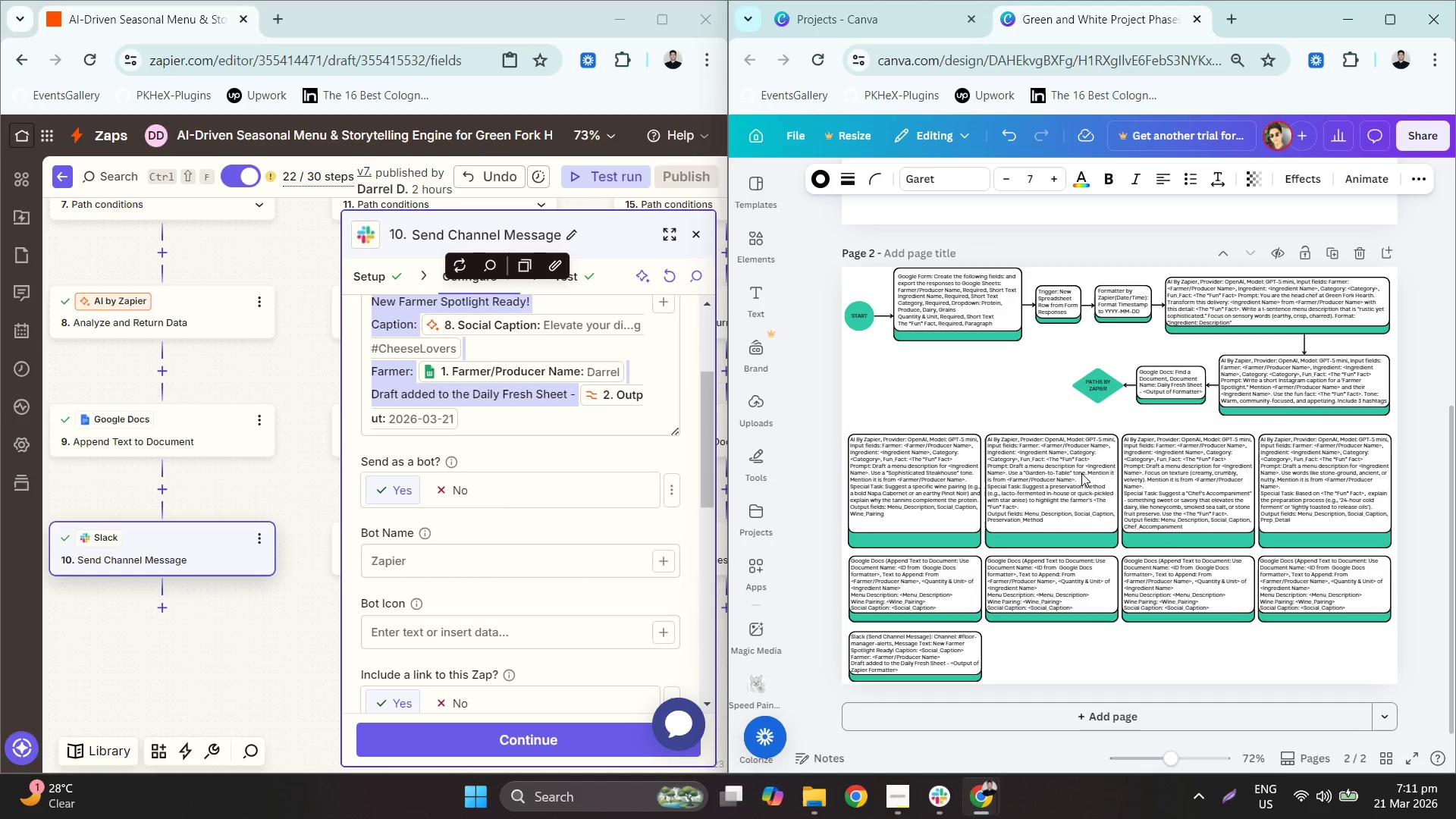 
key(ArrowUp)
 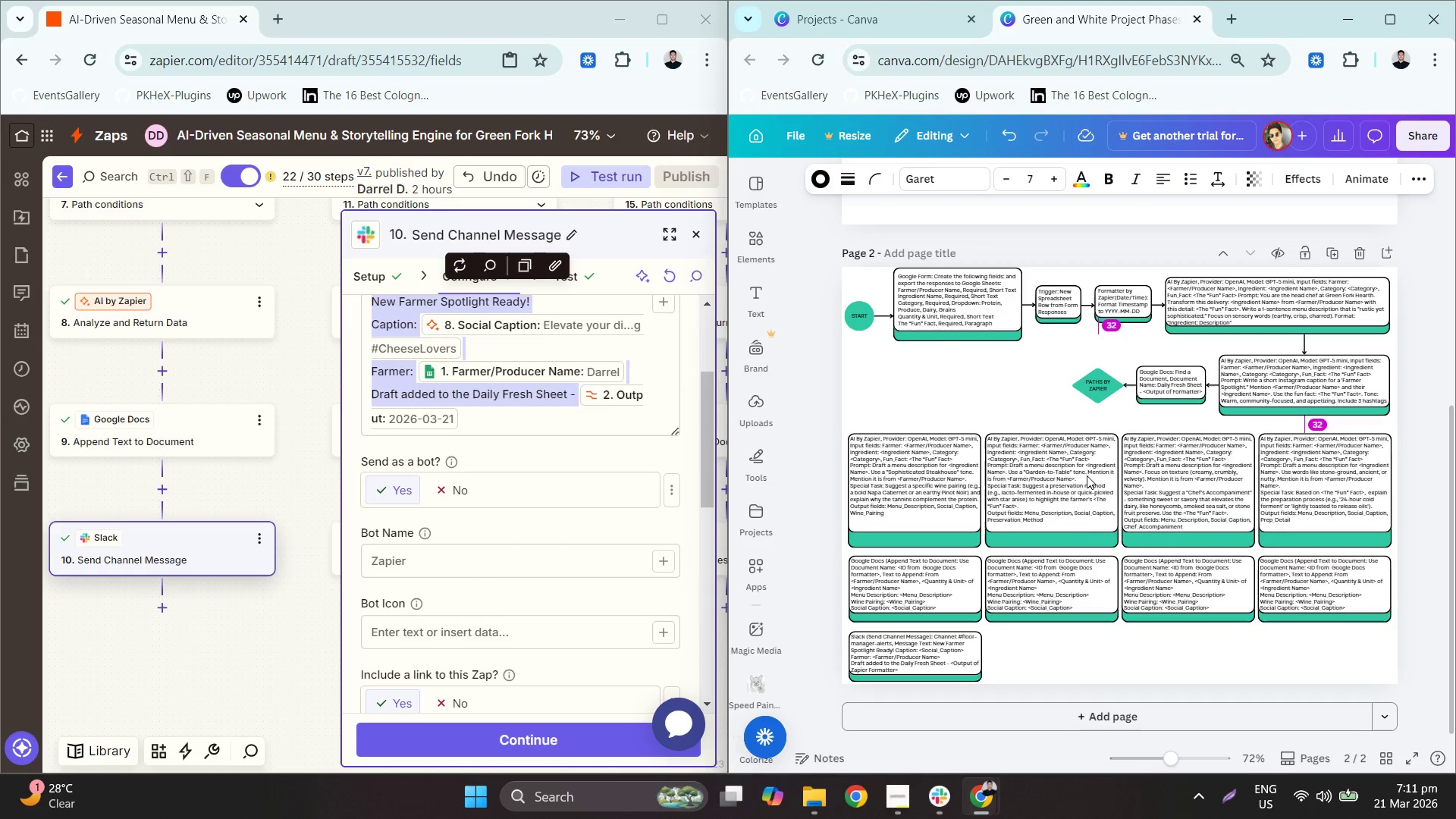 
key(ArrowUp)
 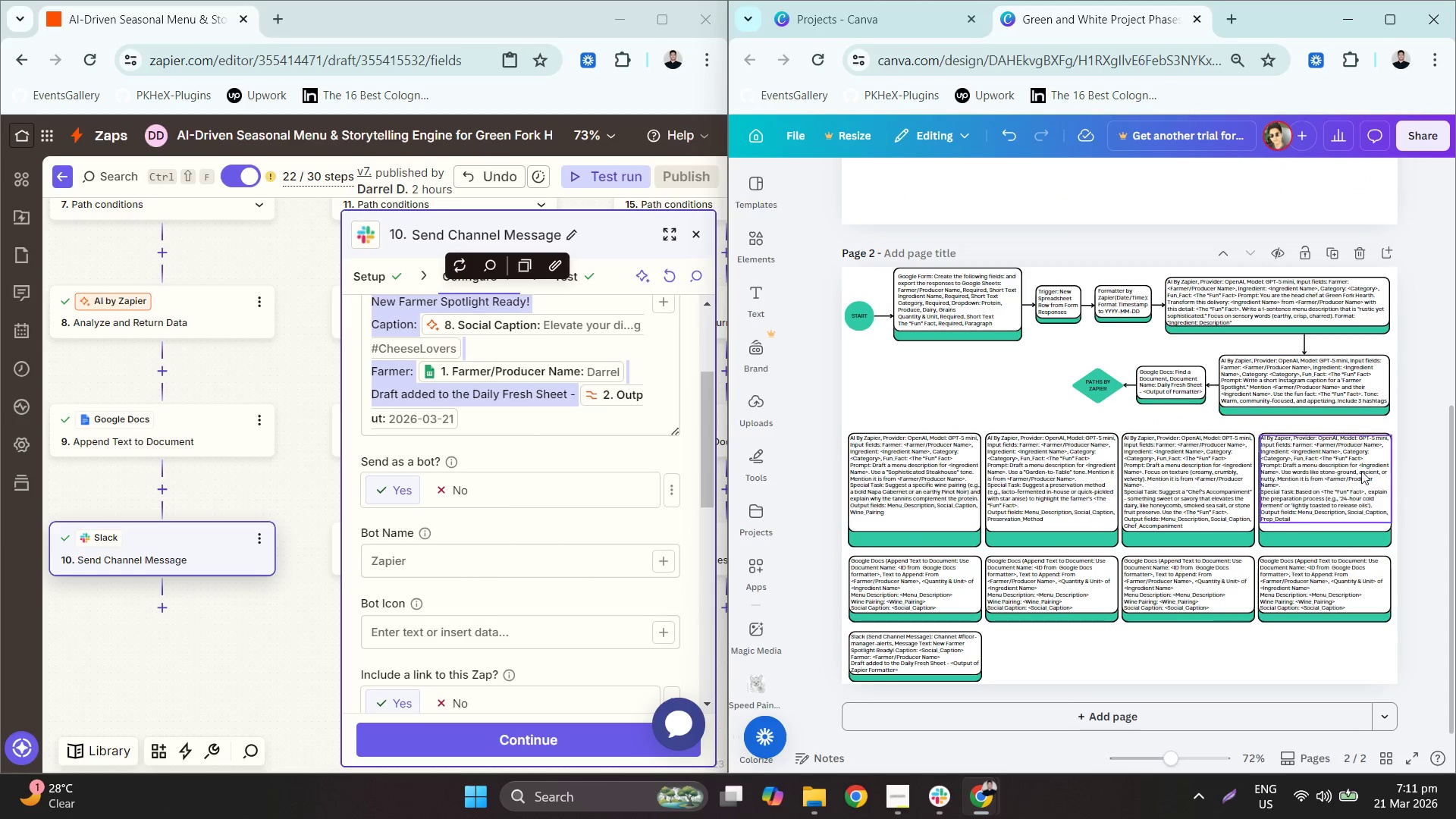 
hold_key(key=ControlLeft, duration=0.72)
scroll: coordinate [880, 669], scroll_direction: up, amount: 4.0
 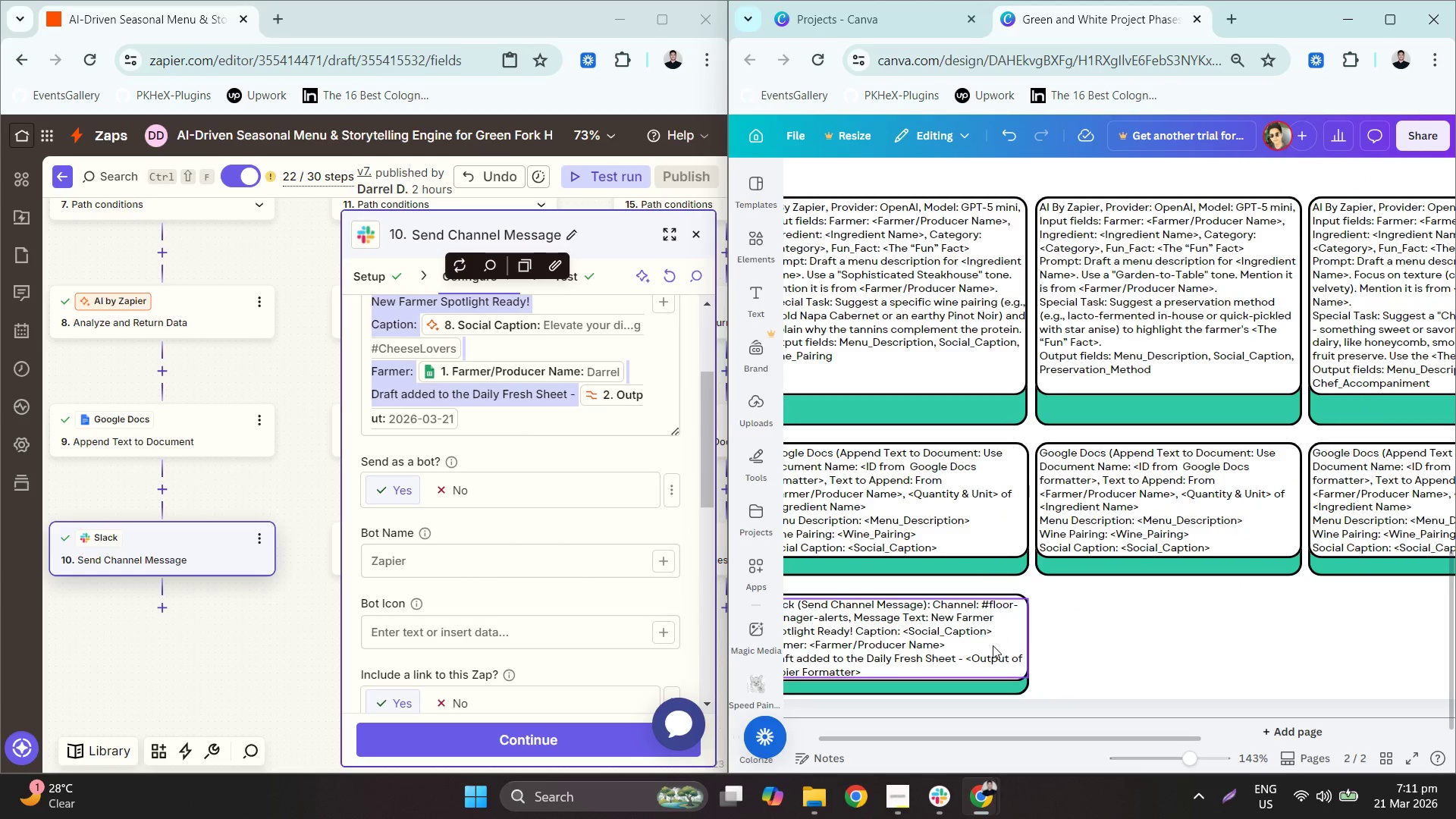 
double_click([1094, 698])
 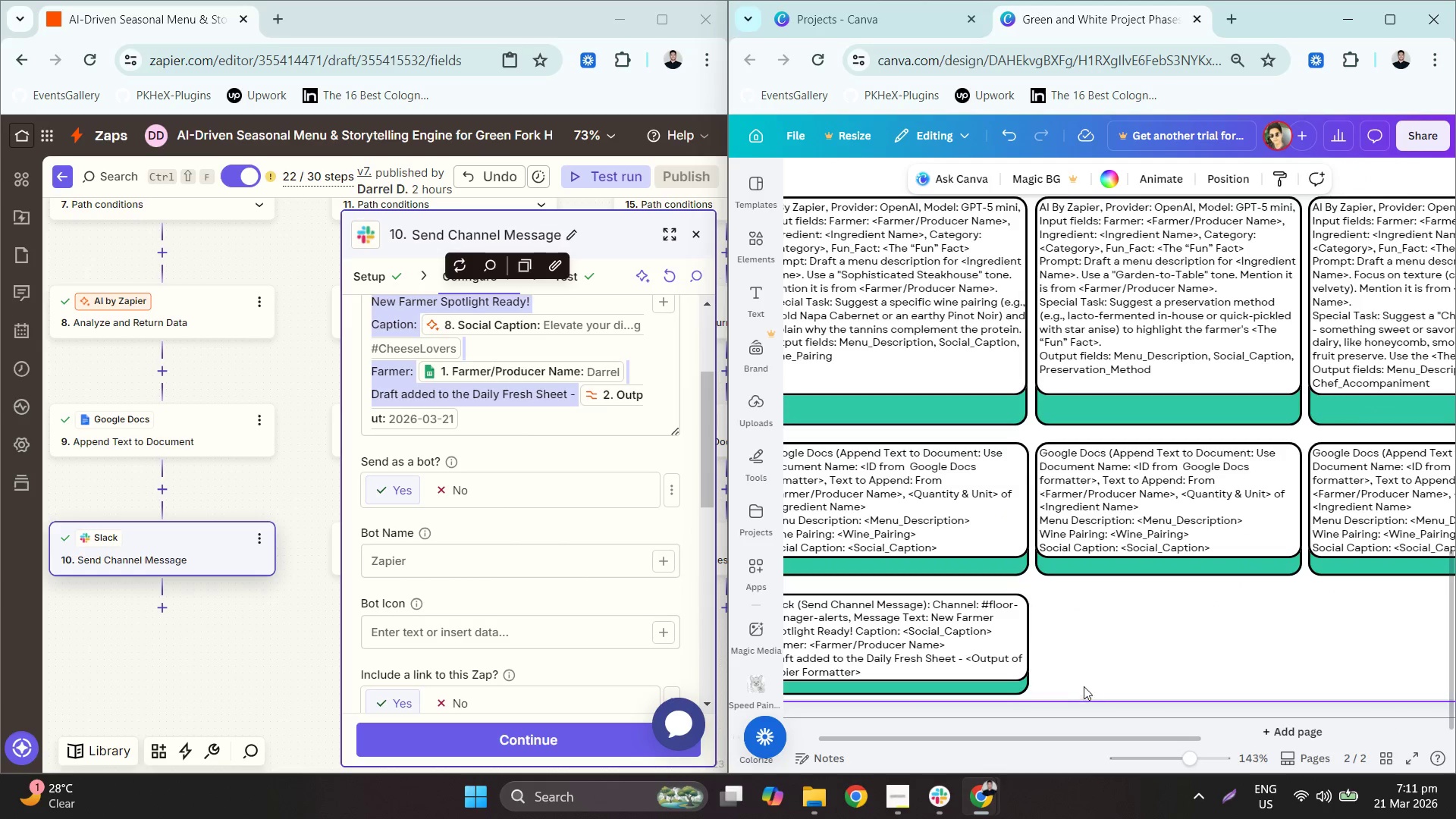 
left_click_drag(start_coordinate=[1084, 685], to_coordinate=[856, 586])
 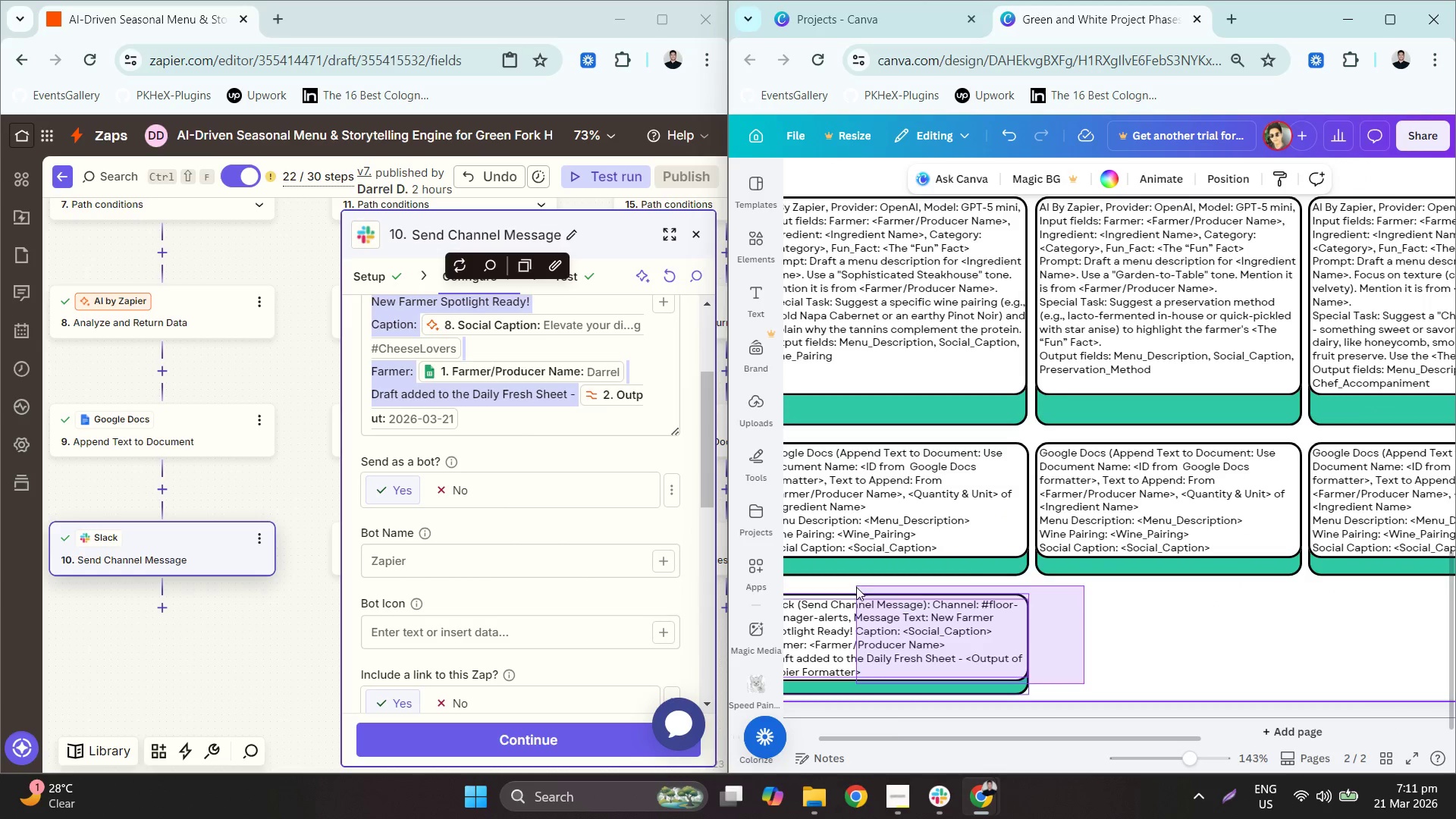 
key(Control+C)
 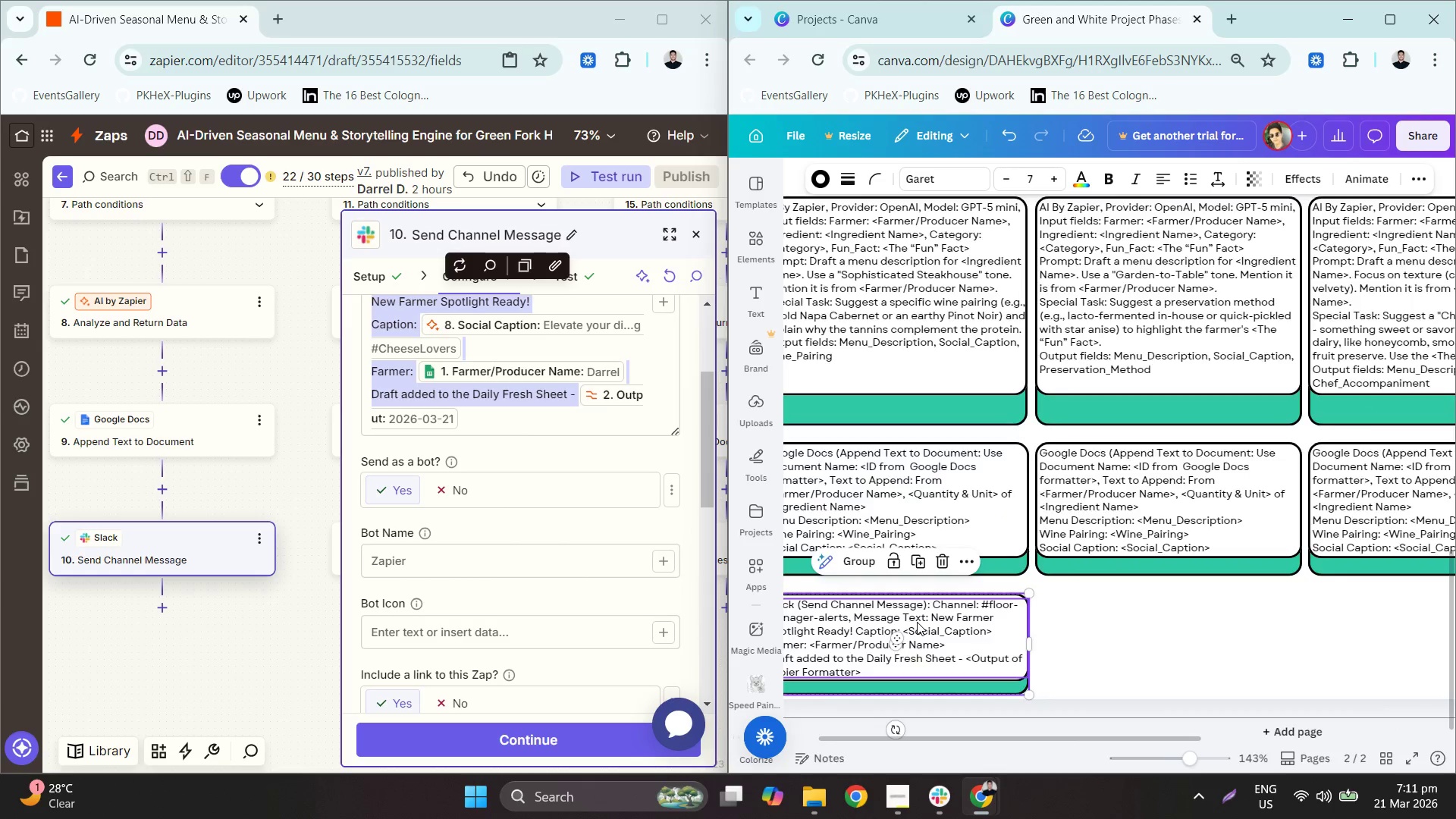 
key(Control+V)
 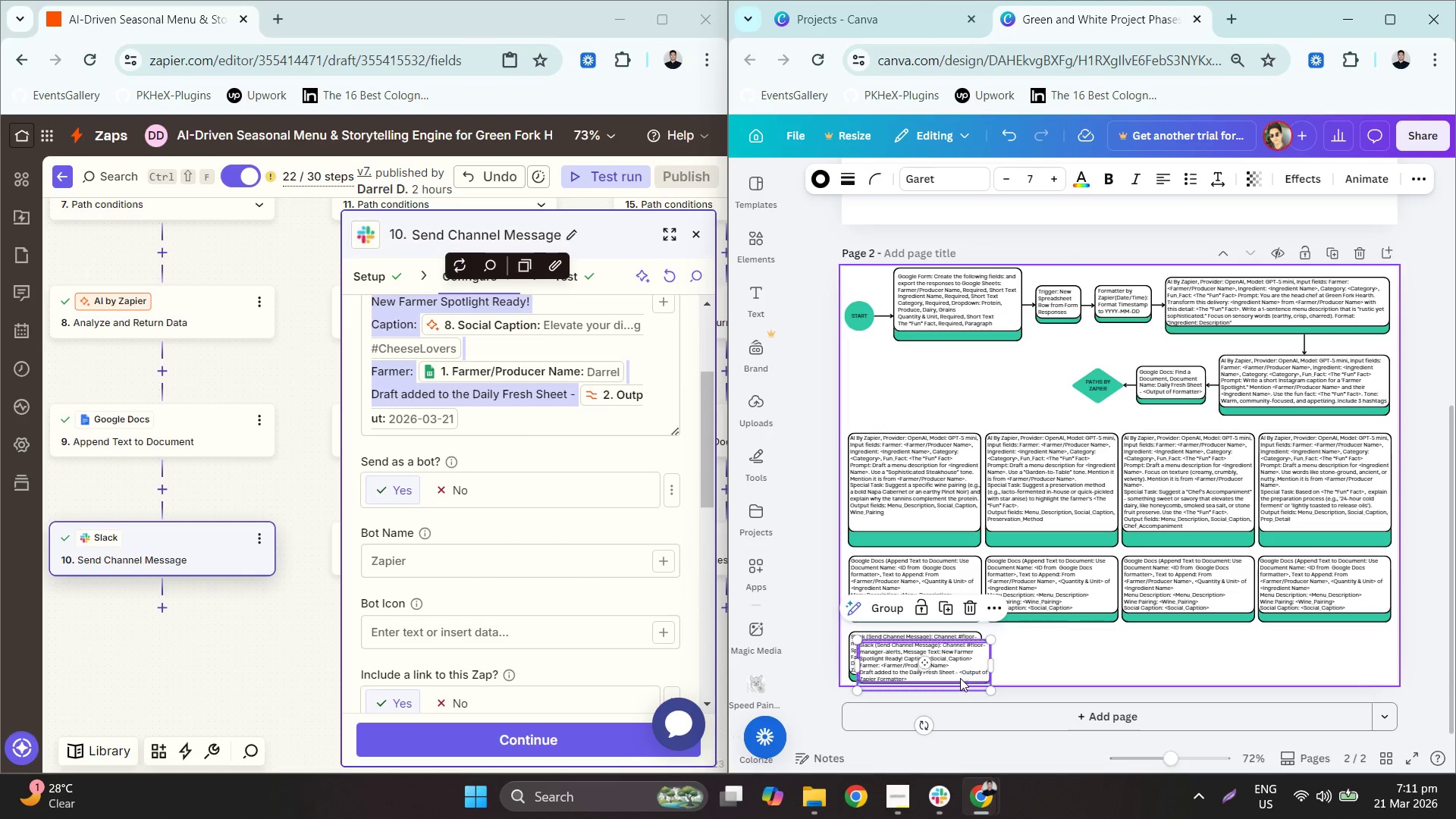 
scroll: coordinate [917, 621], scroll_direction: down, amount: 4.0
 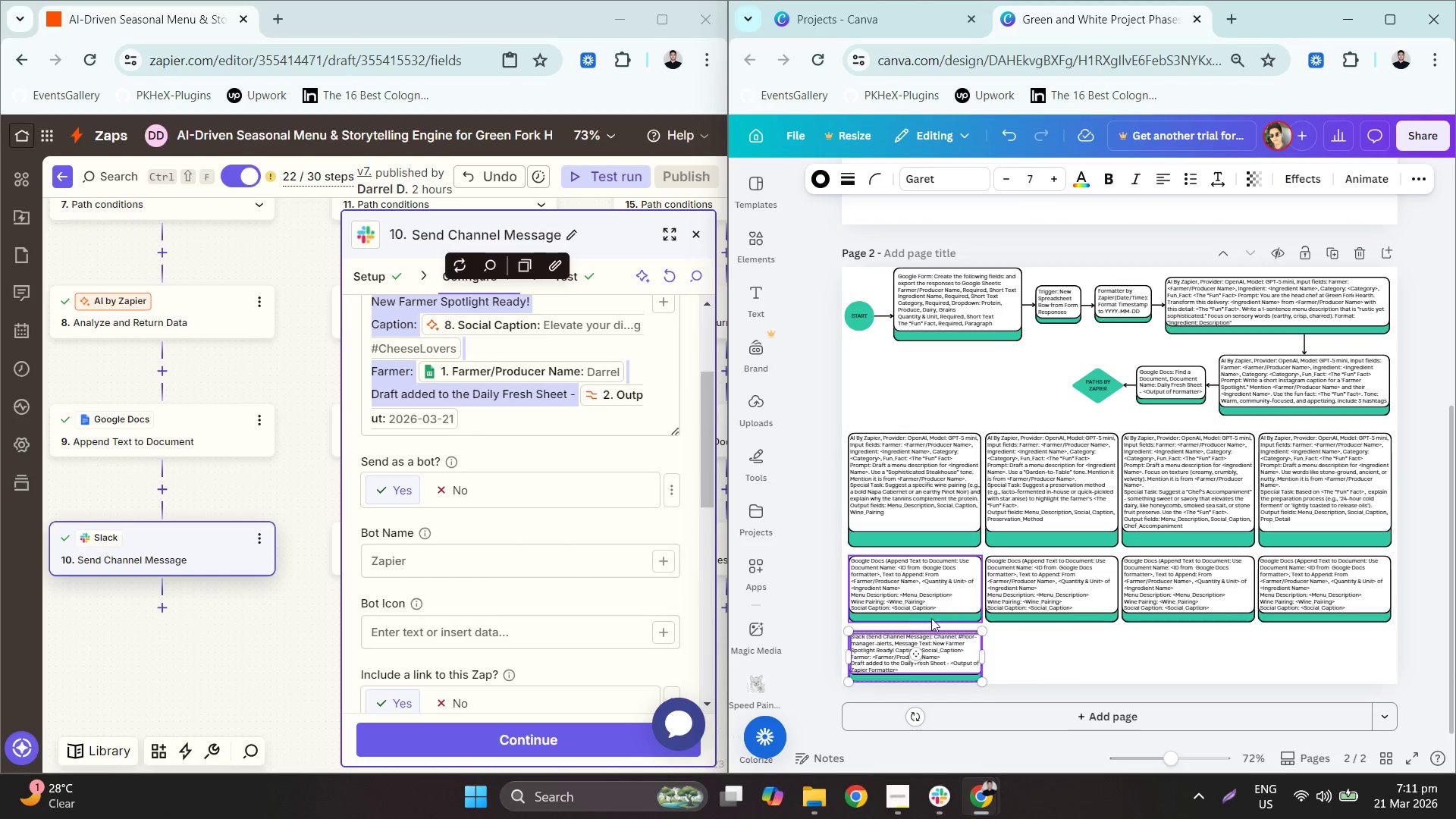 
left_click_drag(start_coordinate=[949, 663], to_coordinate=[1078, 657])
 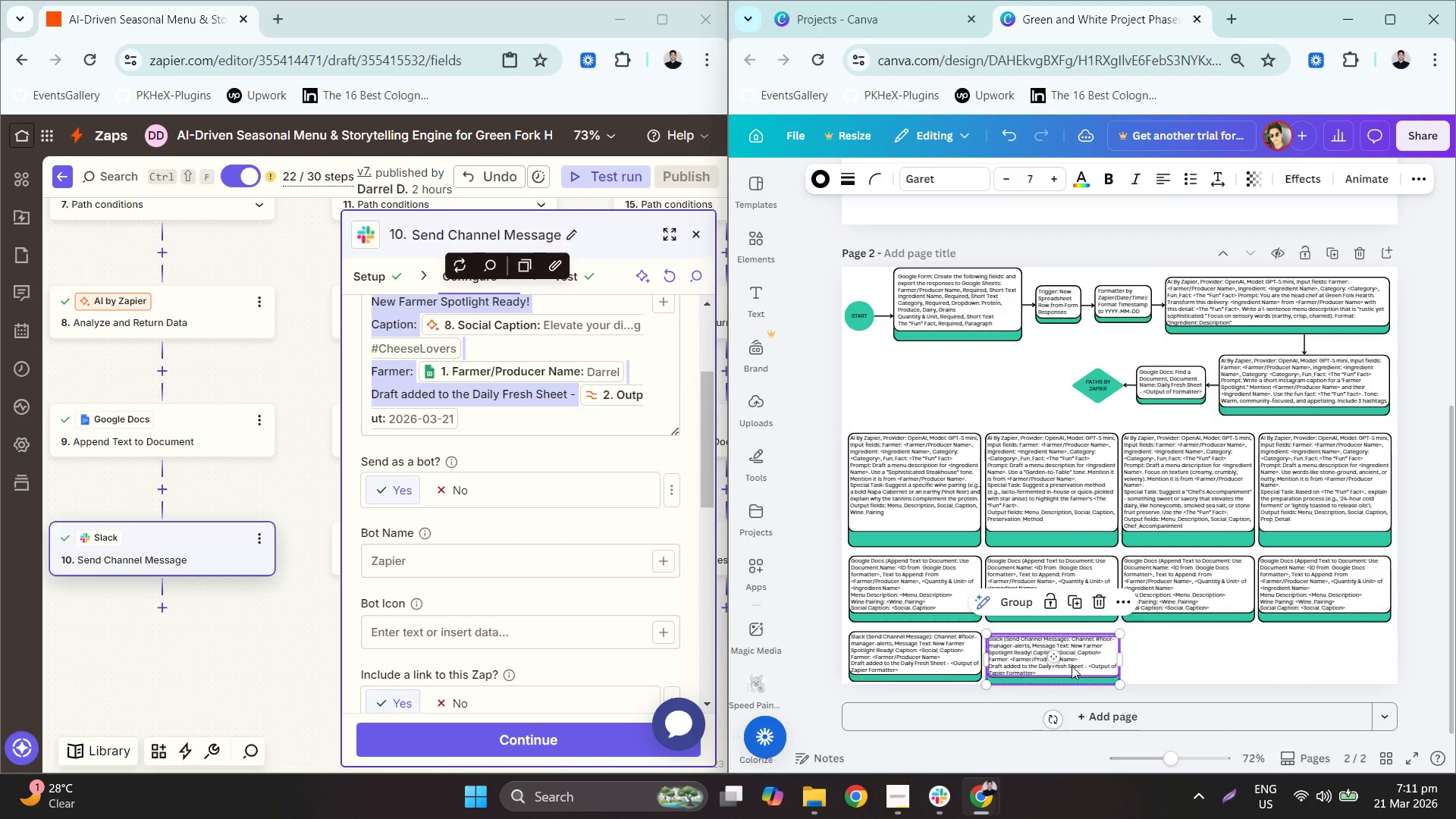 
hold_key(key=ControlLeft, duration=0.64)
 